 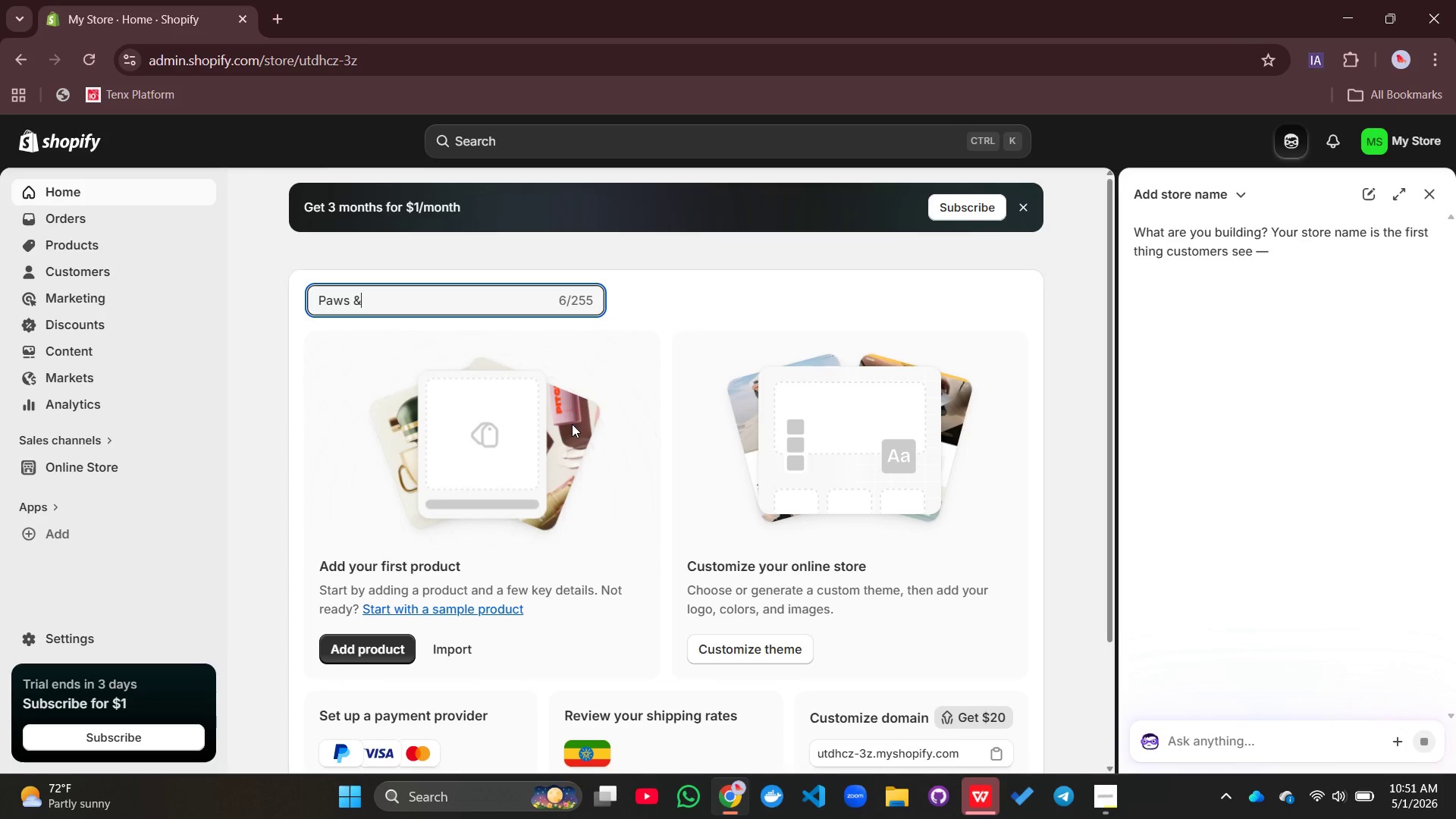 
hold_key(key=ShiftLeft, duration=0.45)
 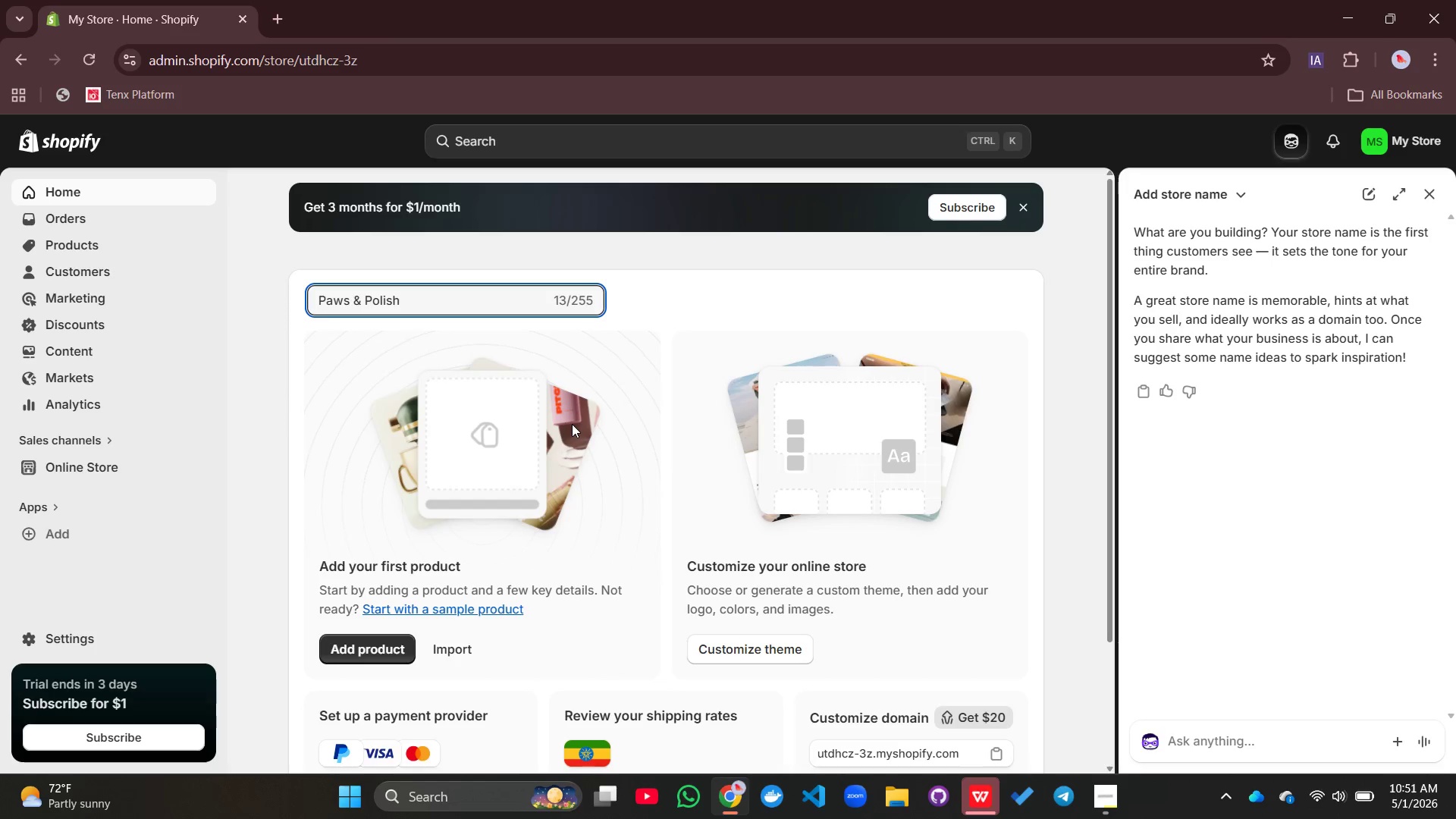 
hold_key(key=ShiftLeft, duration=0.42)
 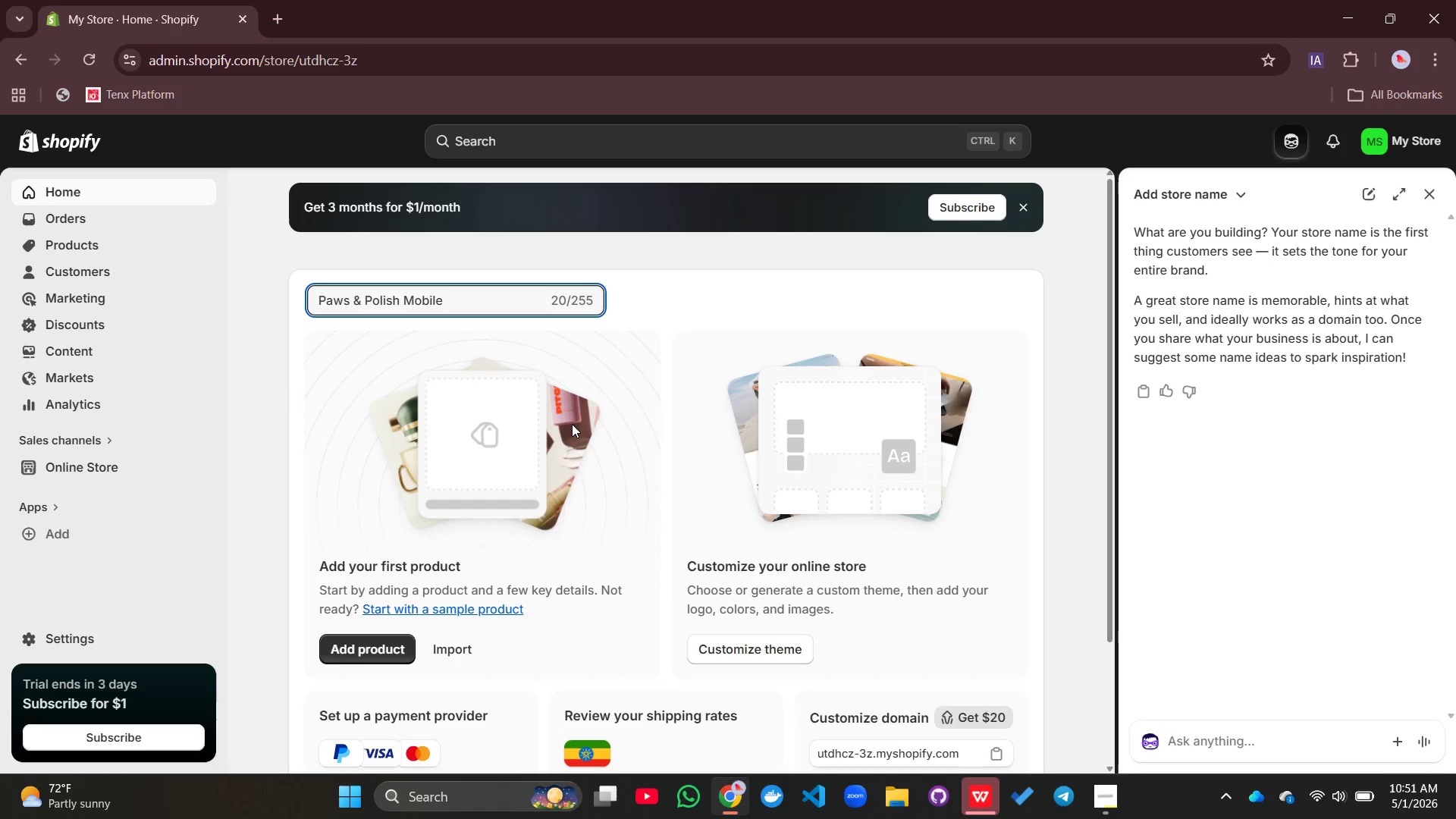 
hold_key(key=ShiftLeft, duration=0.31)
 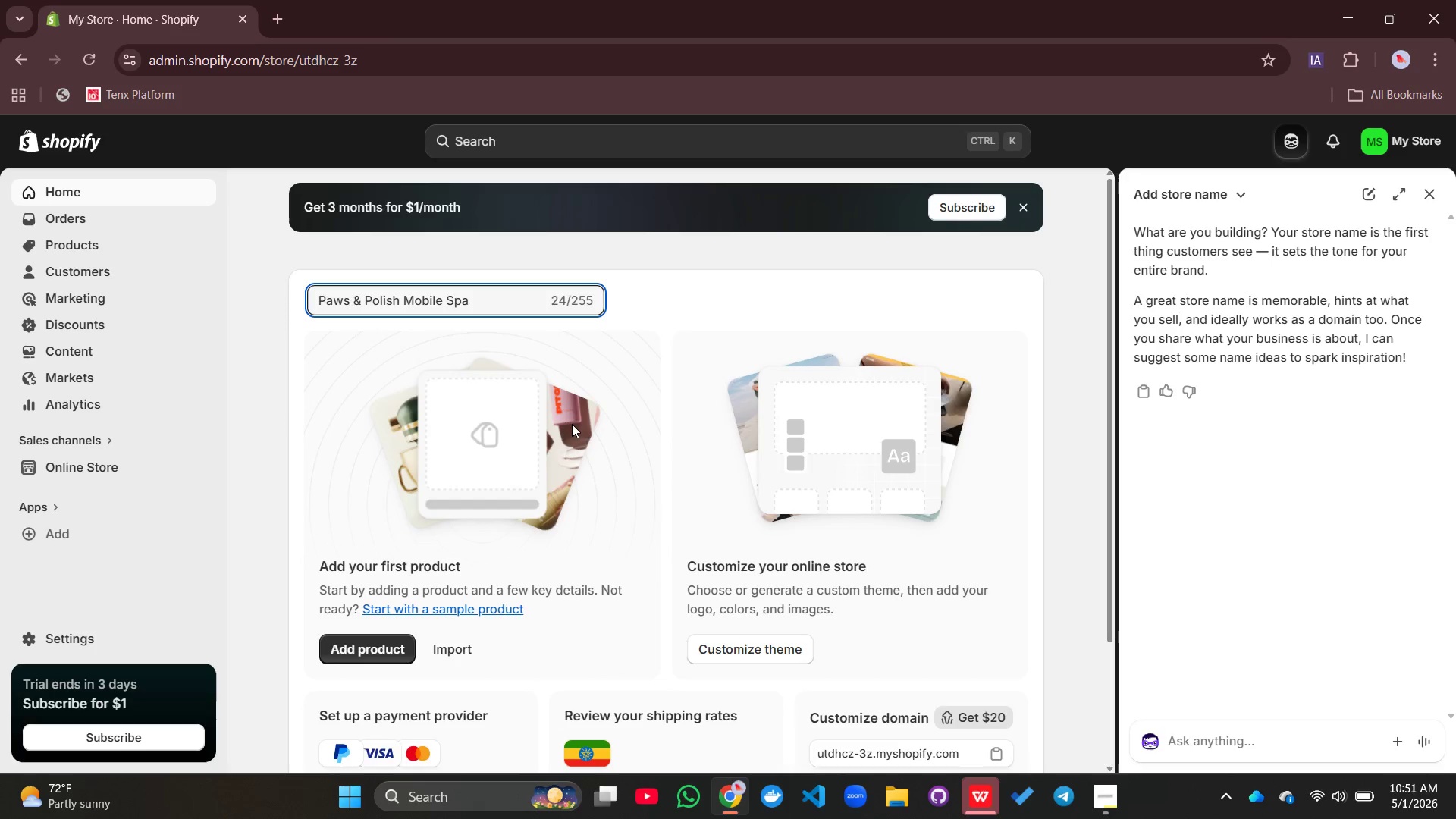 
key(Enter)
 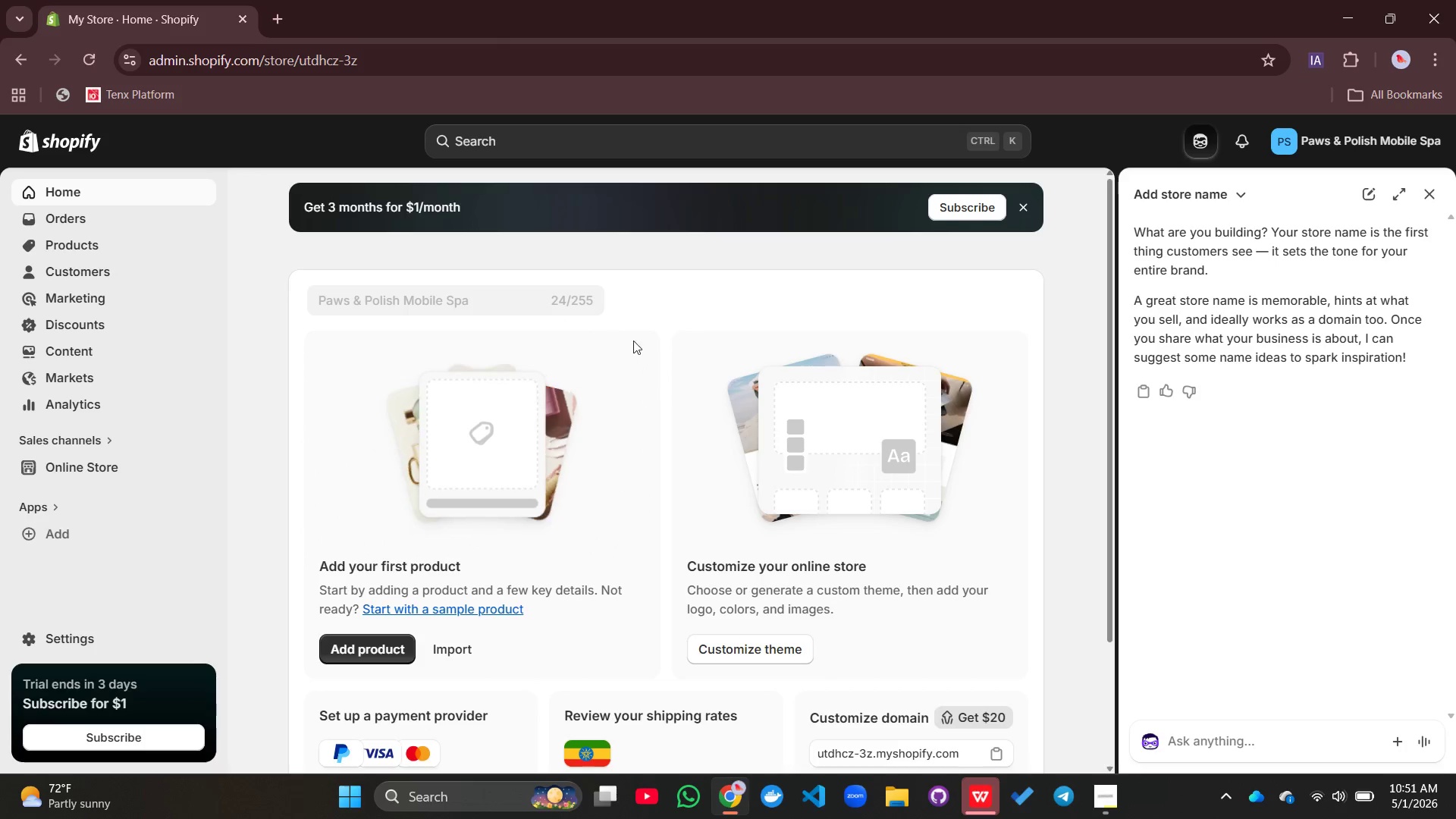 
scroll: coordinate [695, 346], scroll_direction: down, amount: 6.0
 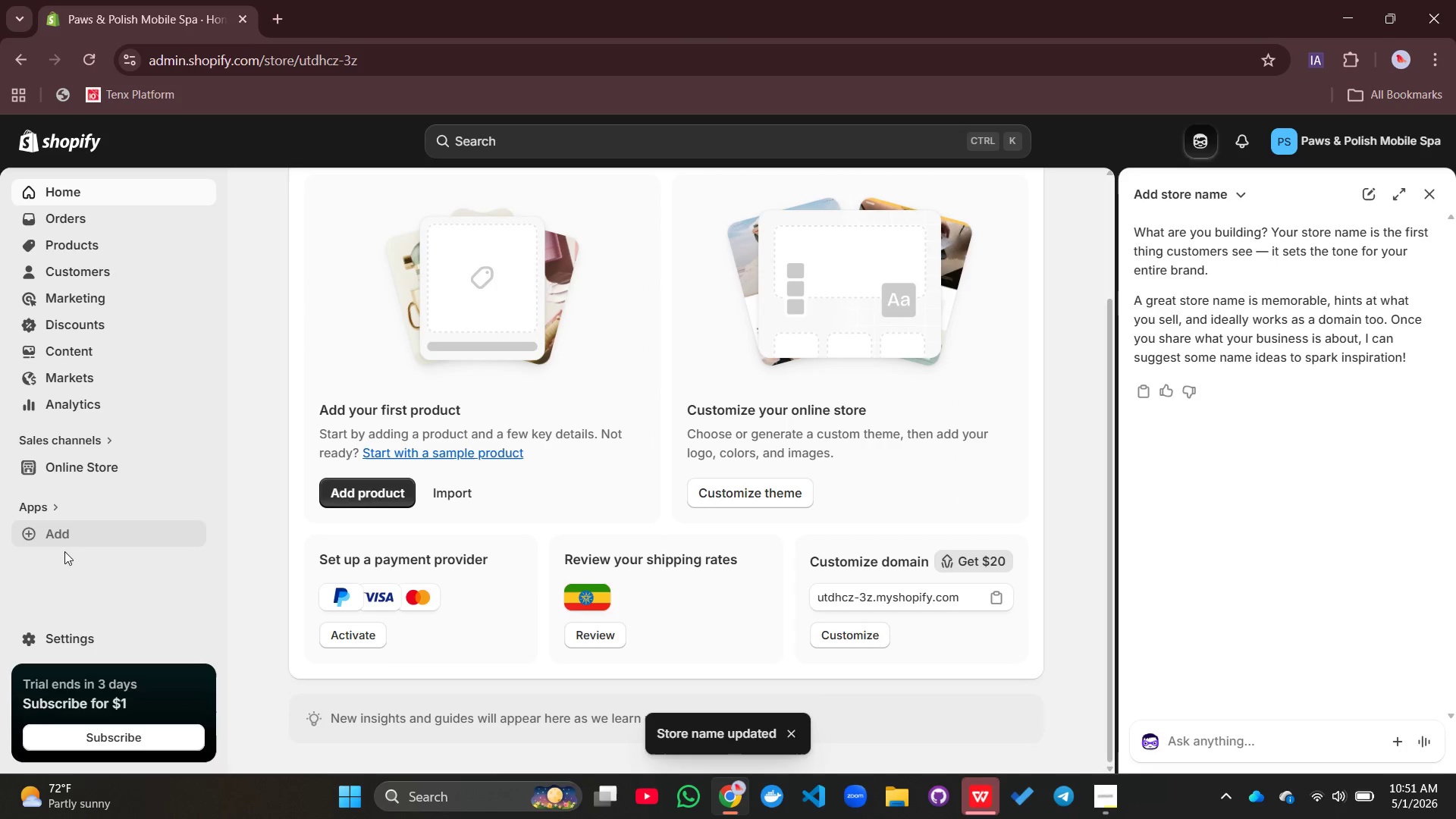 
left_click([64, 631])
 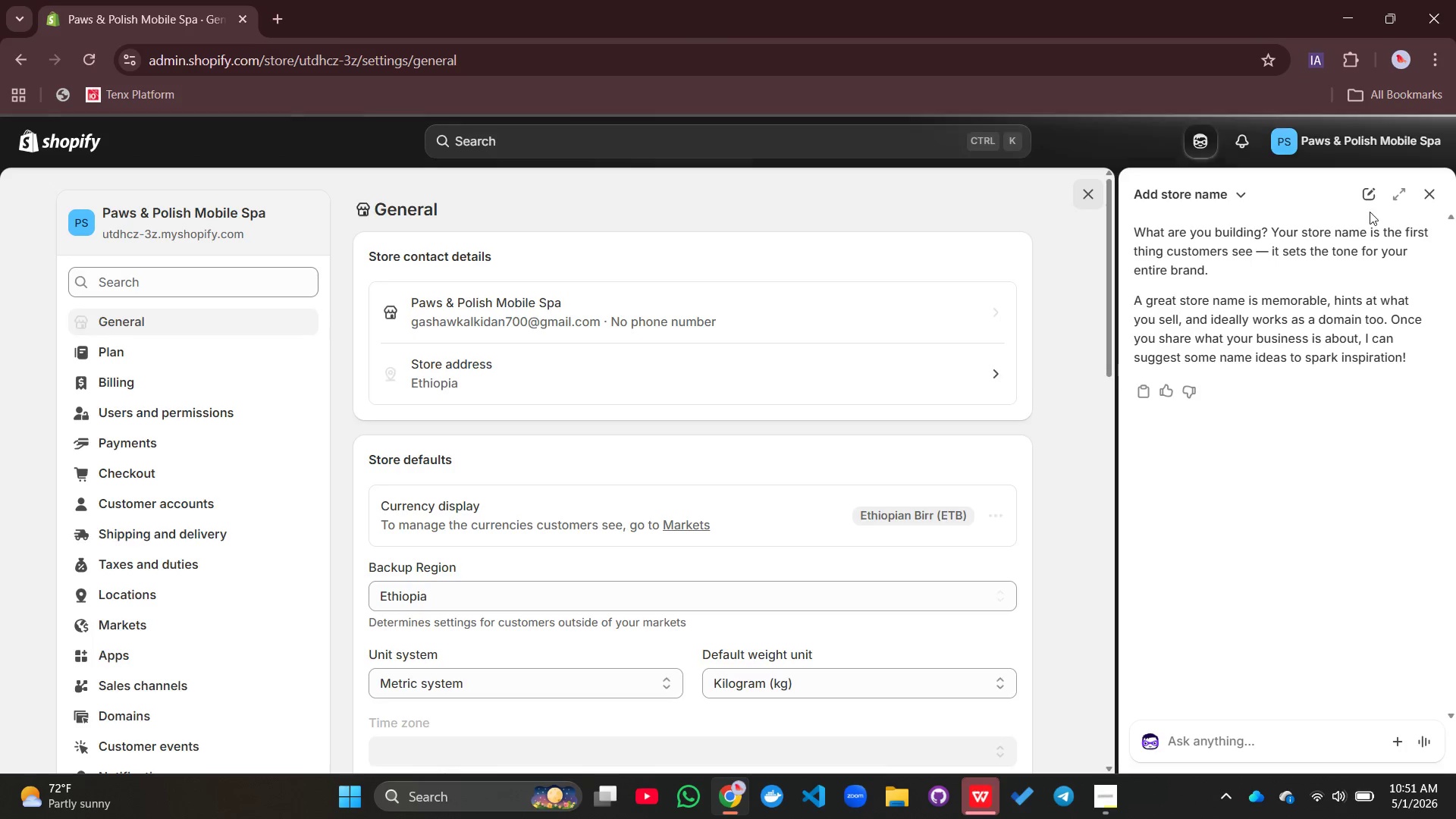 
left_click([1432, 192])
 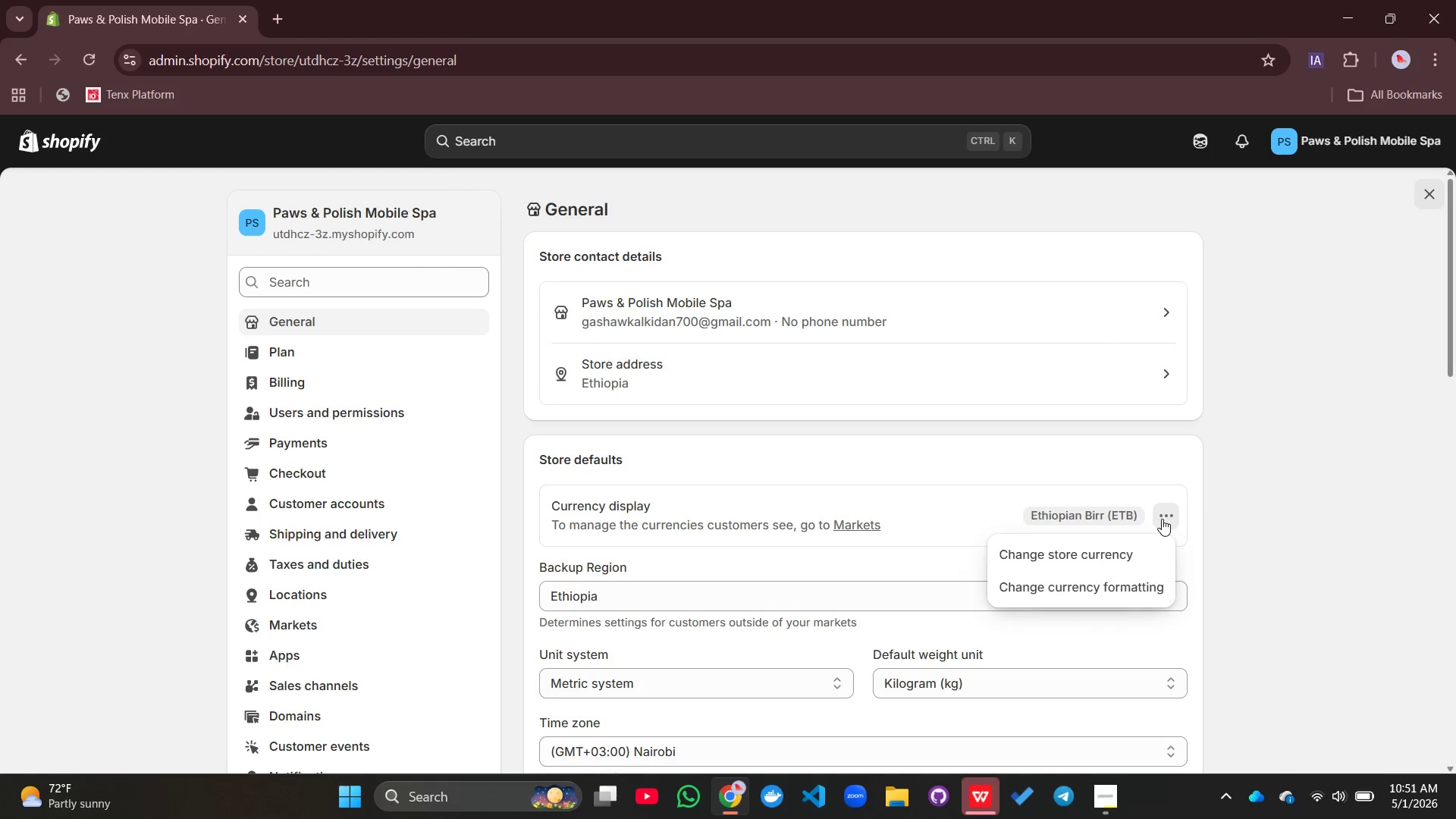 
left_click([1093, 551])
 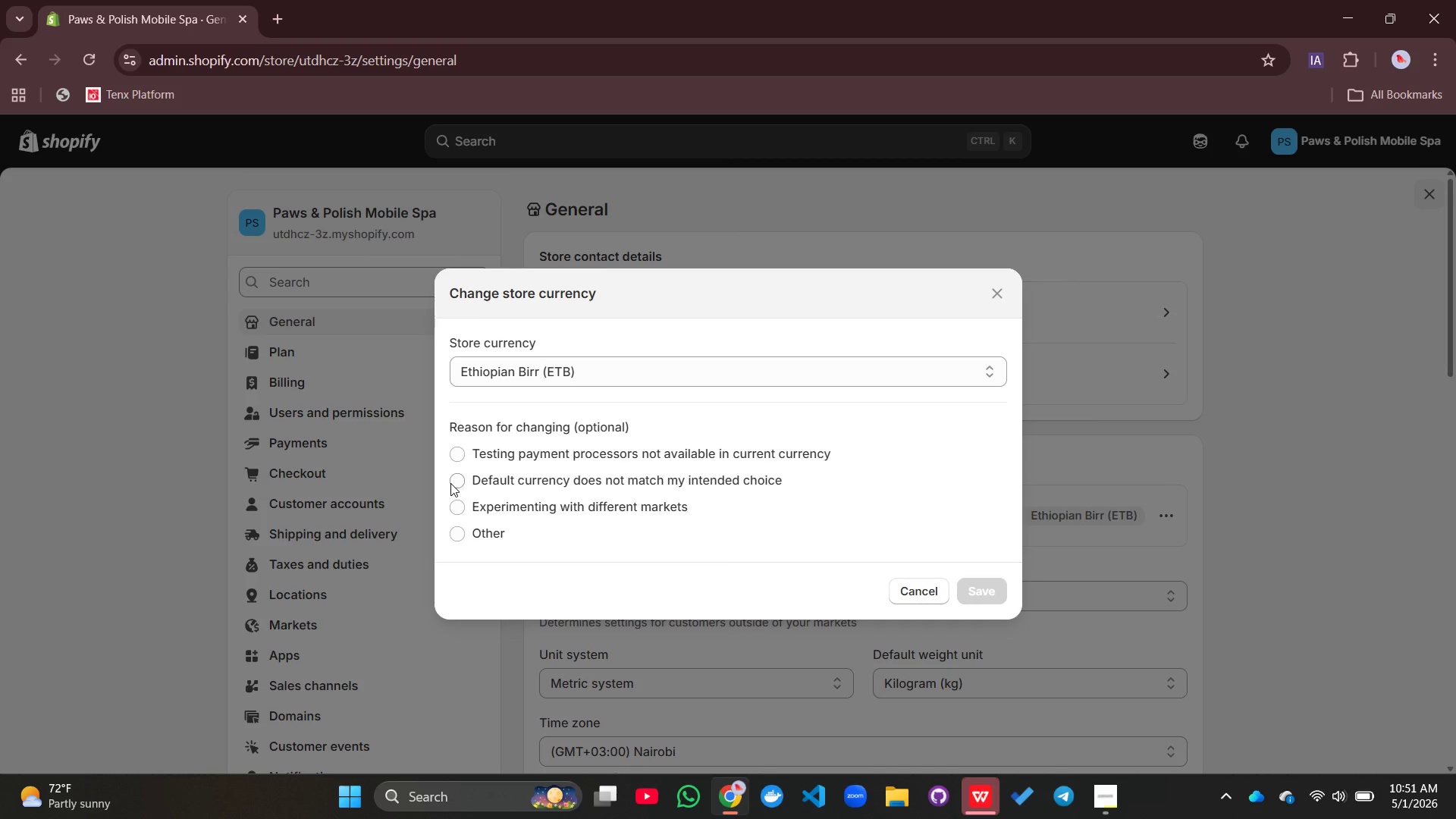 
left_click([455, 482])
 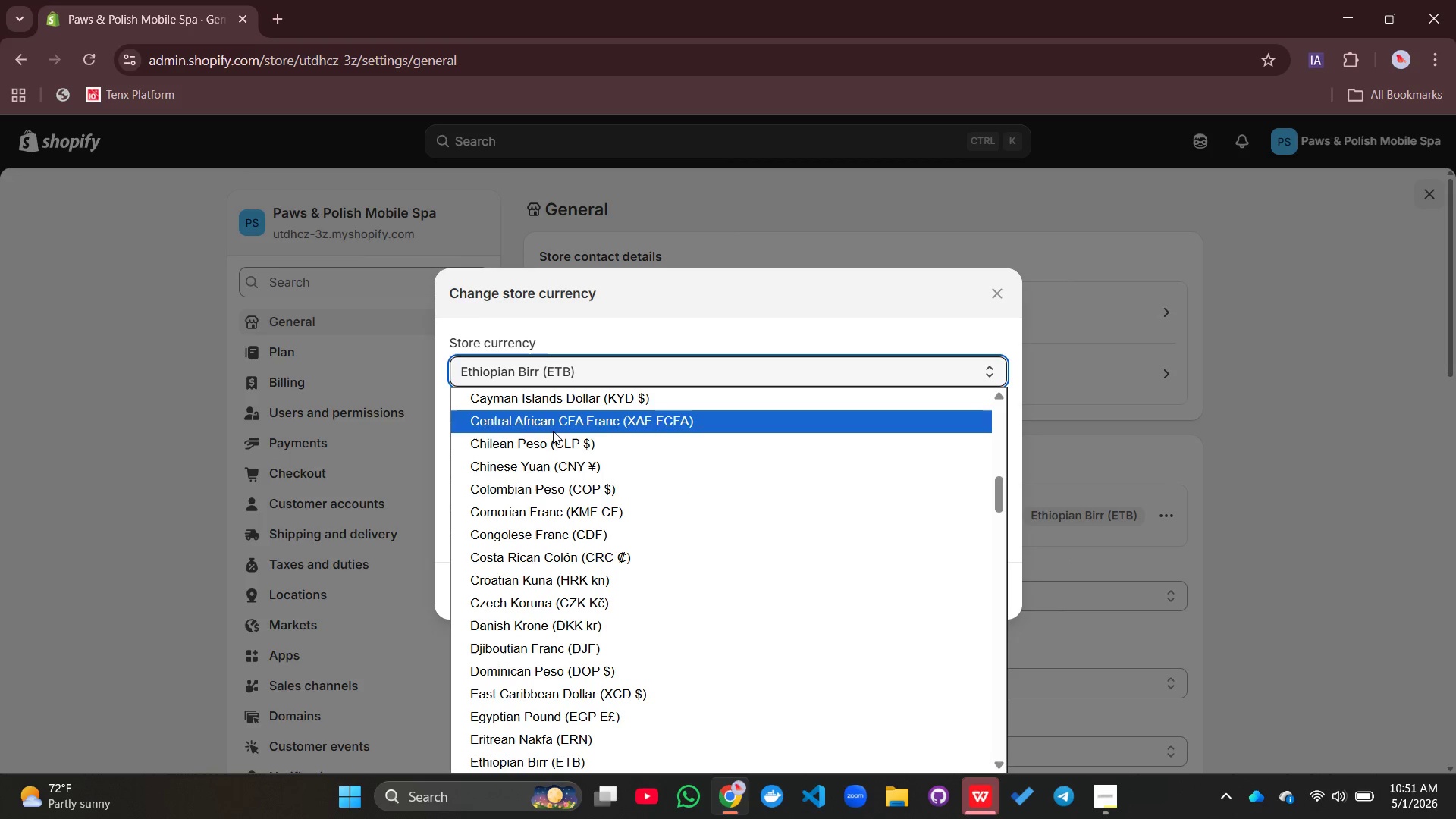 
scroll: coordinate [553, 431], scroll_direction: up, amount: 8.0
 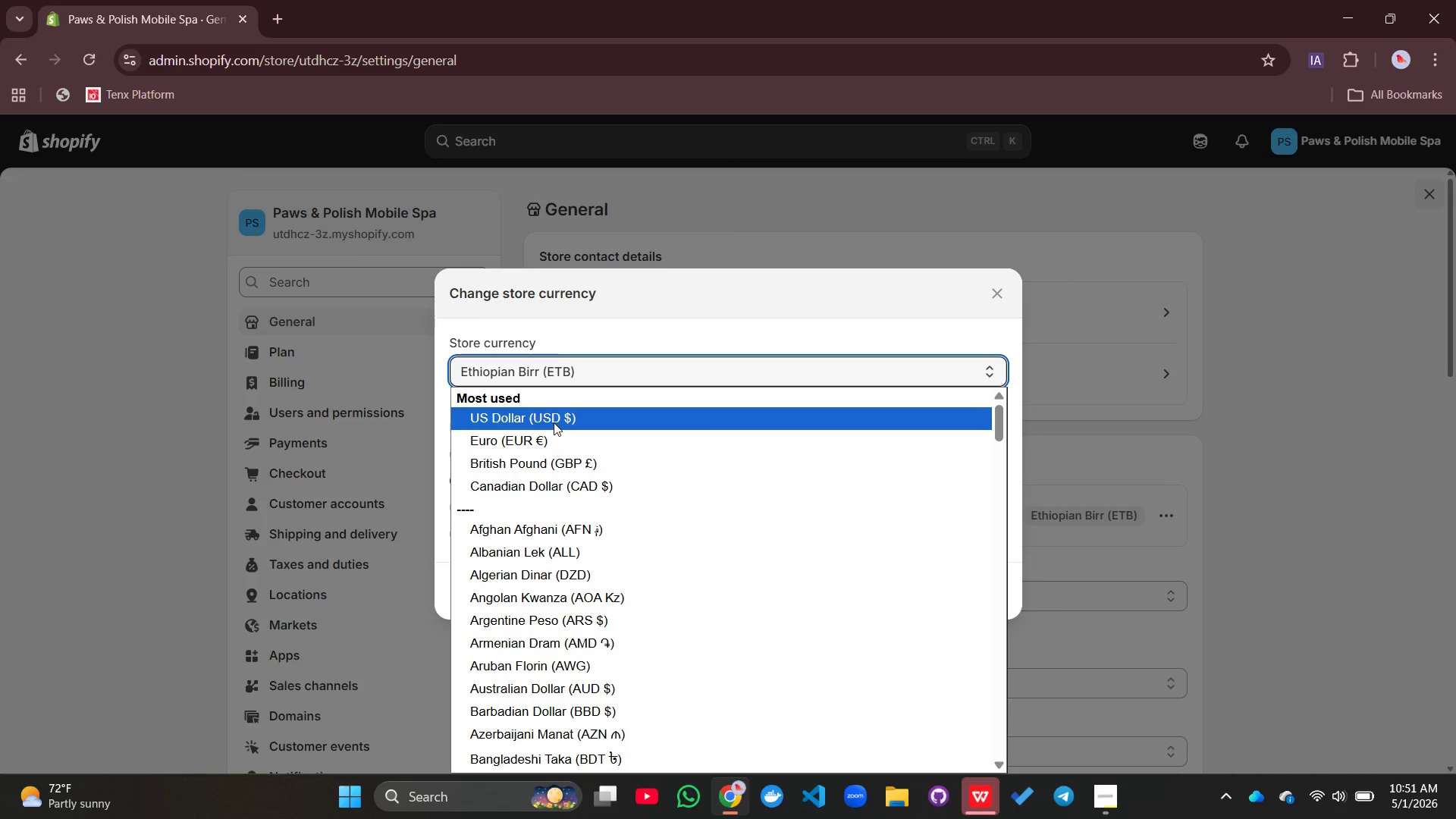 
left_click([554, 422])
 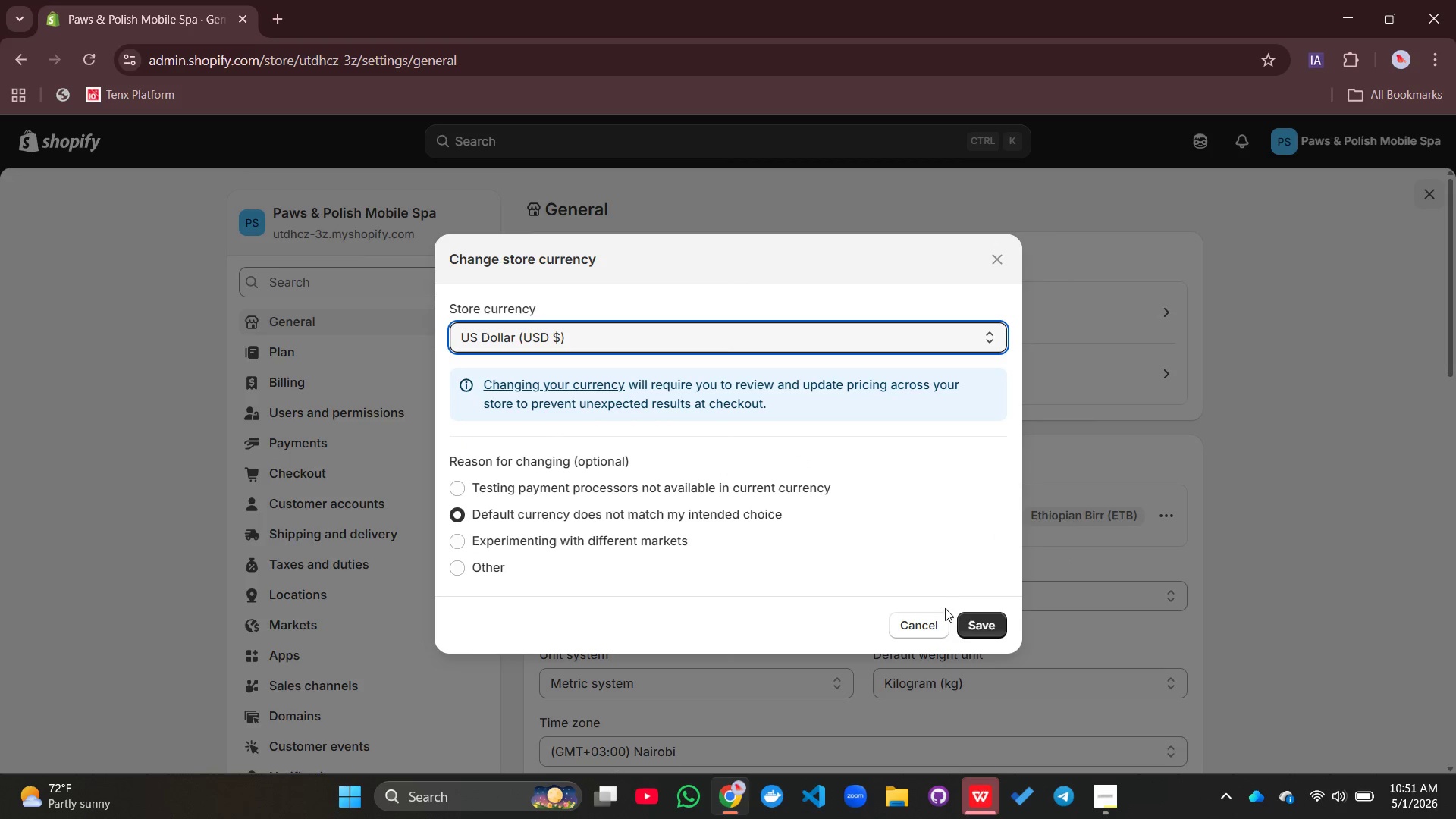 
left_click([987, 634])
 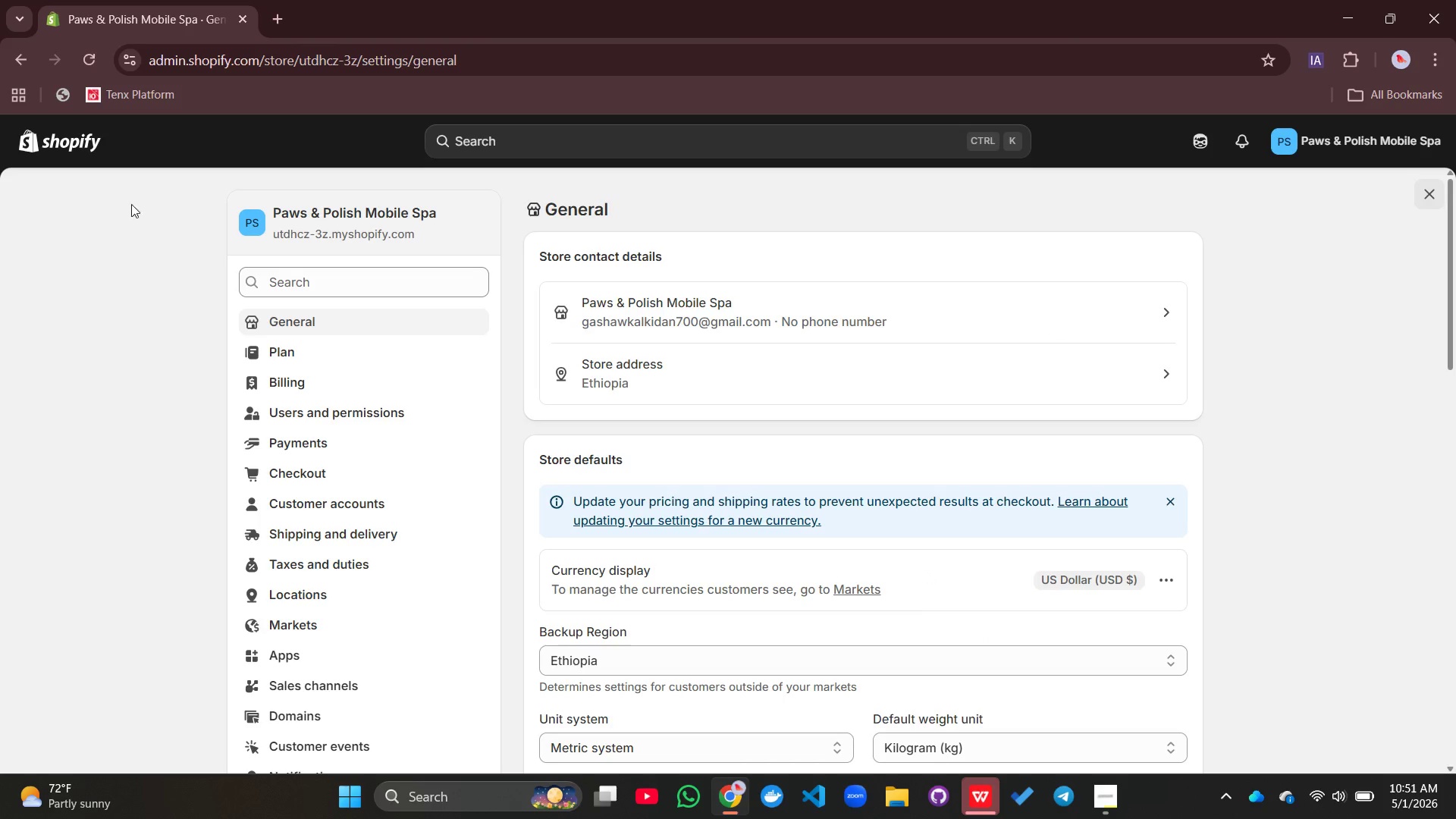 
left_click([73, 143])
 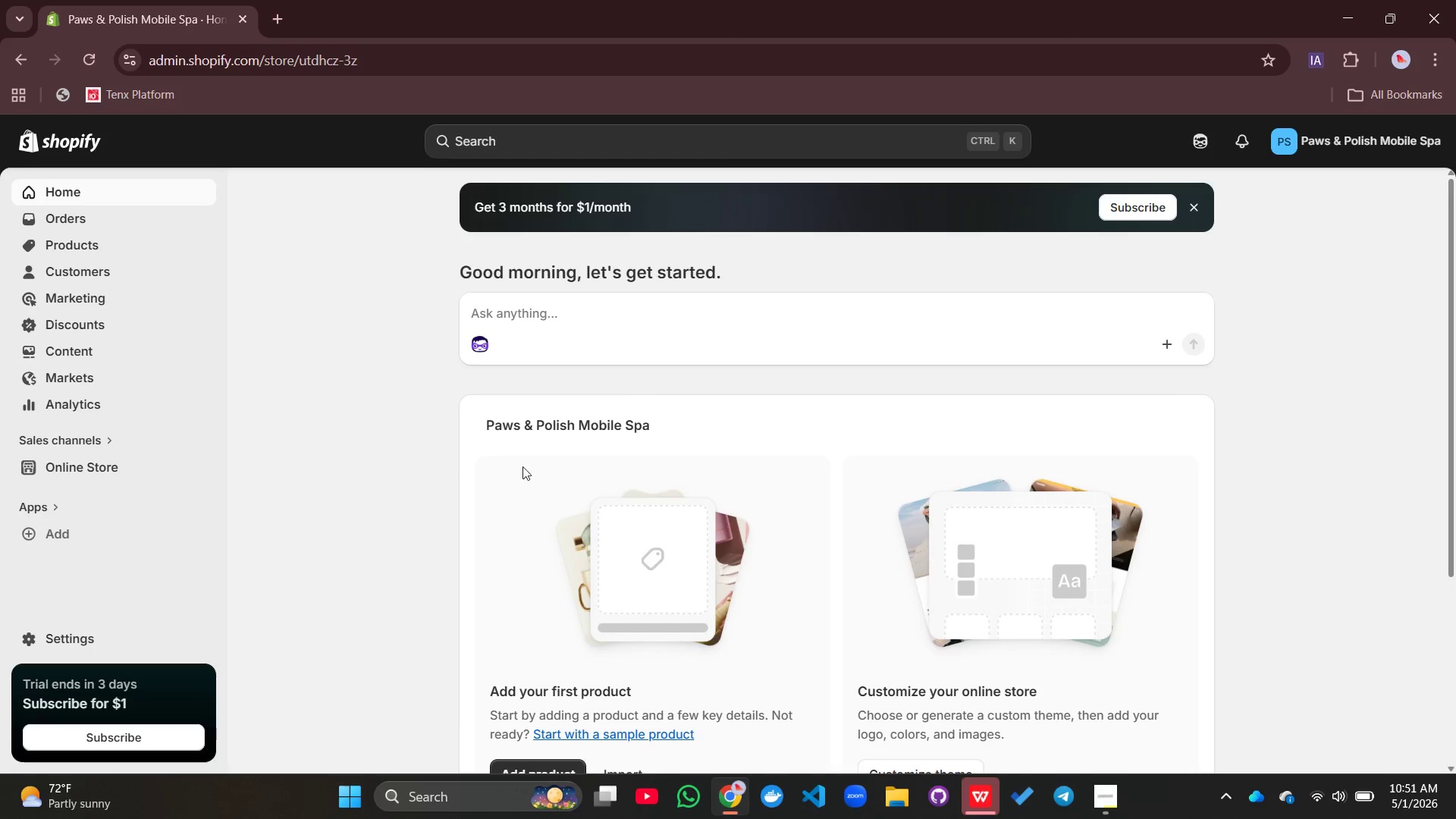 
left_click([128, 462])
 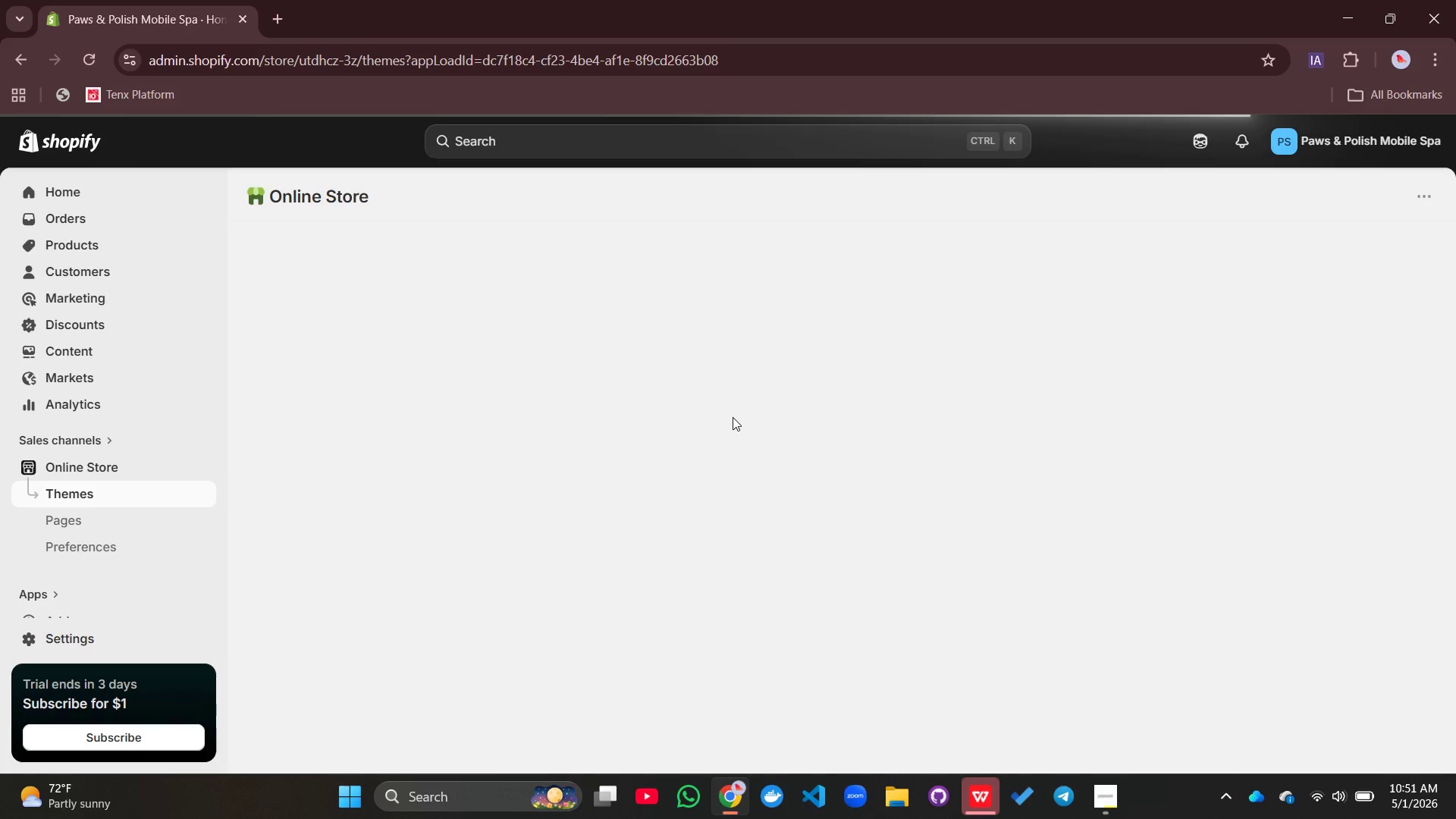 
scroll: coordinate [755, 407], scroll_direction: down, amount: 20.0
 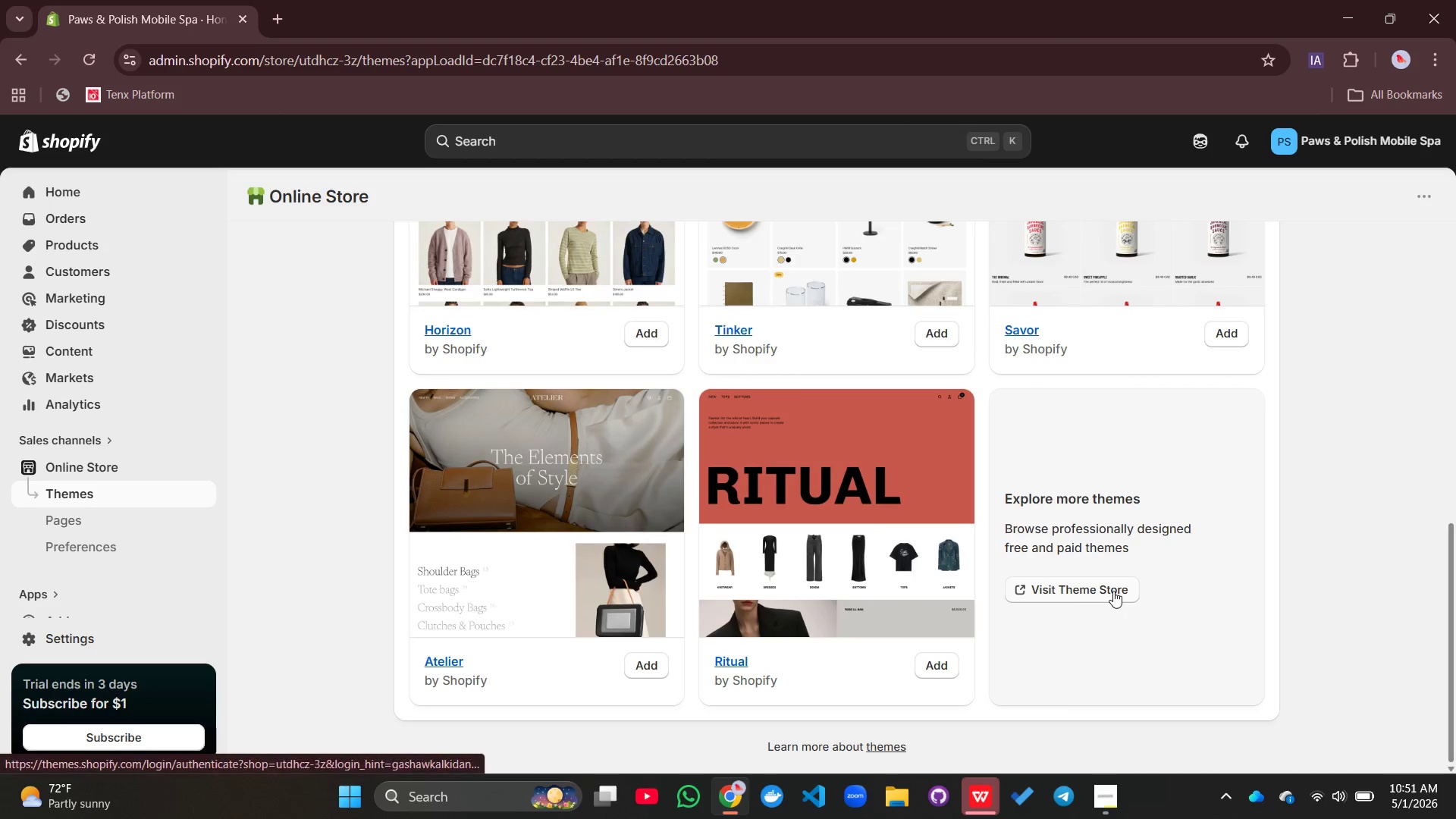 
left_click([1110, 589])
 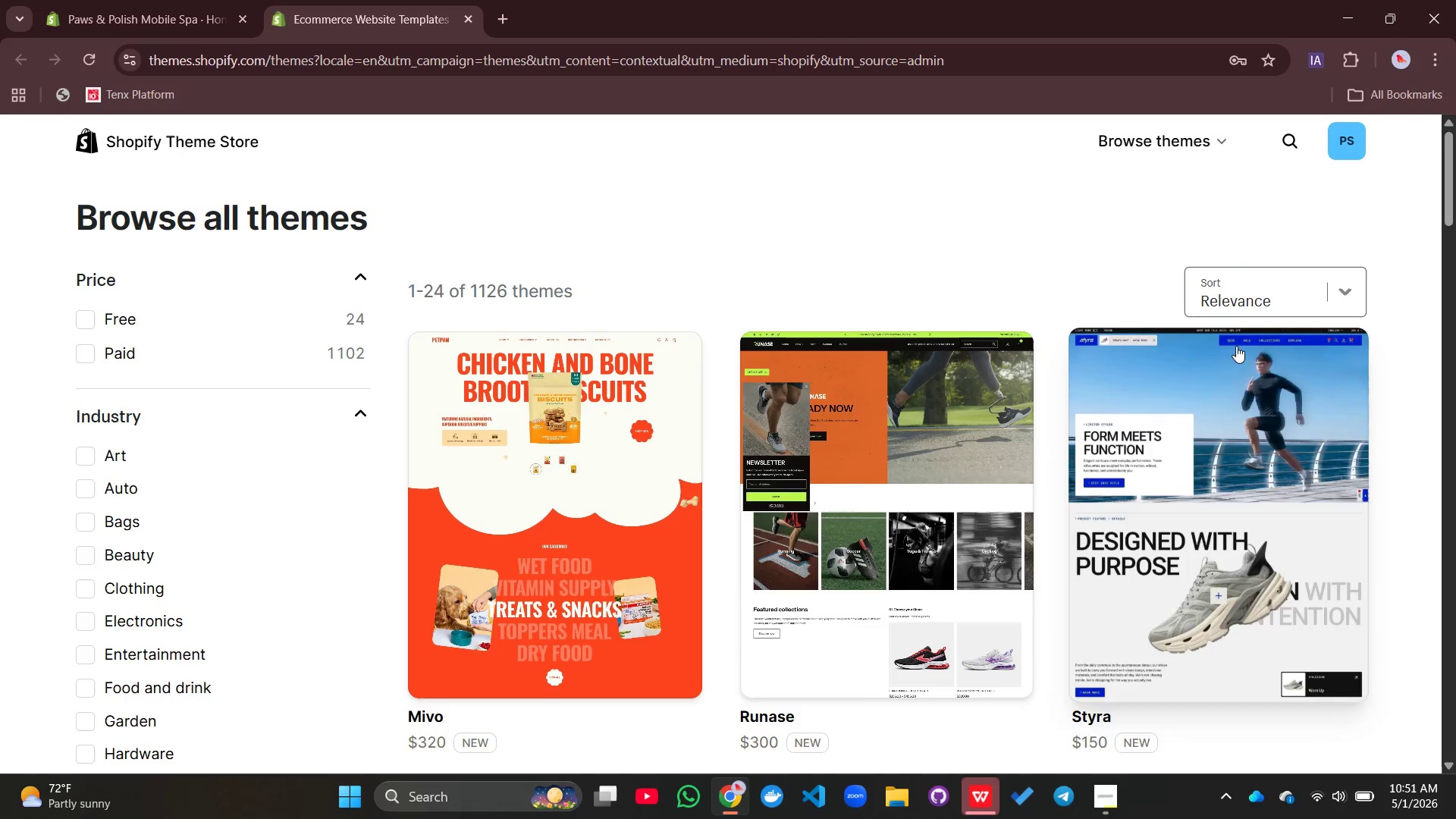 
wait(5.19)
 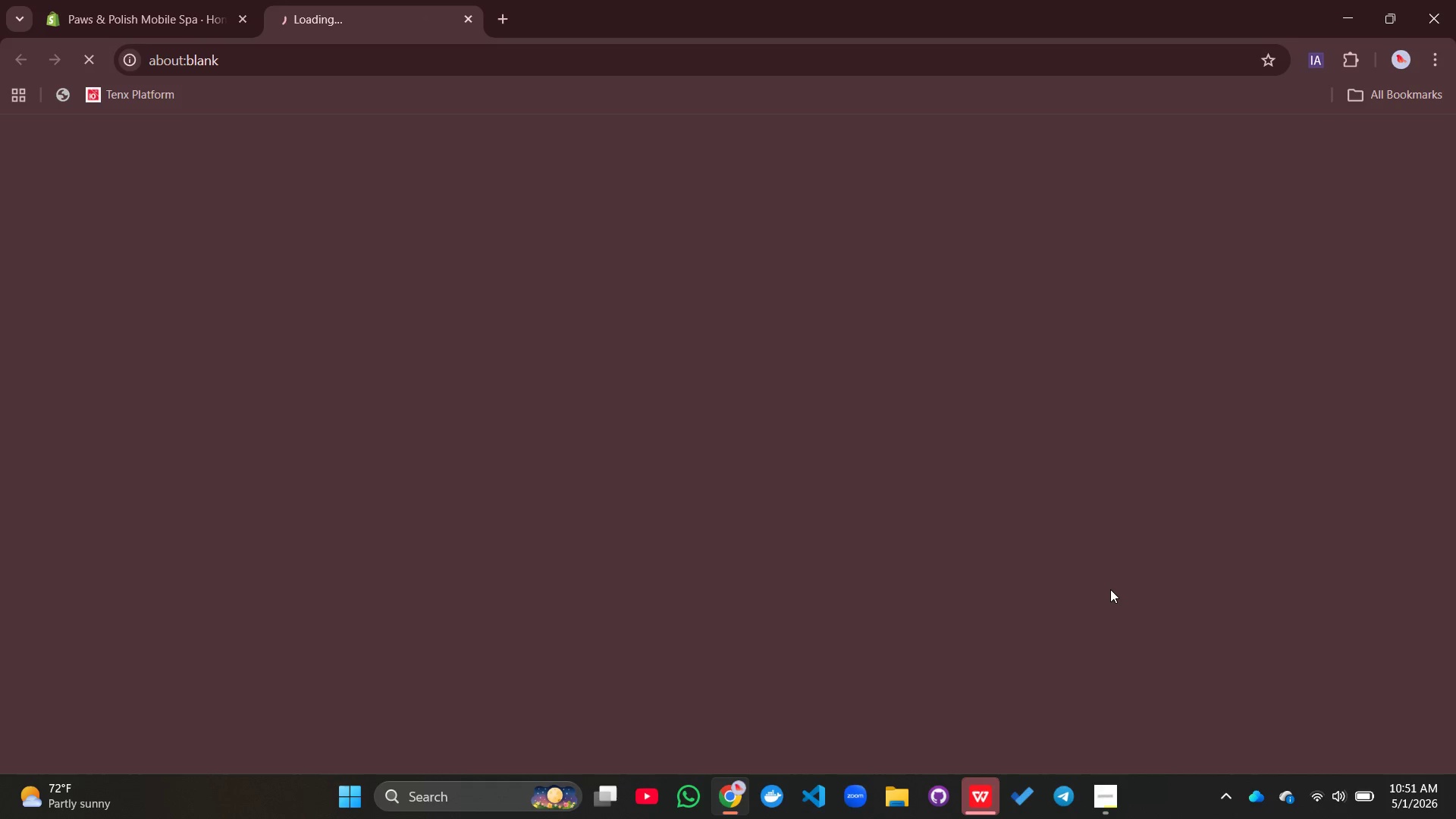 
left_click([1297, 141])
 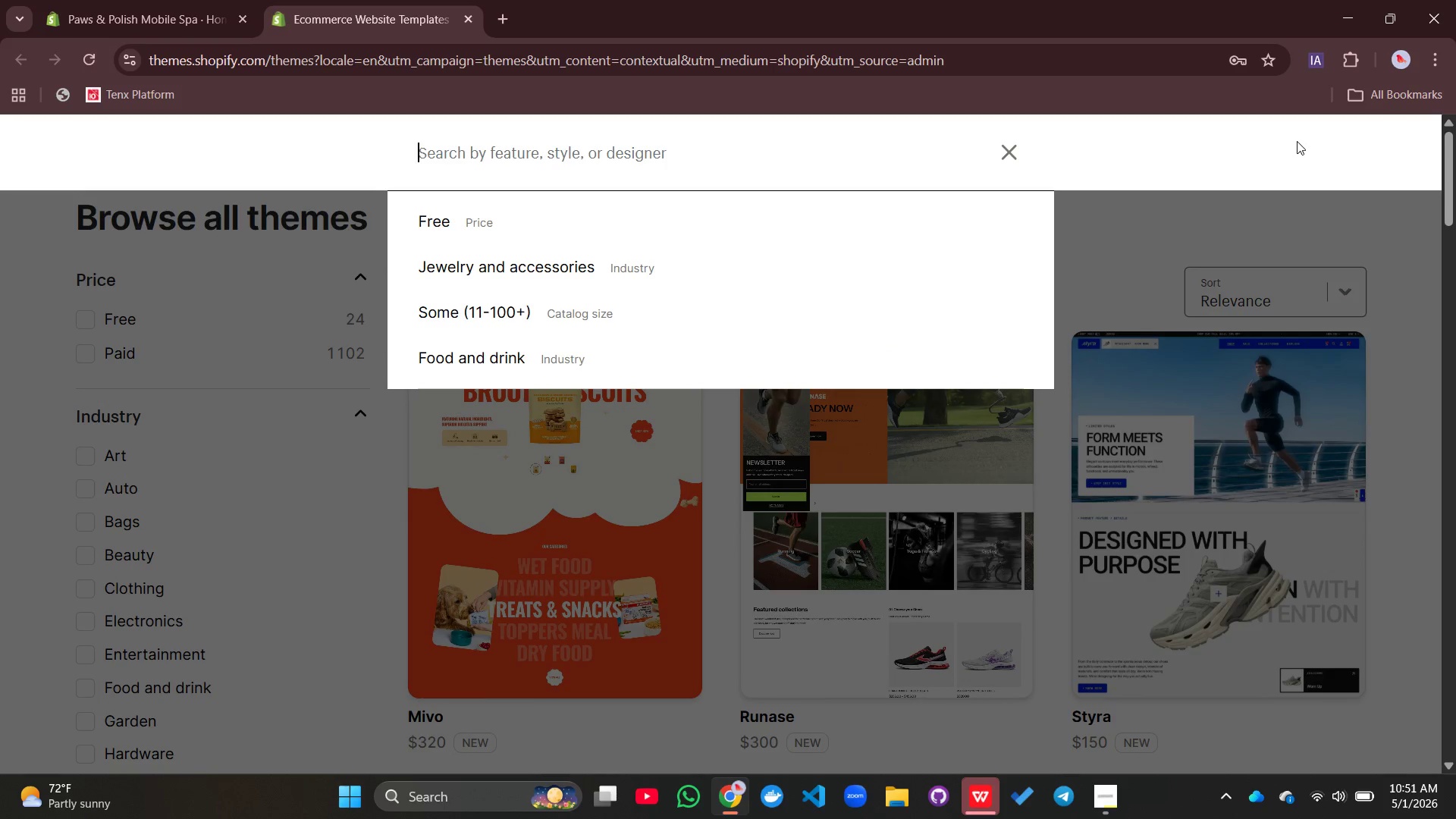 
type(Dawn')
 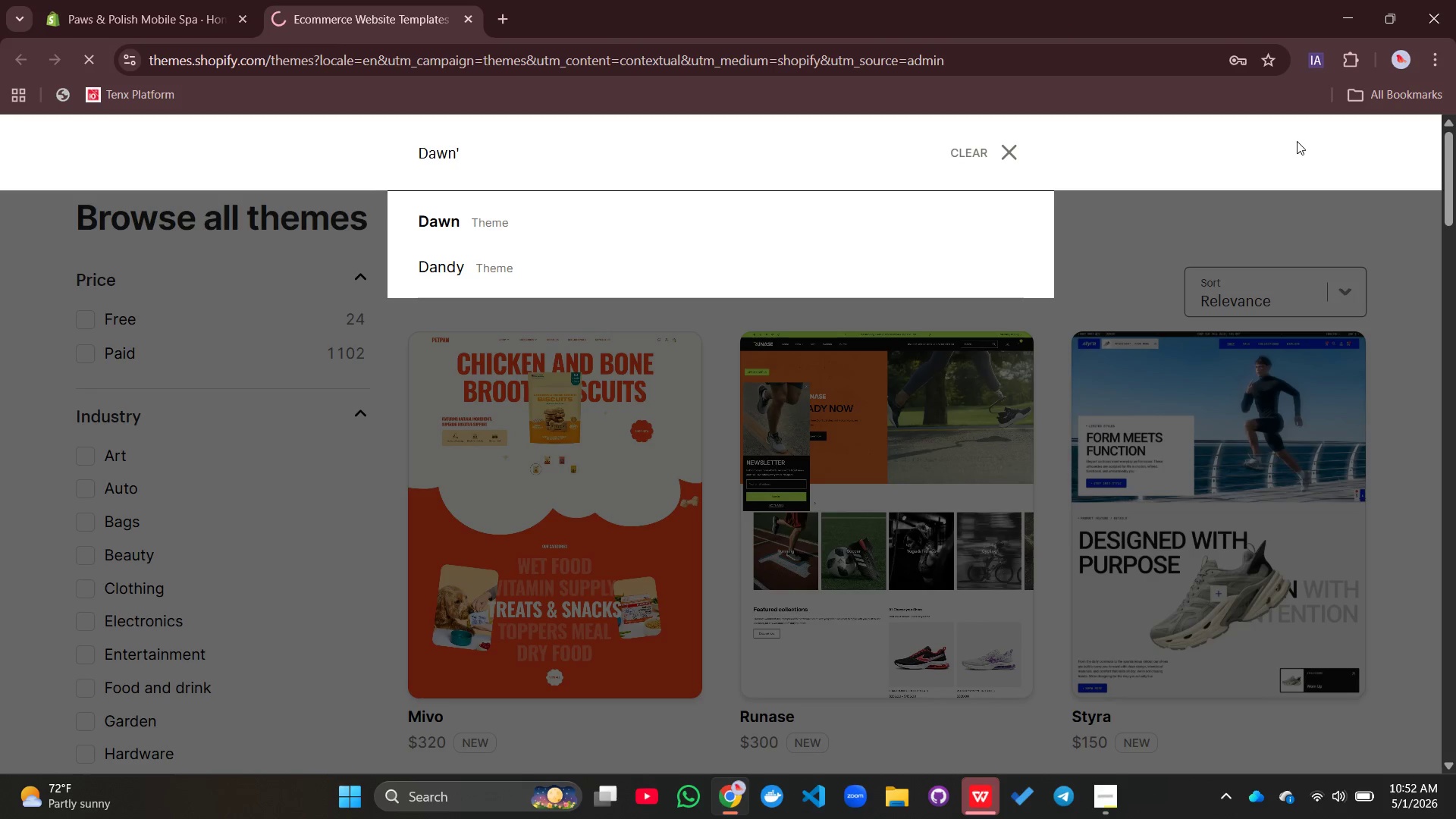 
key(Enter)
 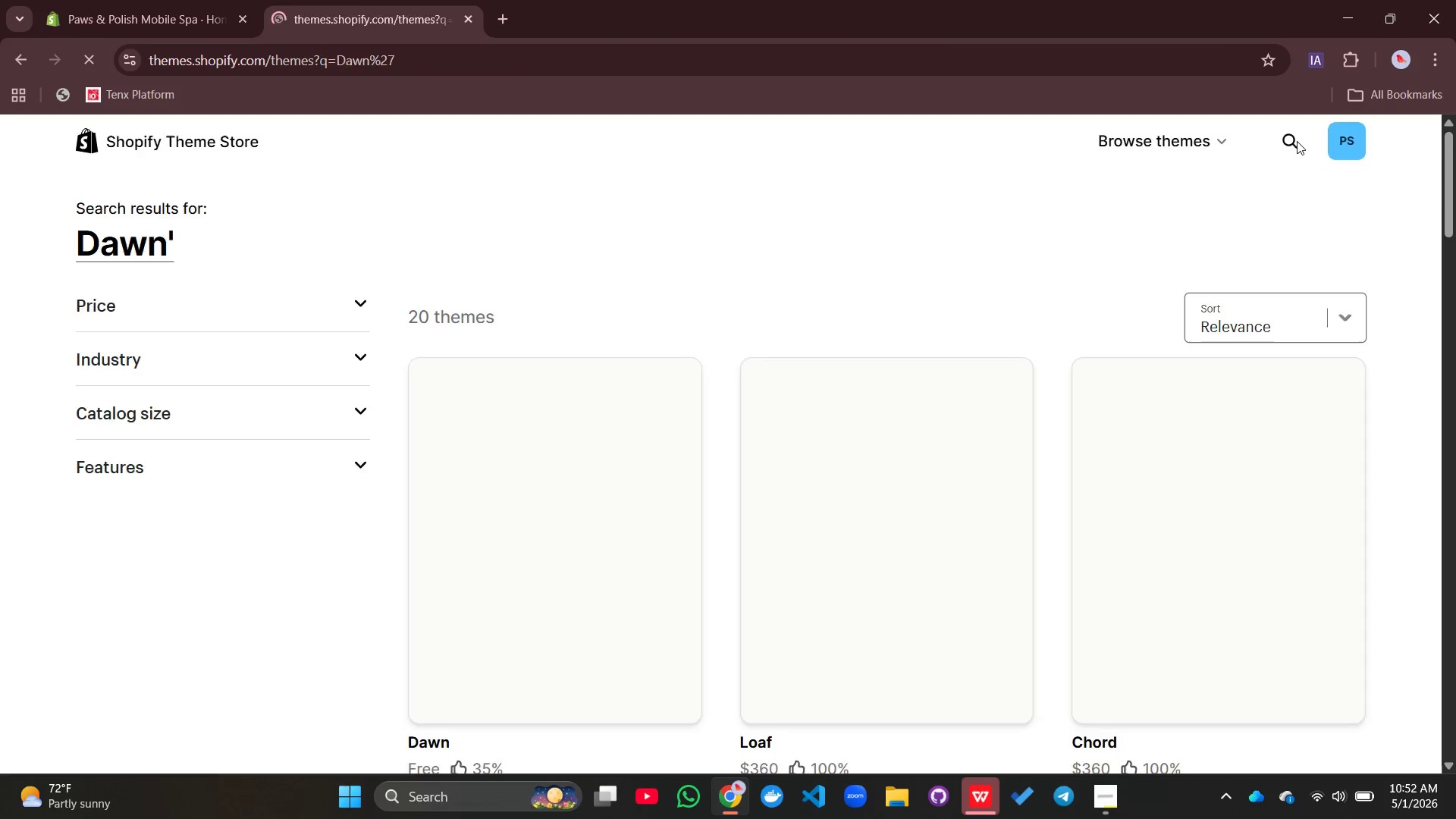 
key(Backspace)
 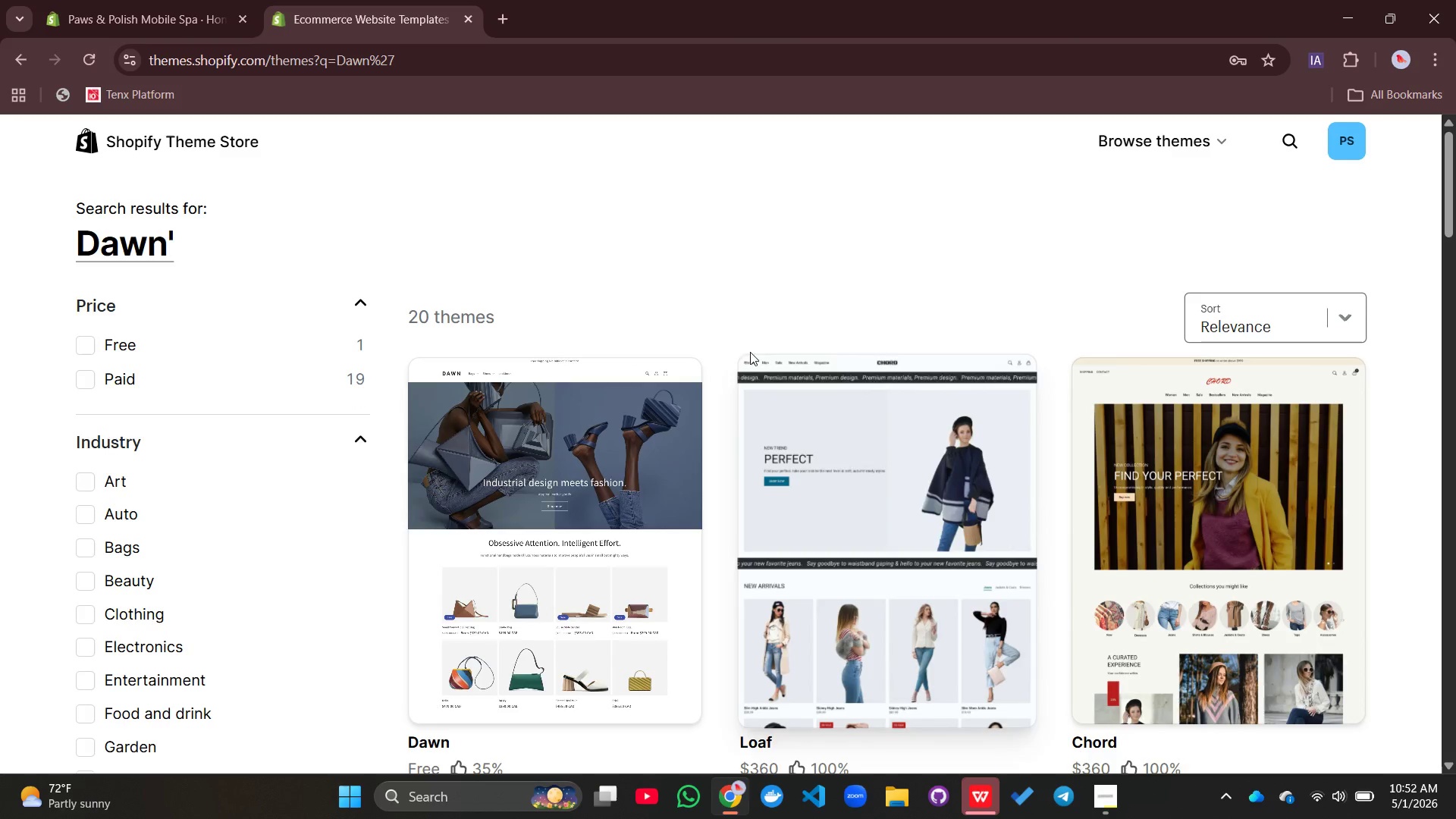 
left_click([585, 476])
 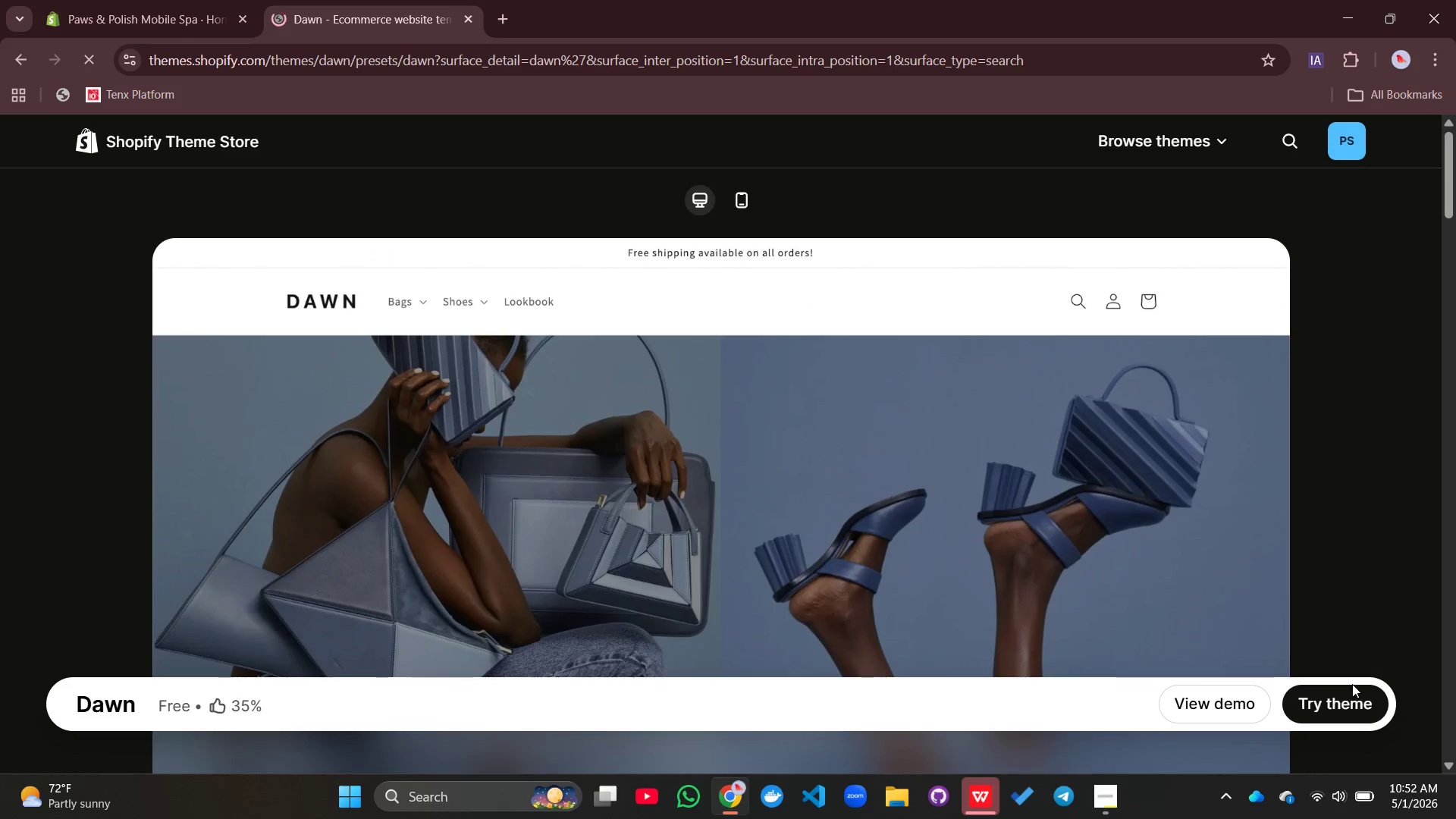 
left_click([1348, 704])
 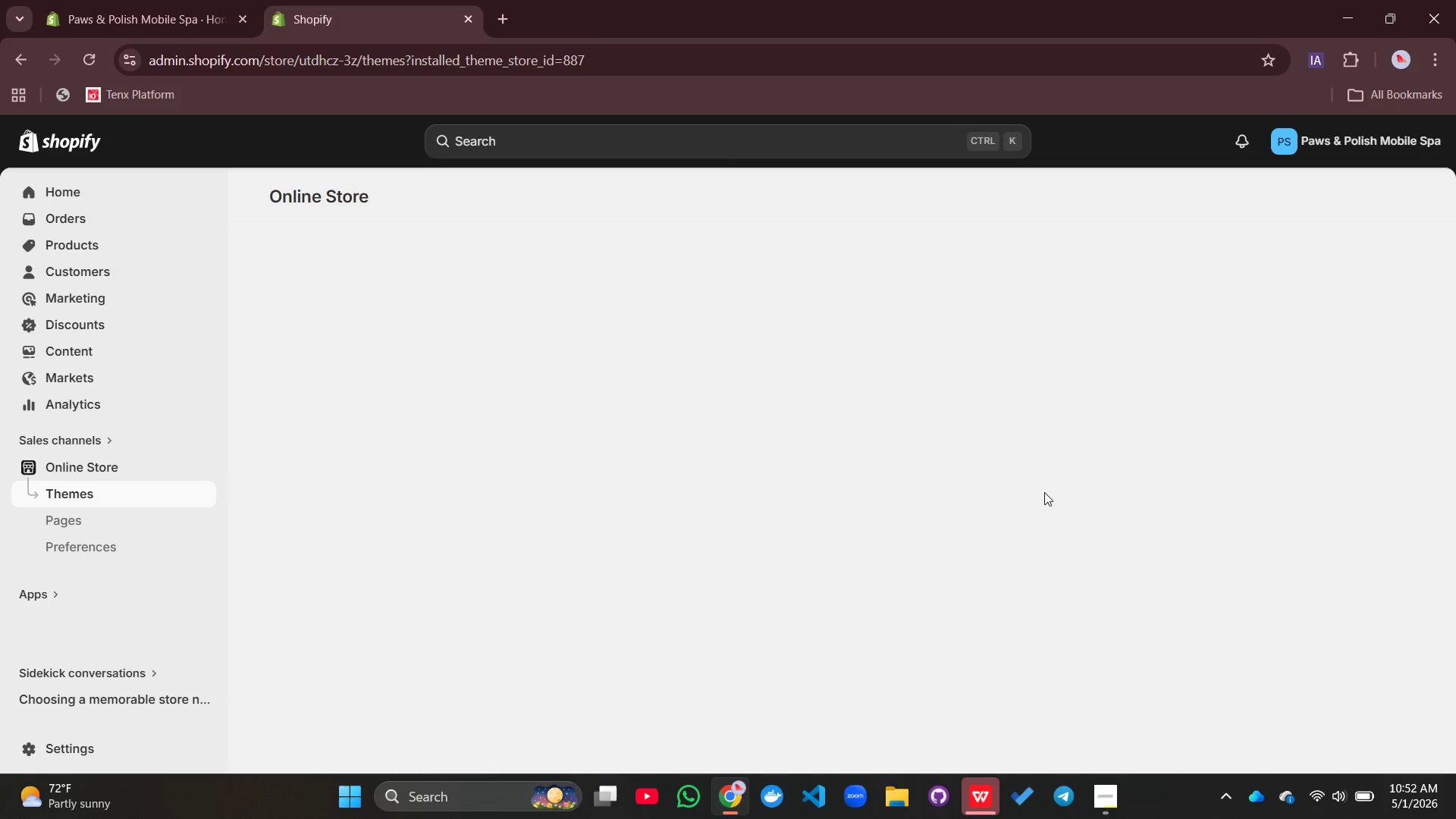 
wait(17.75)
 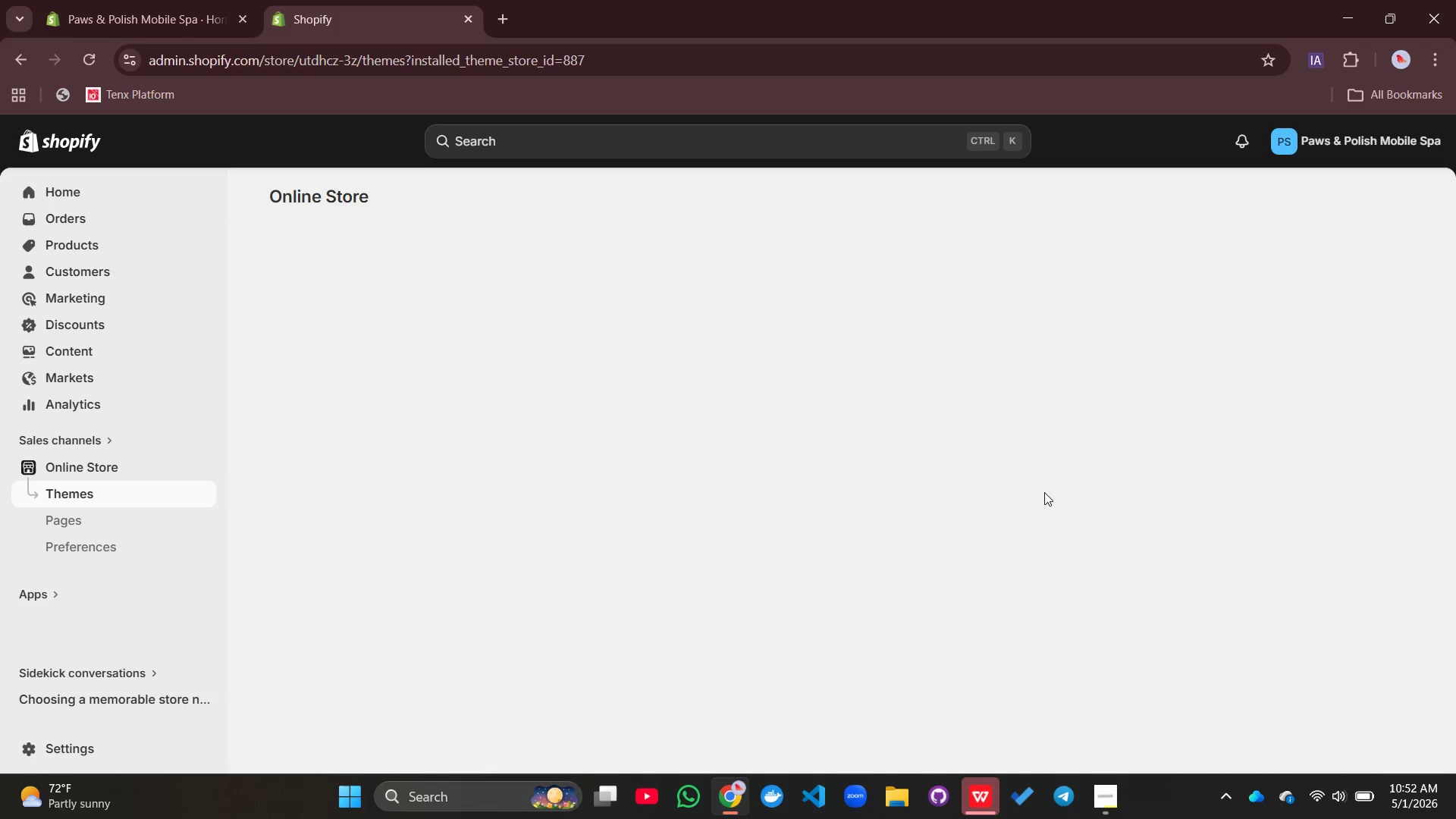 
scroll: coordinate [951, 479], scroll_direction: down, amount: 7.0
 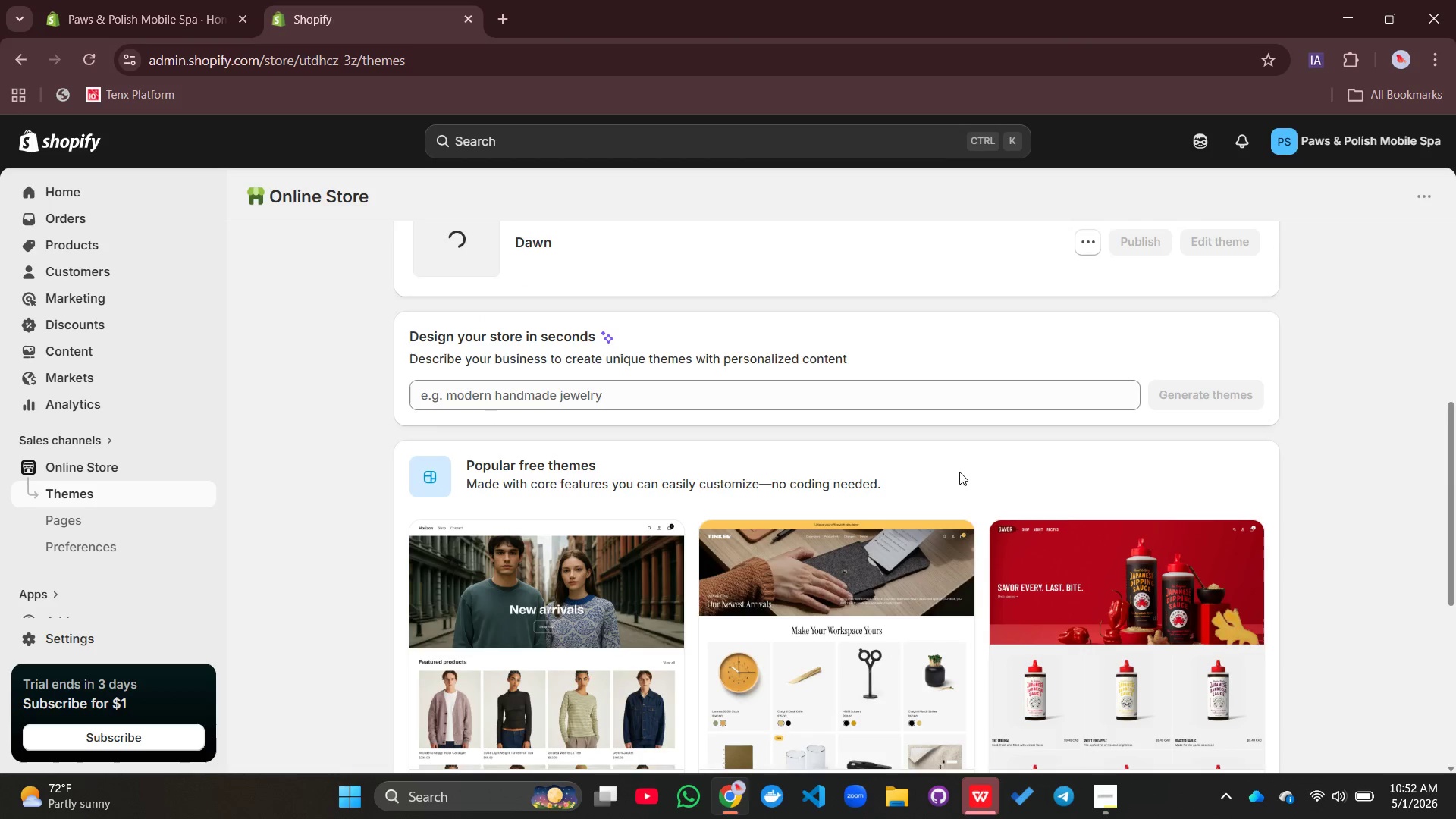 
scroll: coordinate [959, 472], scroll_direction: up, amount: 6.0
 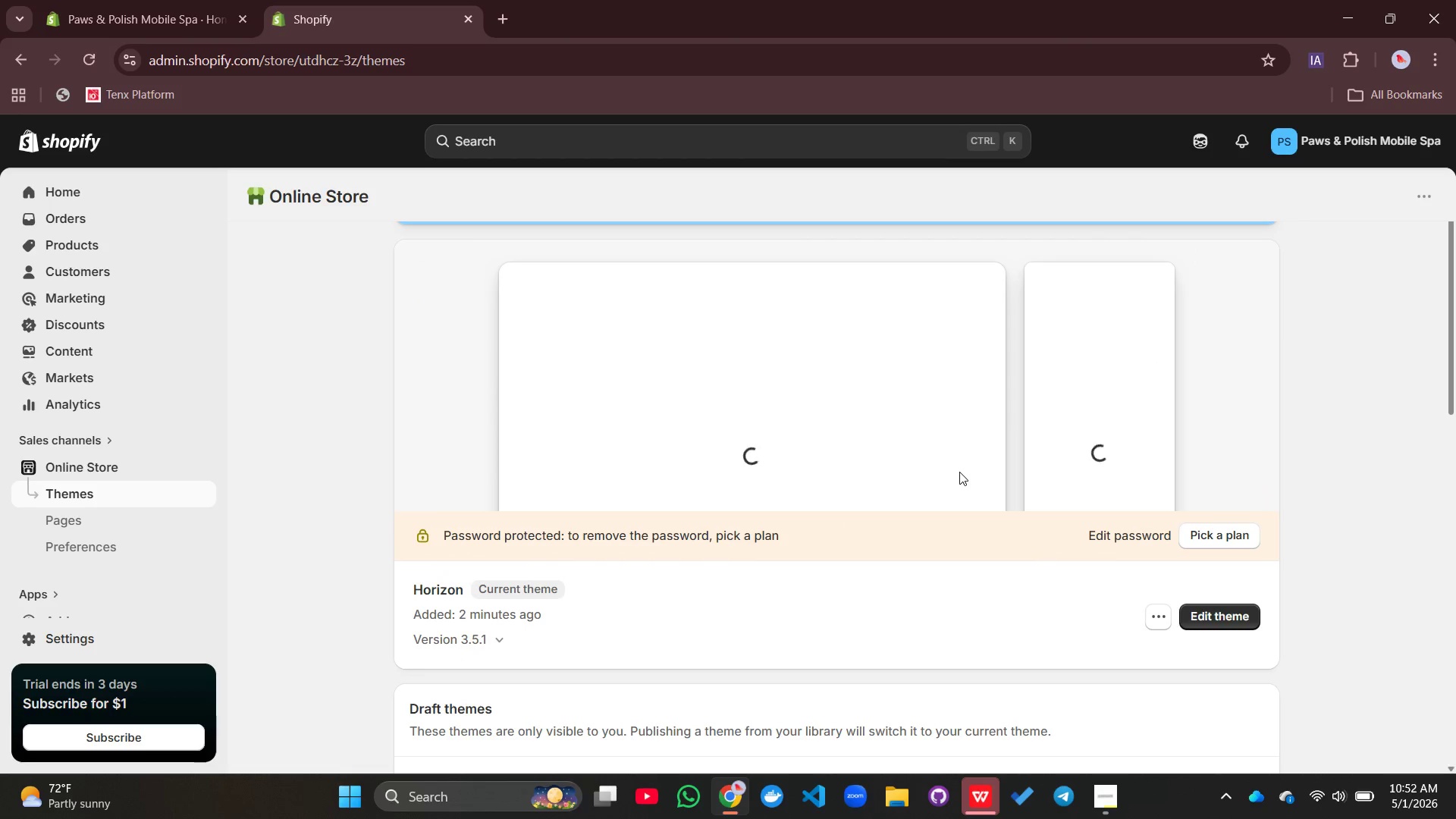 
scroll: coordinate [959, 472], scroll_direction: down, amount: 3.0
 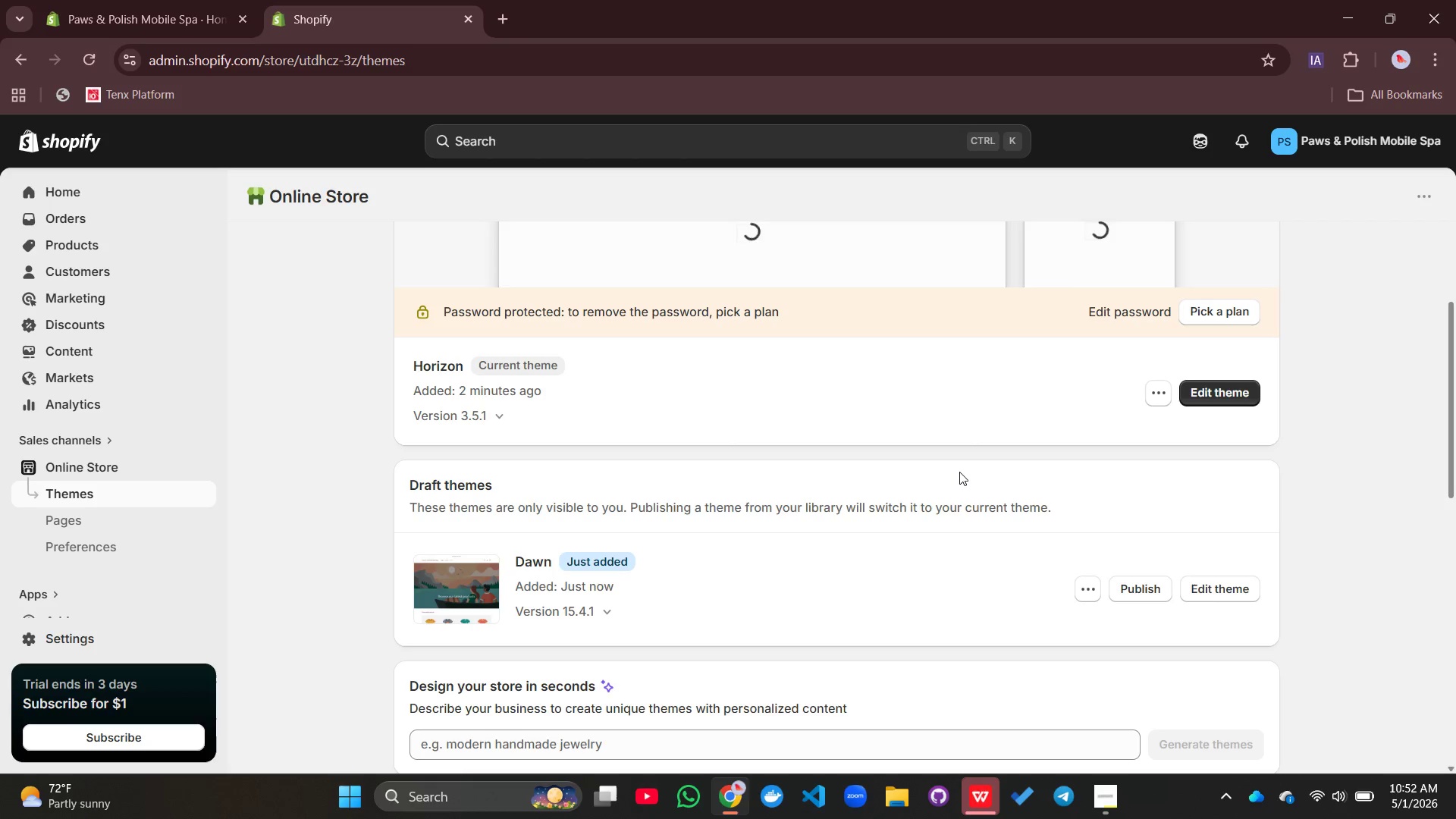 
wait(9.01)
 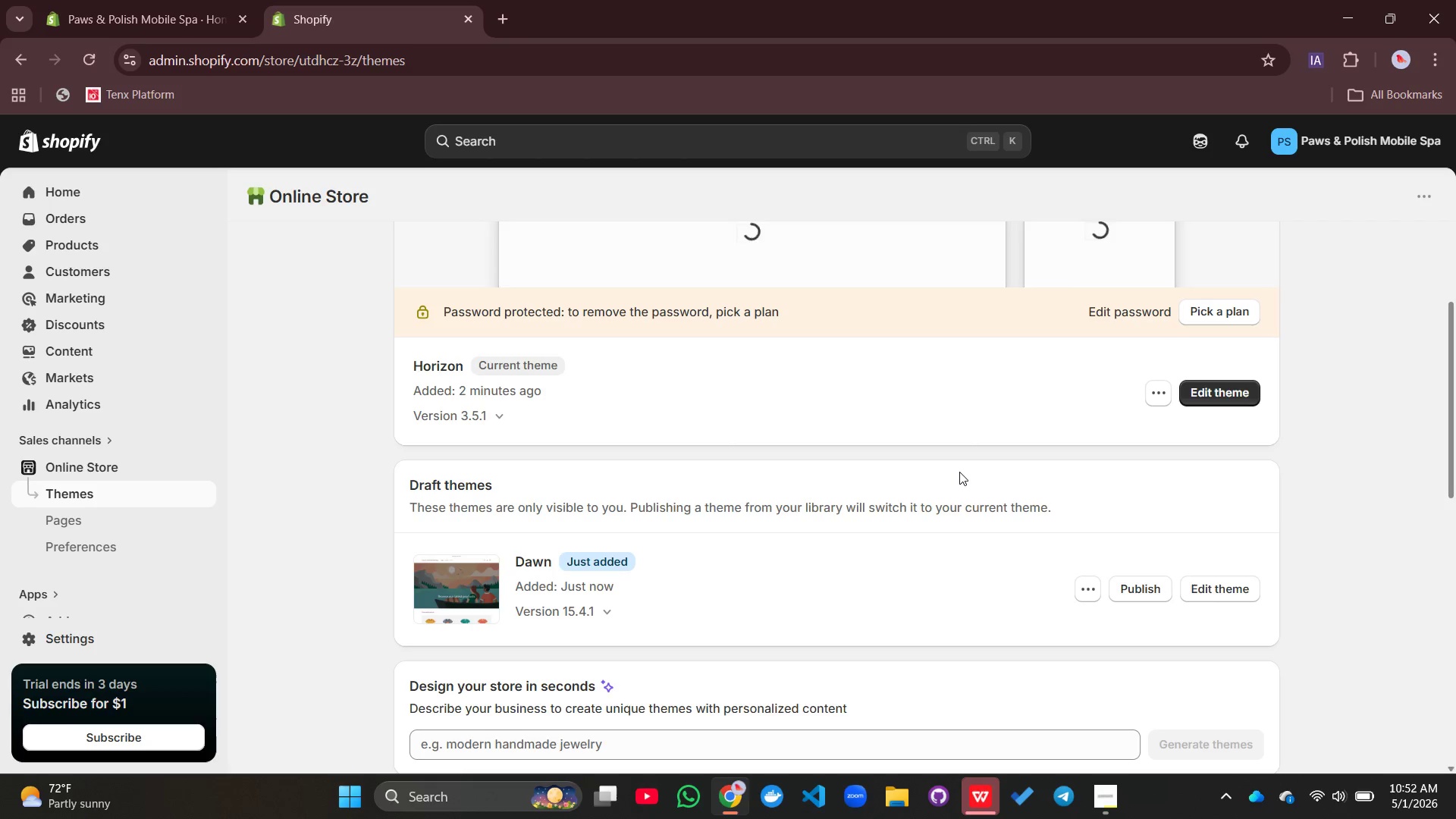 
left_click([1156, 586])
 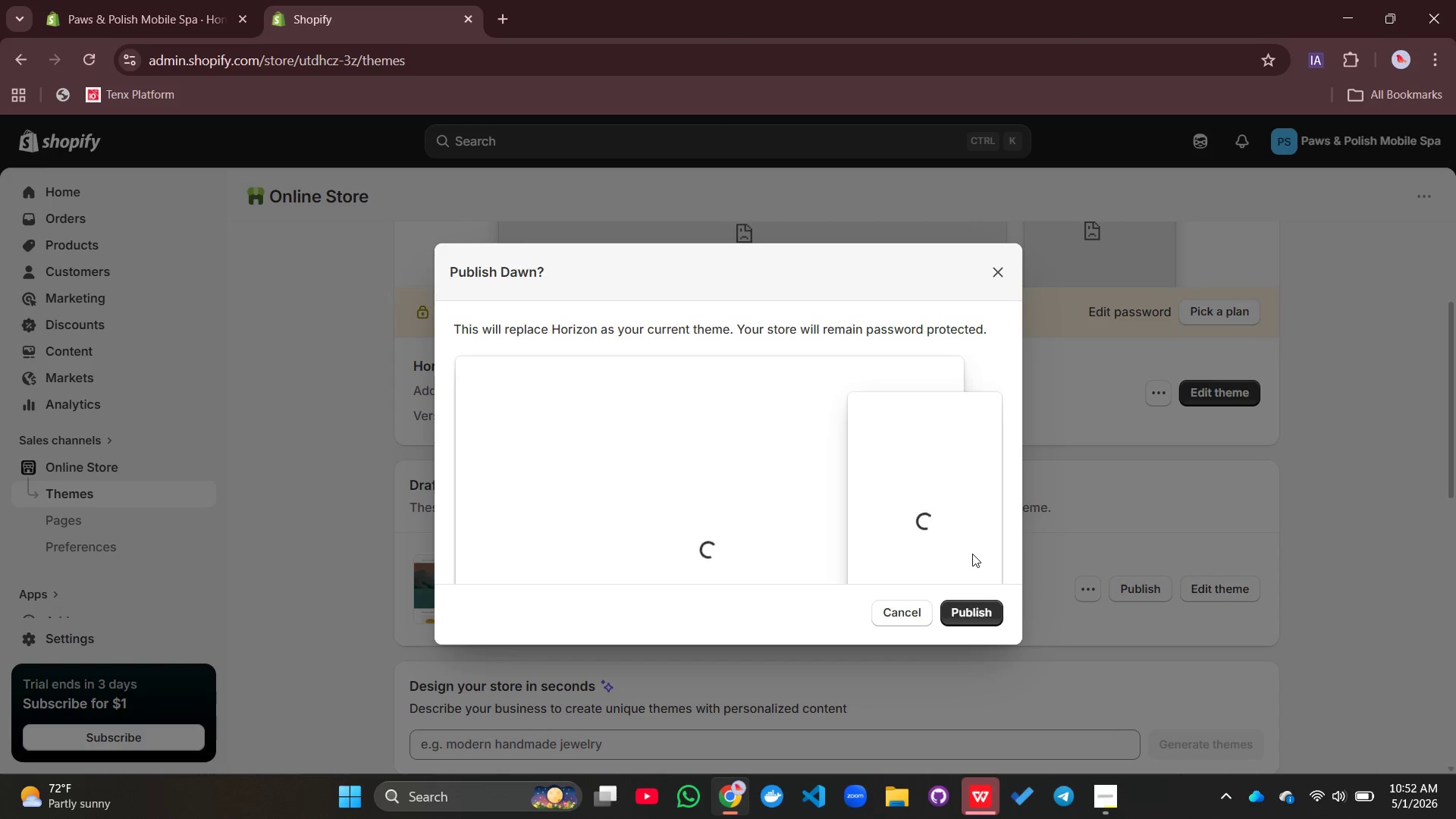 
wait(5.77)
 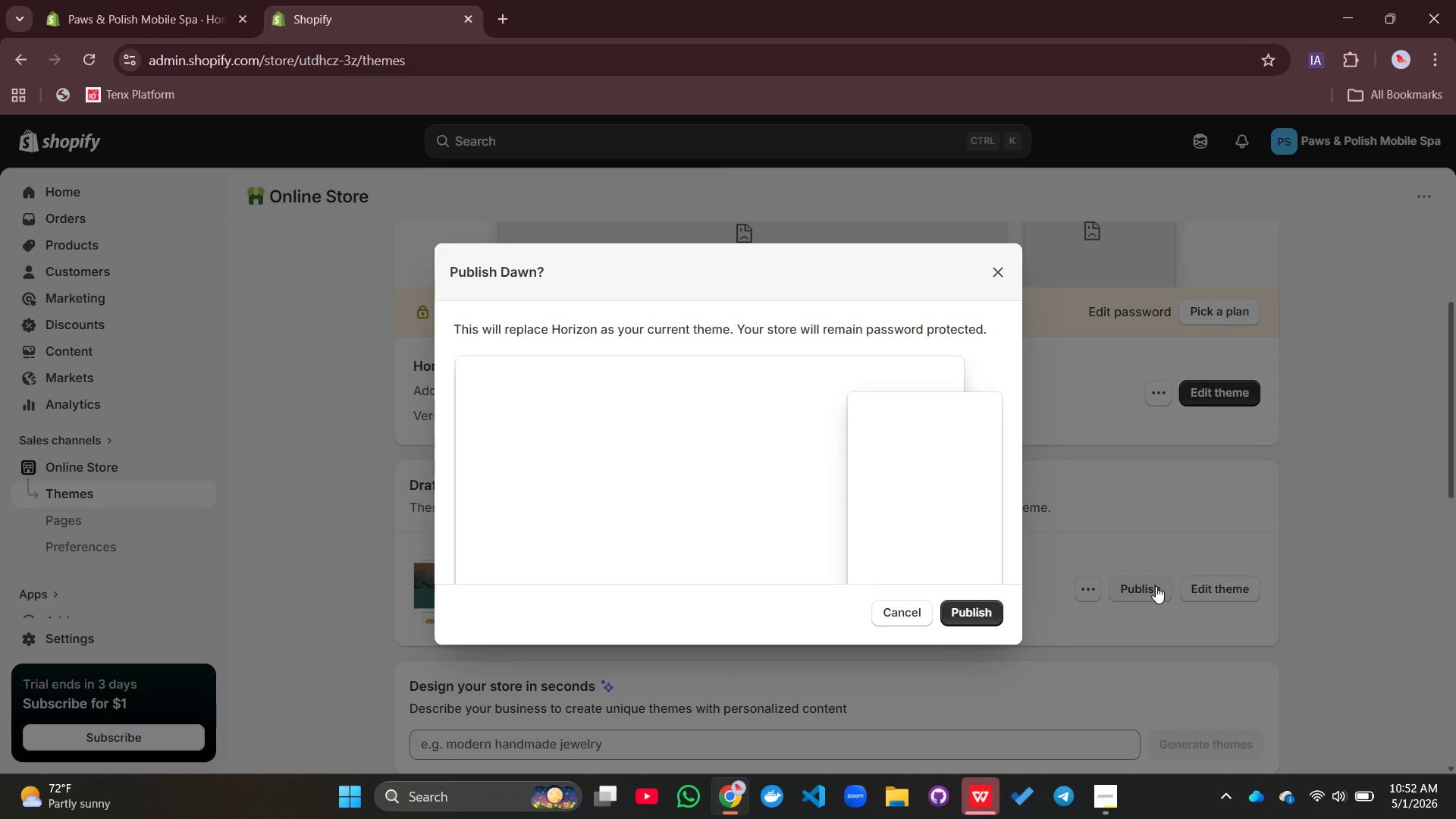 
scroll: coordinate [846, 467], scroll_direction: down, amount: 1.0
 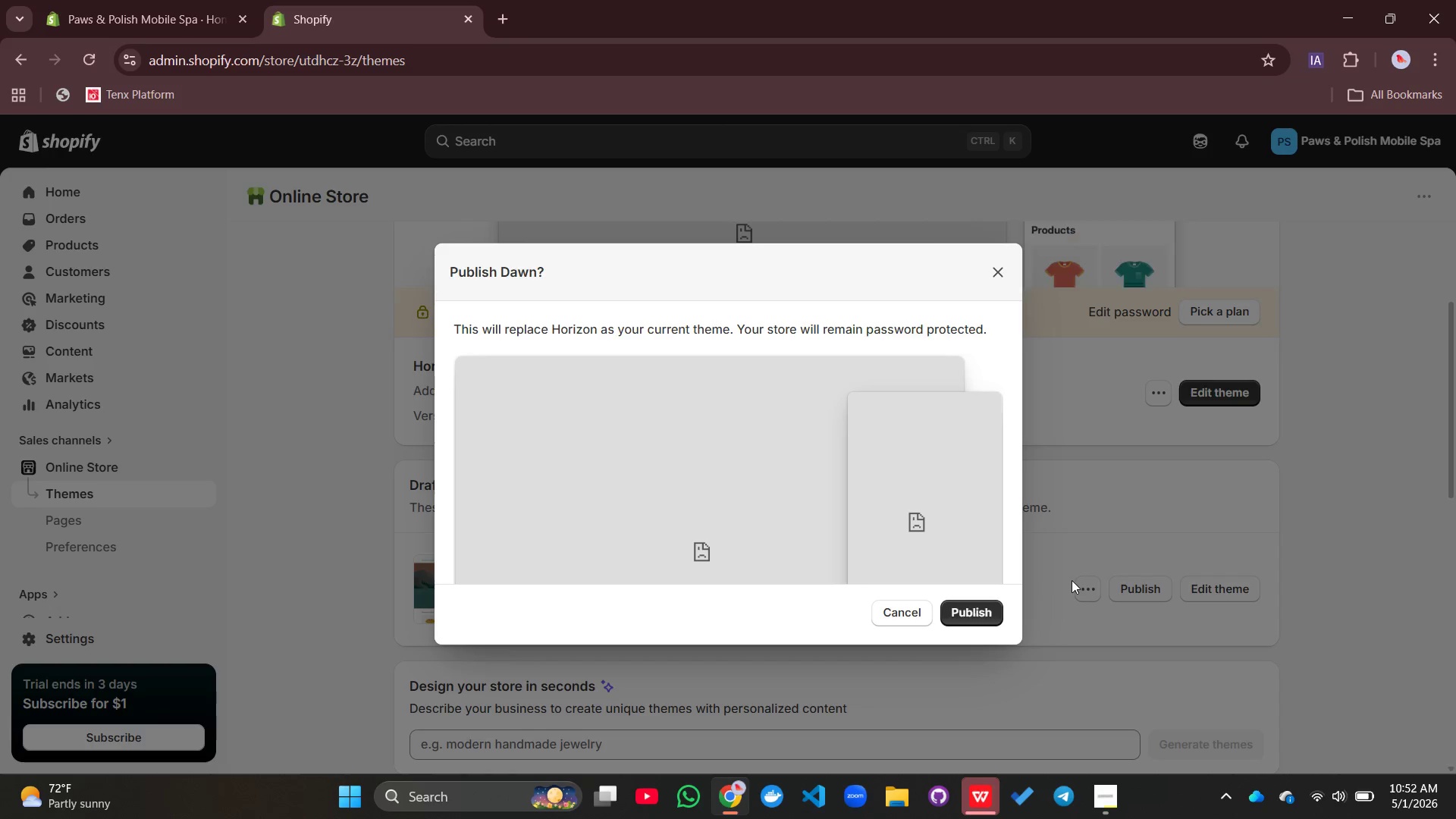 
wait(8.46)
 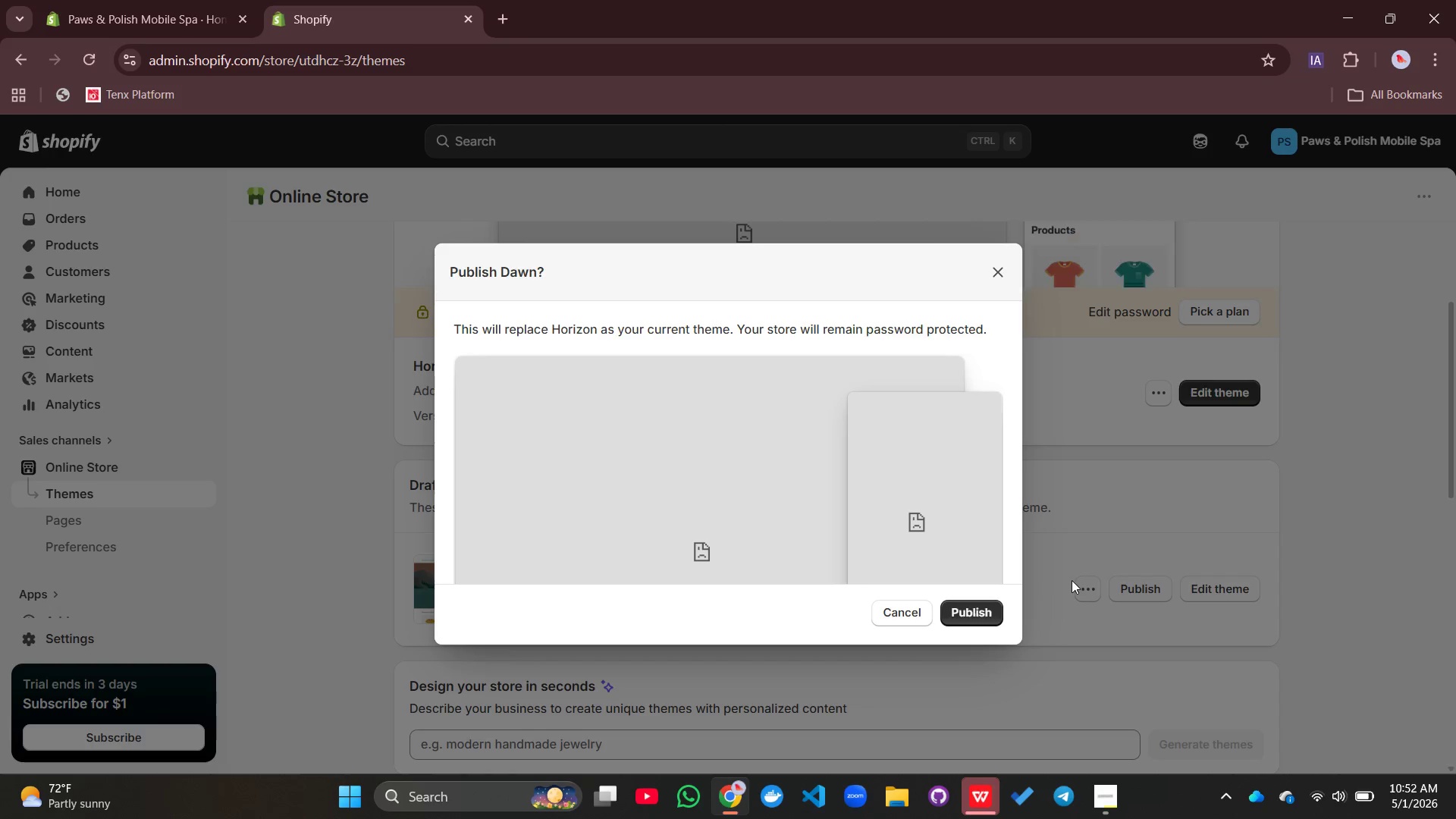 
left_click([976, 617])
 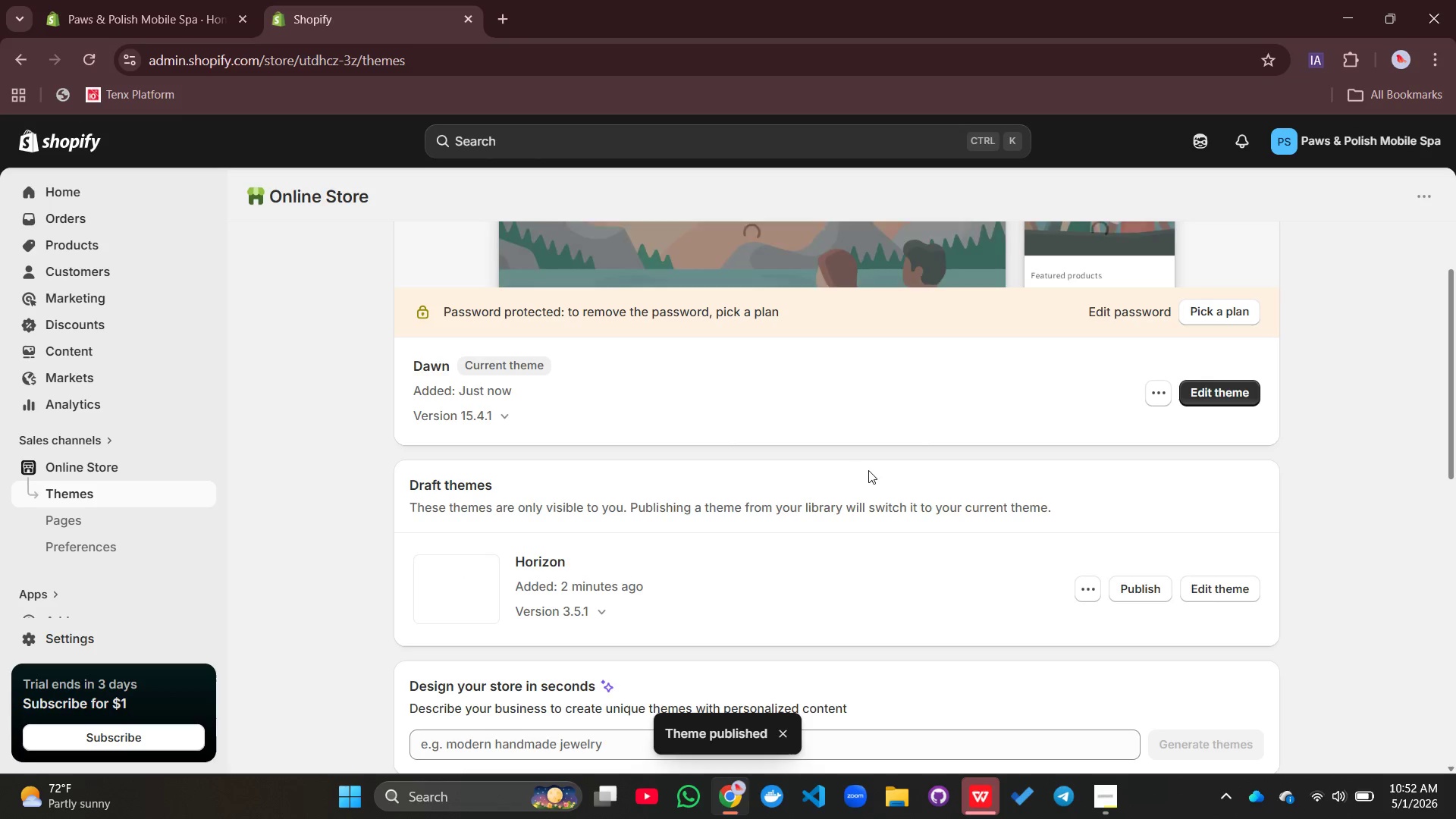 
scroll: coordinate [869, 470], scroll_direction: up, amount: 1.0
 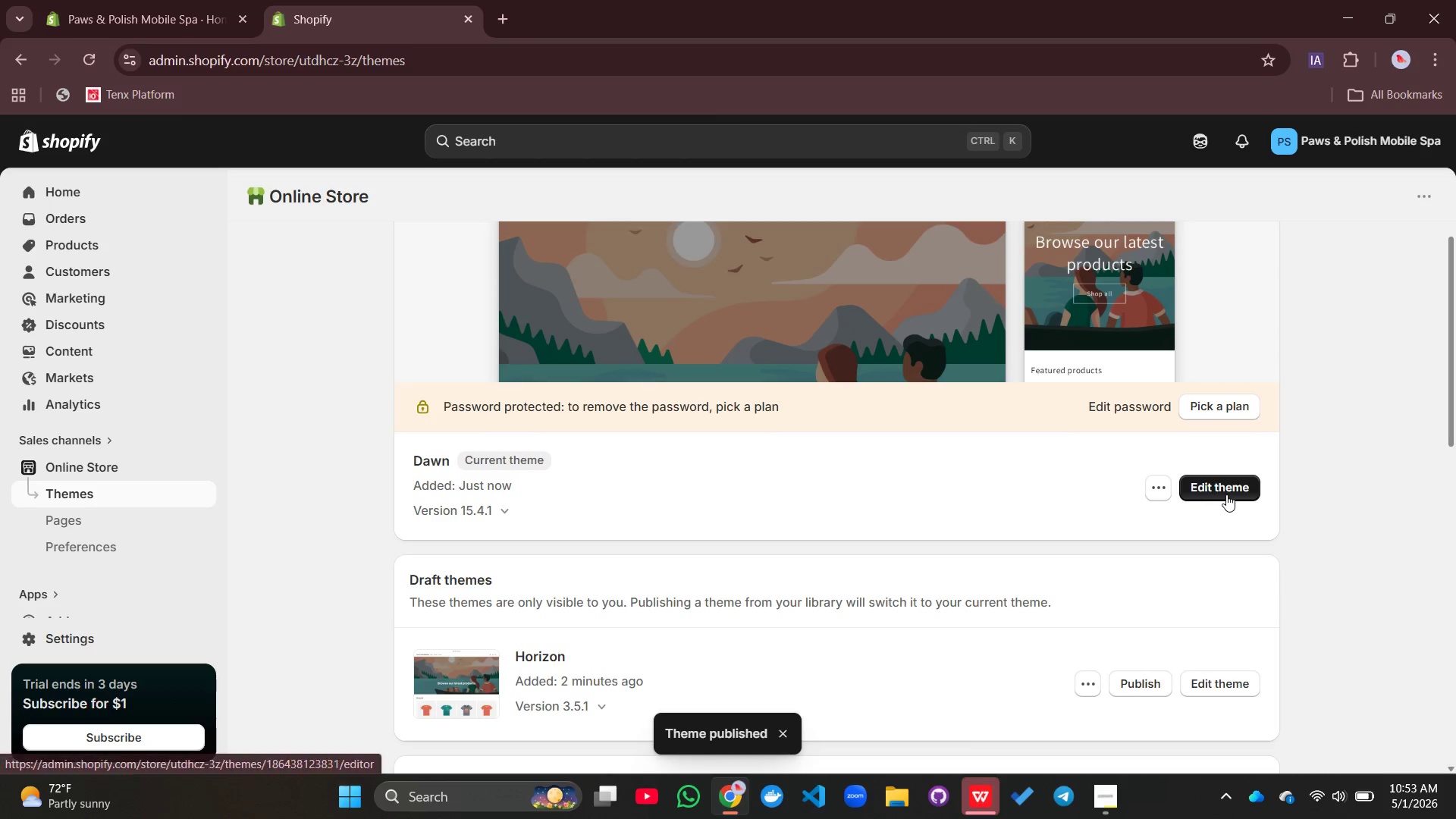 
left_click([1226, 494])
 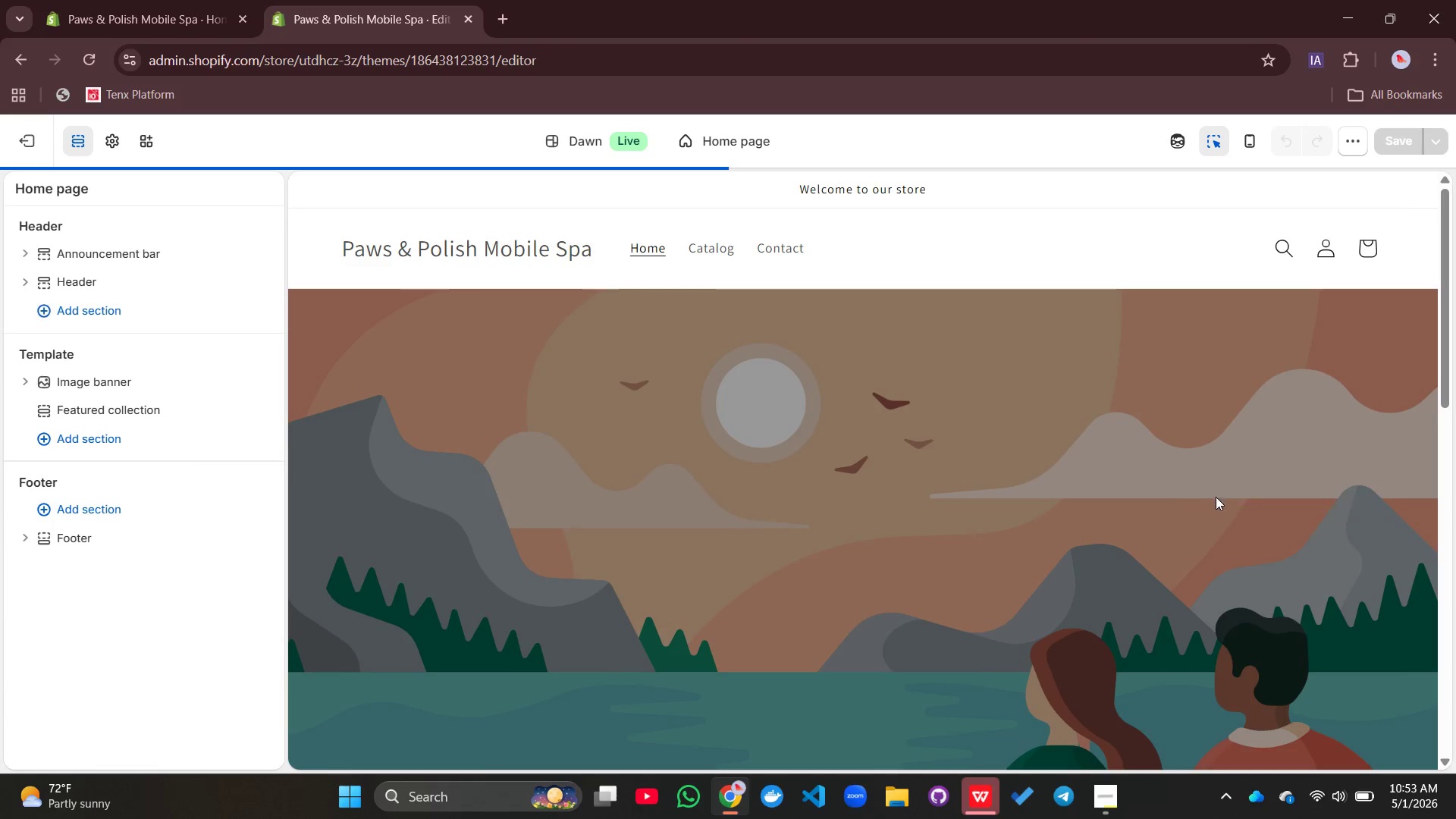 
wait(5.09)
 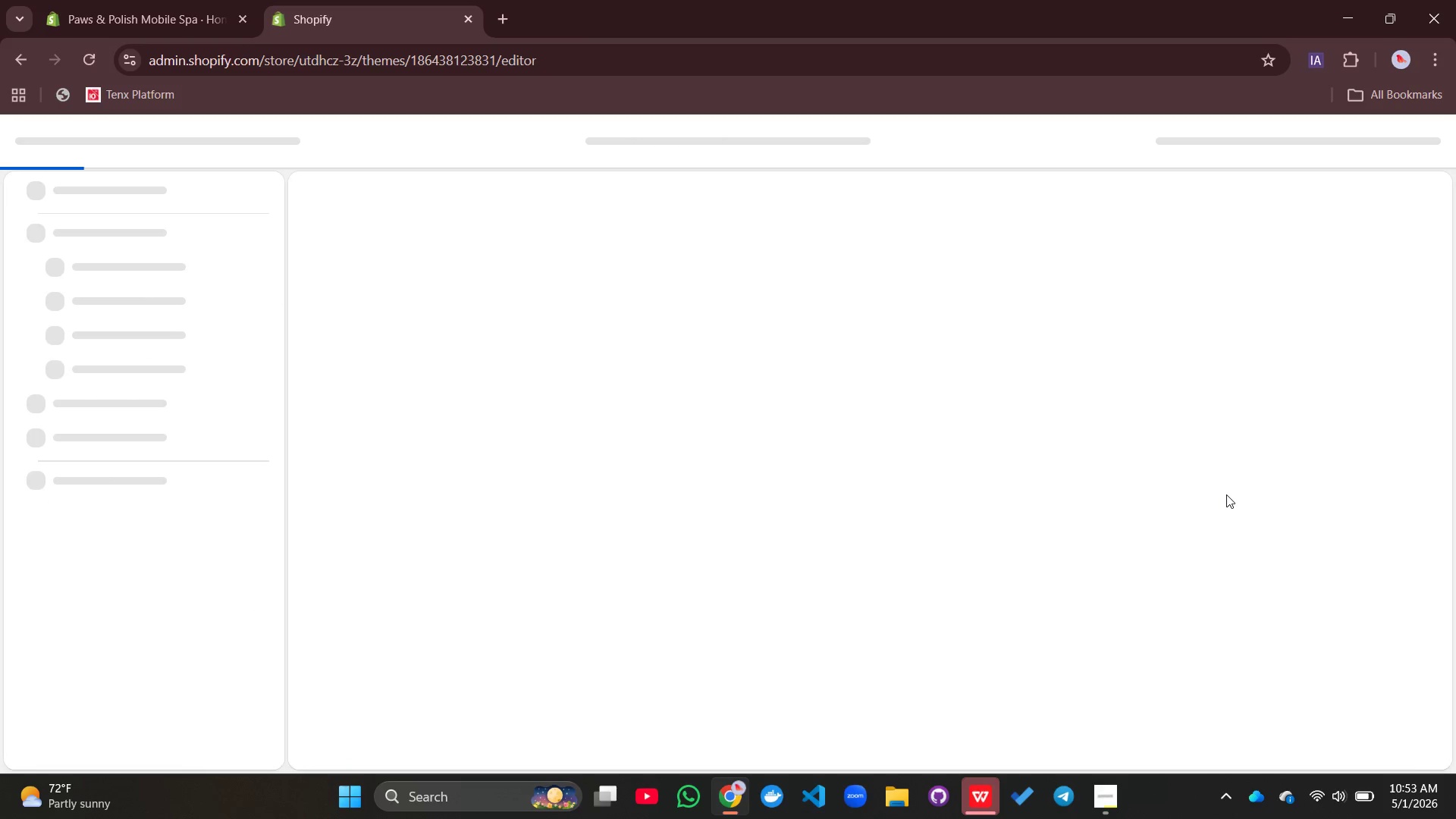 
left_click([984, 479])
 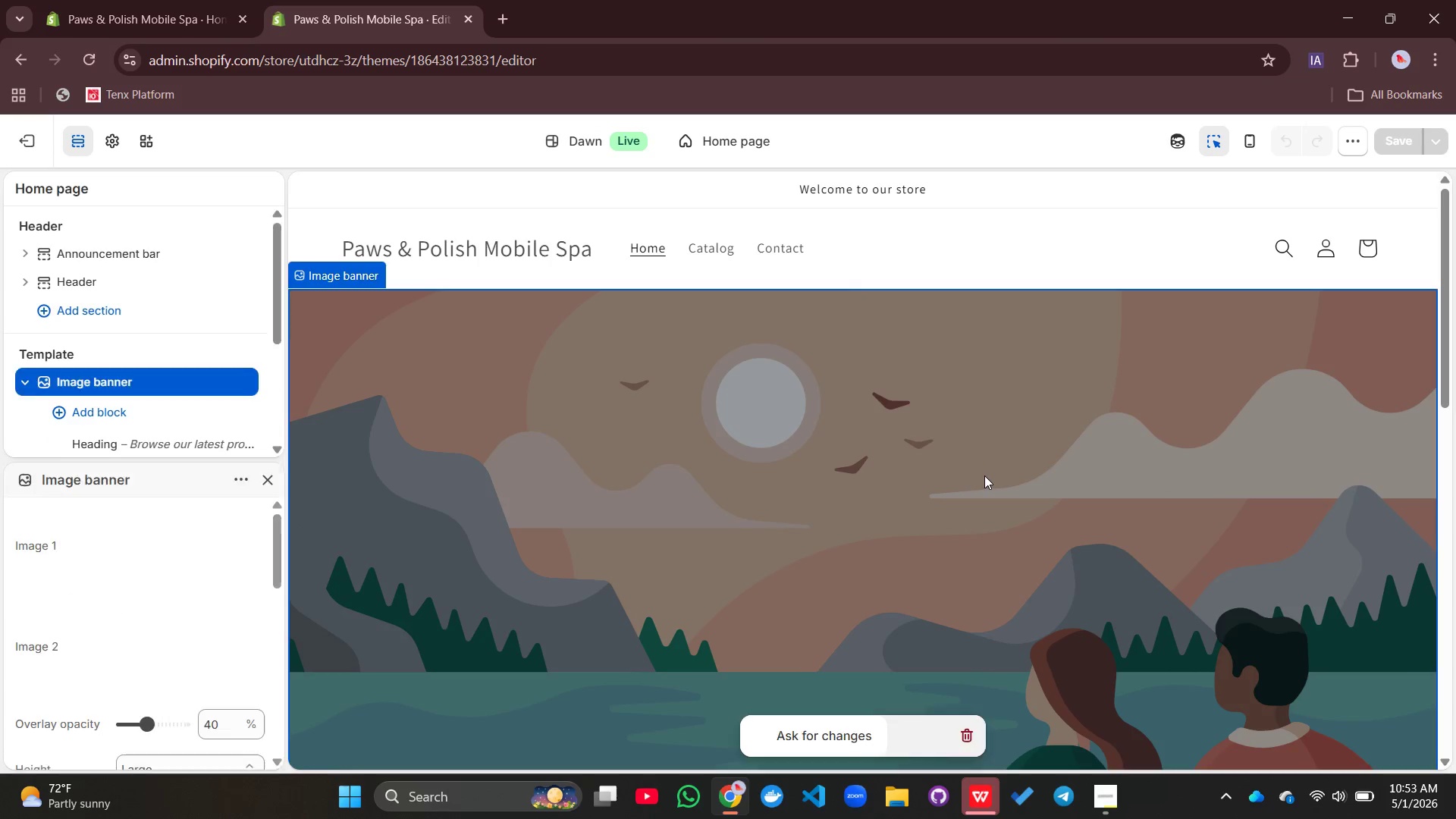 
scroll: coordinate [984, 475], scroll_direction: down, amount: 4.0
 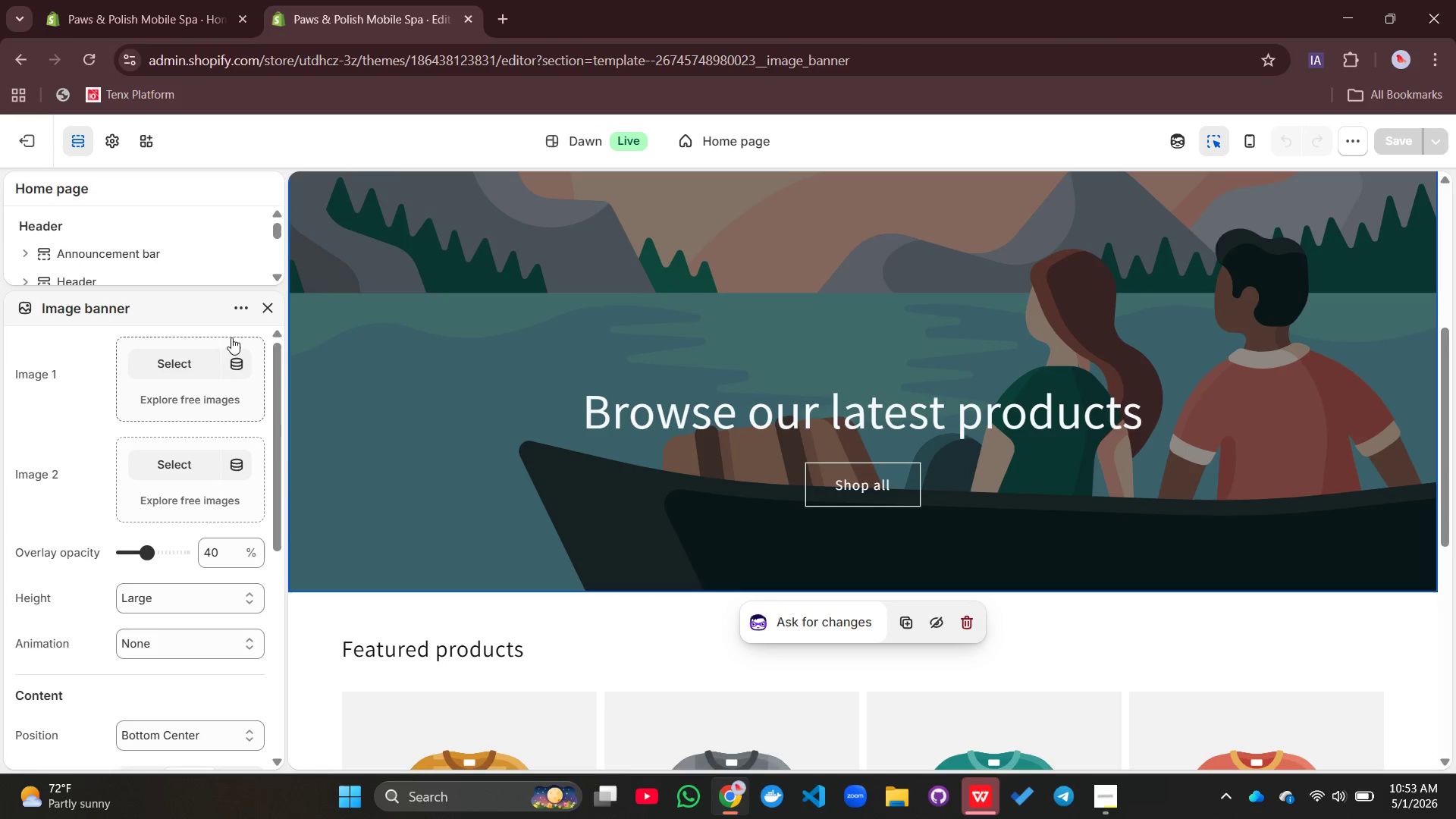 
left_click([176, 368])
 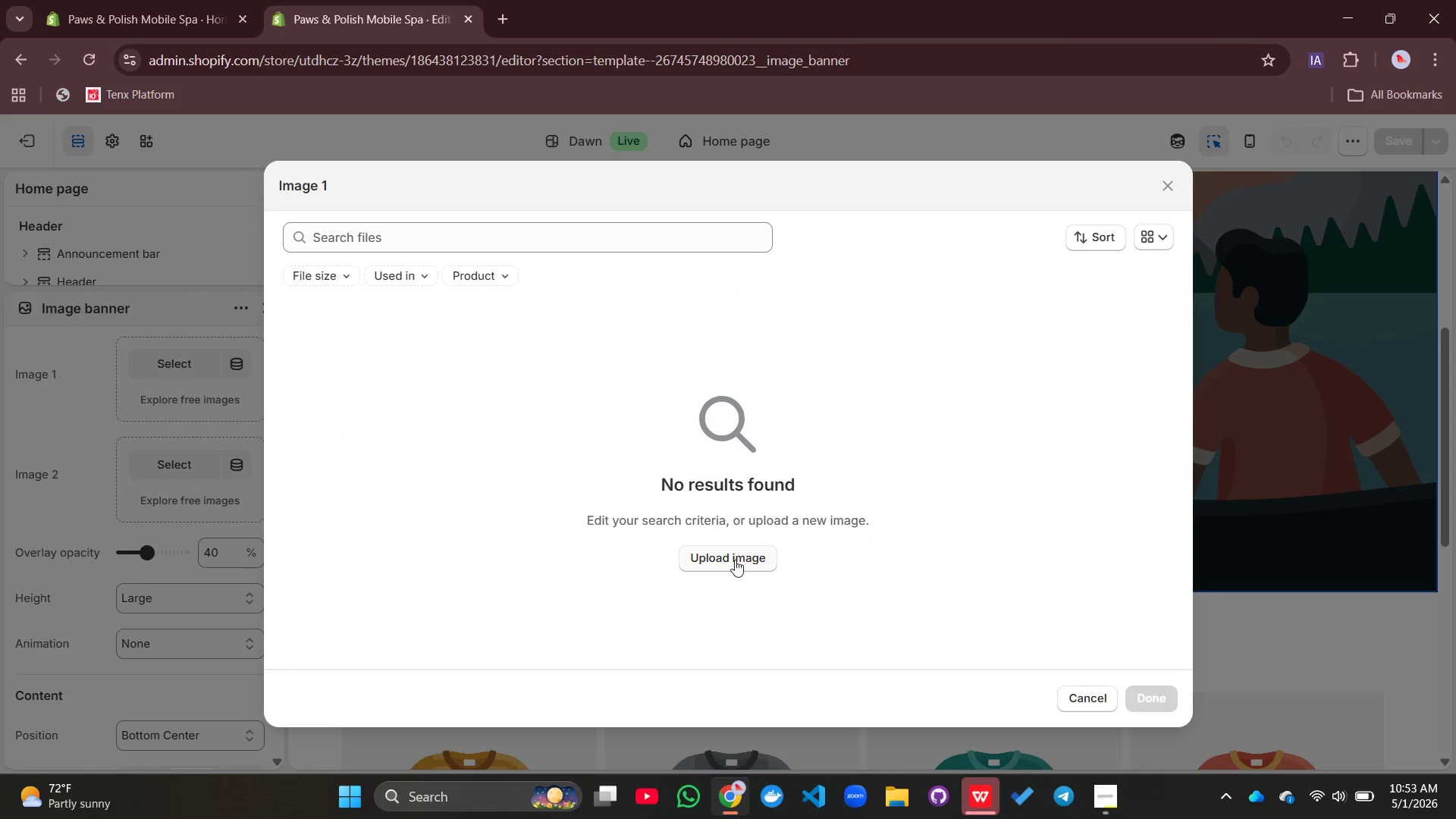 
left_click([735, 560])
 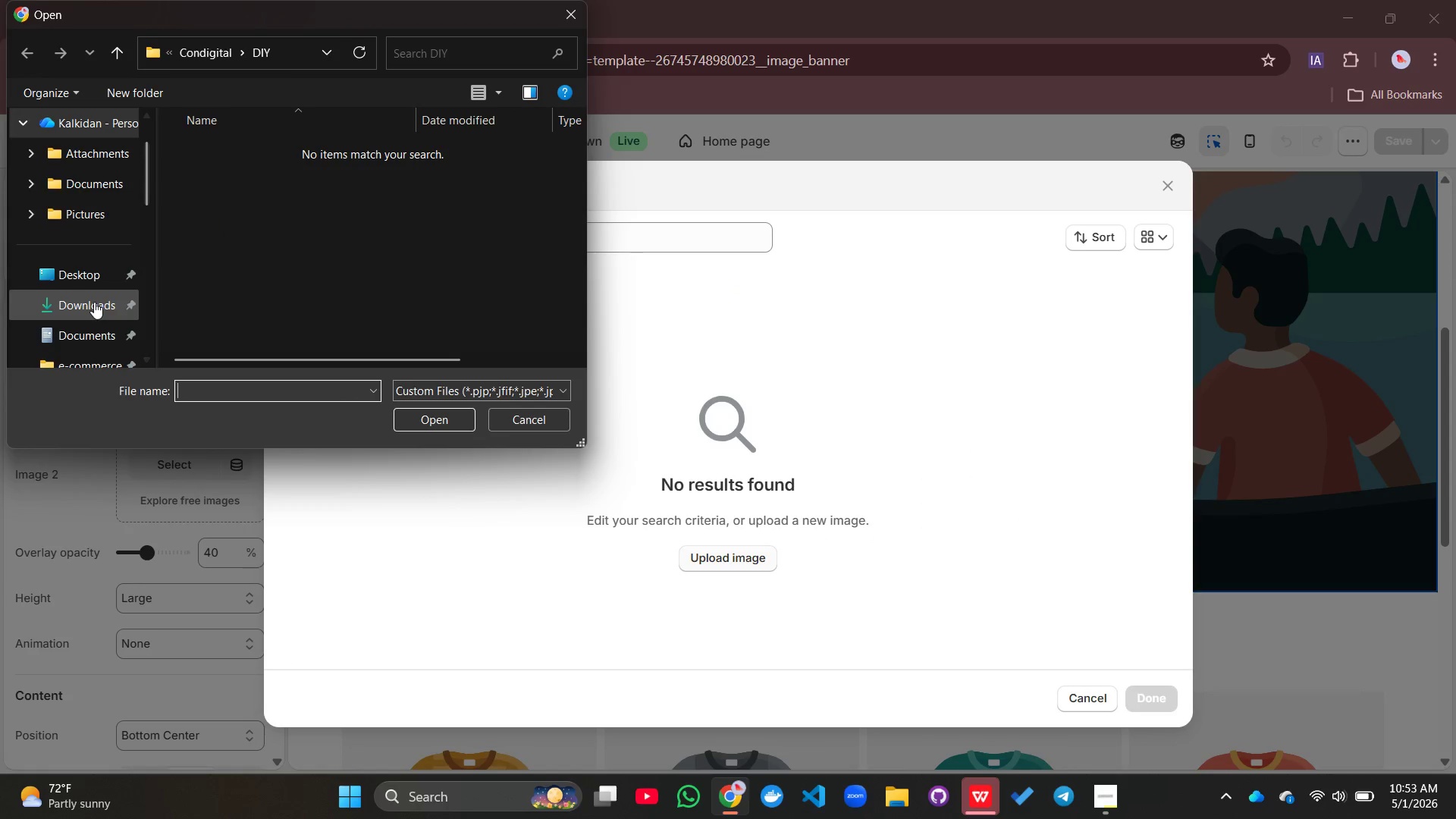 
left_click([94, 285])
 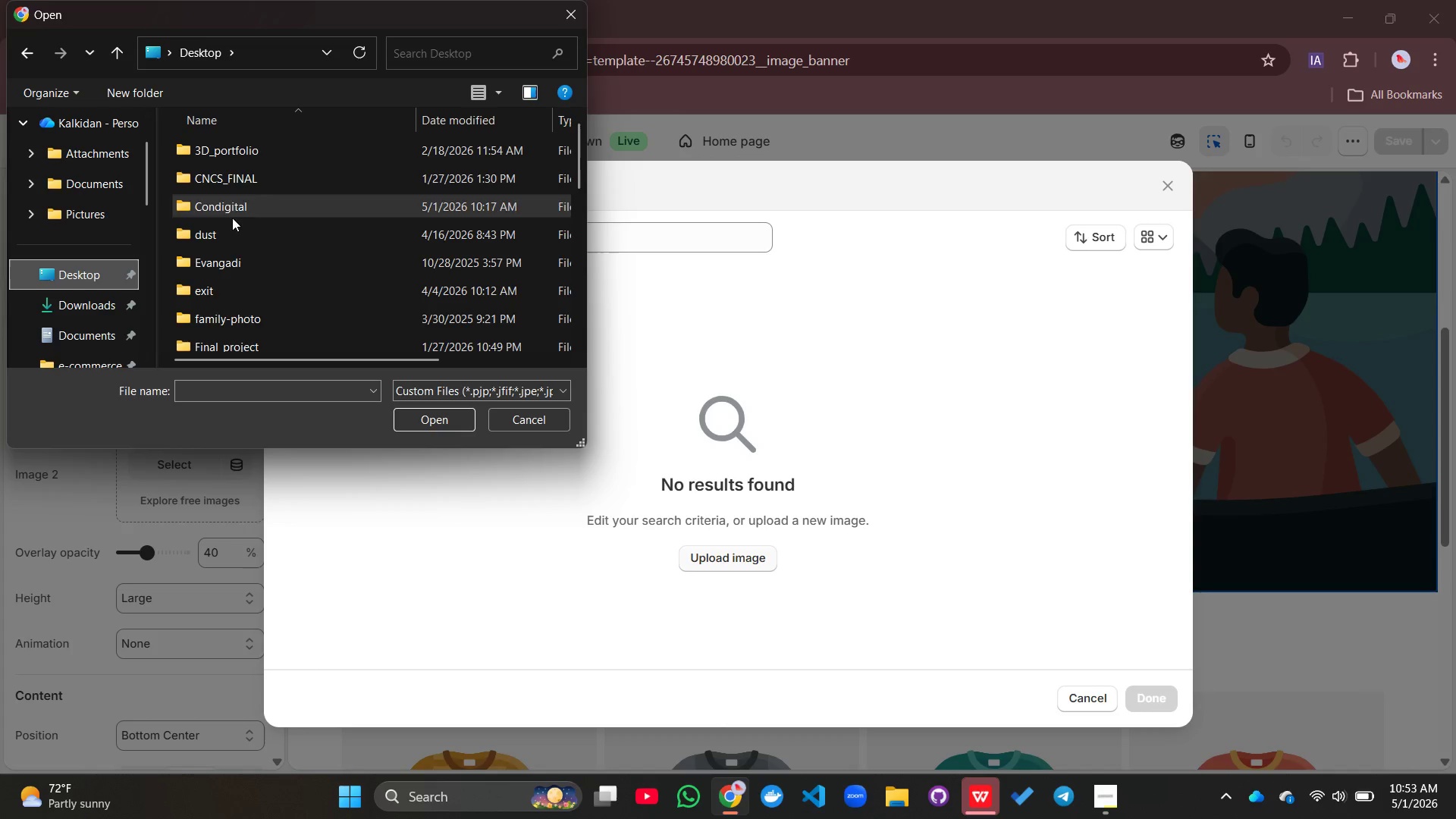 
double_click([237, 209])
 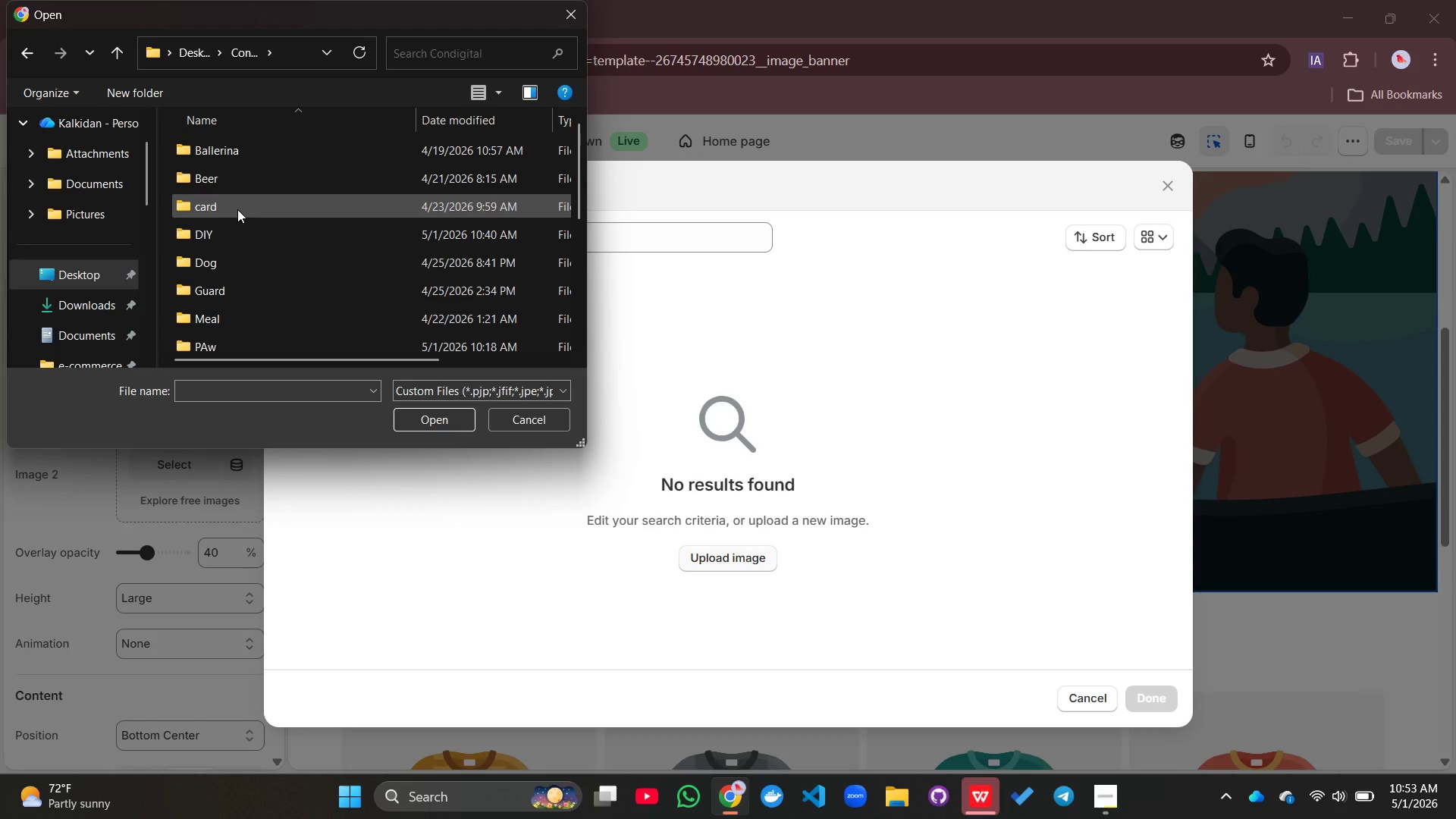 
mouse_move([227, 244])
 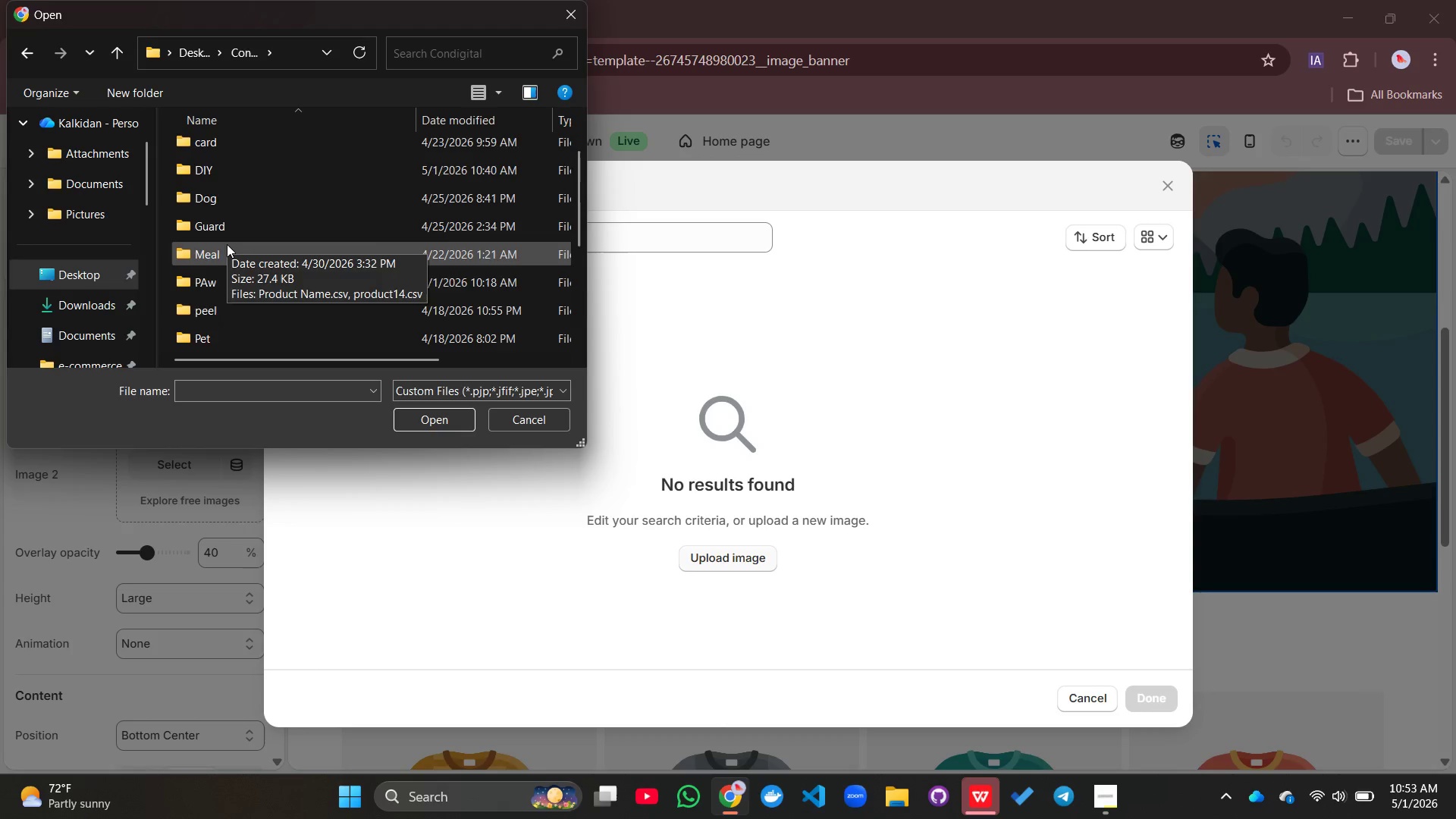 
scroll: coordinate [227, 244], scroll_direction: down, amount: 2.0
 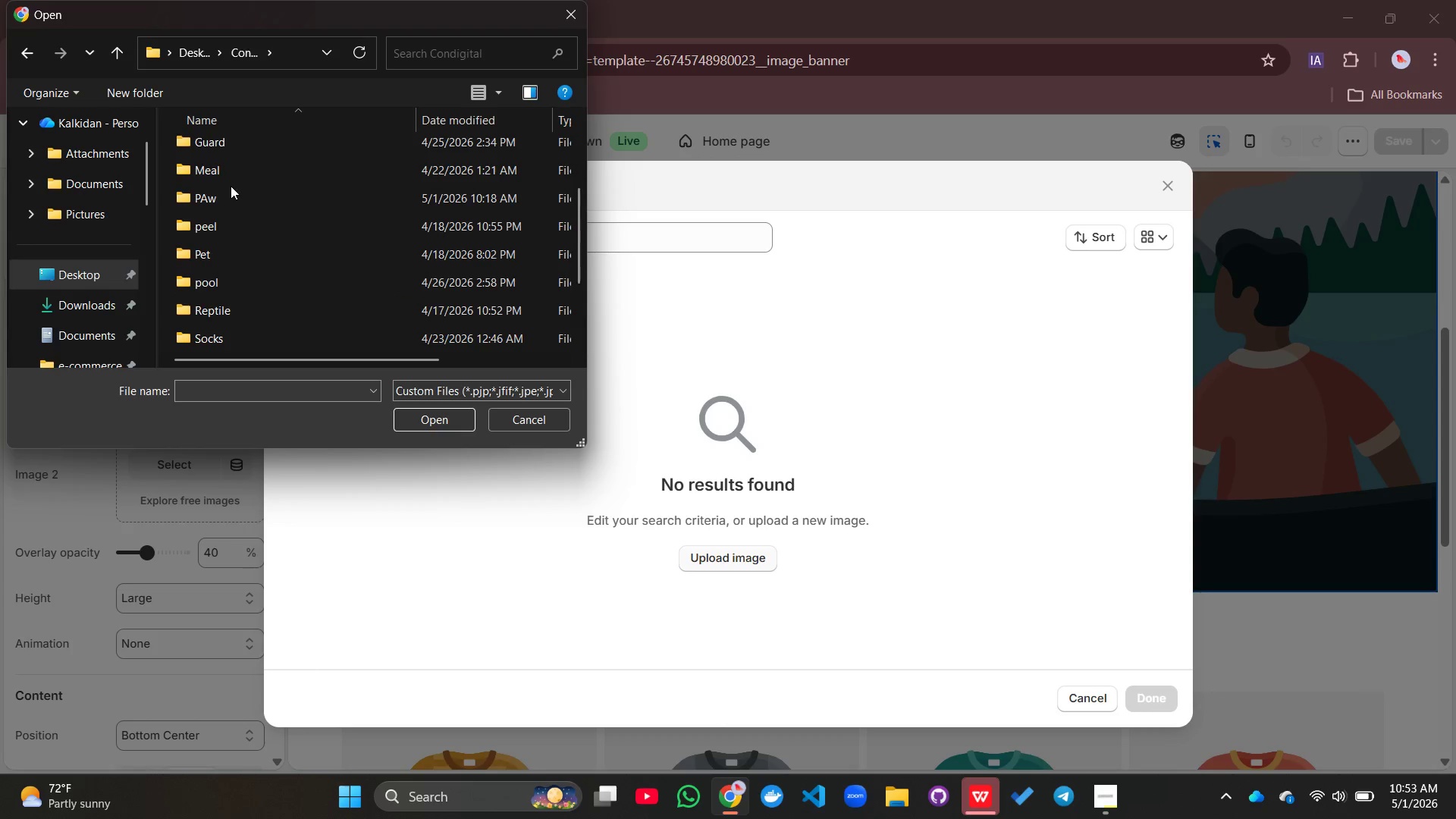 
double_click([231, 193])
 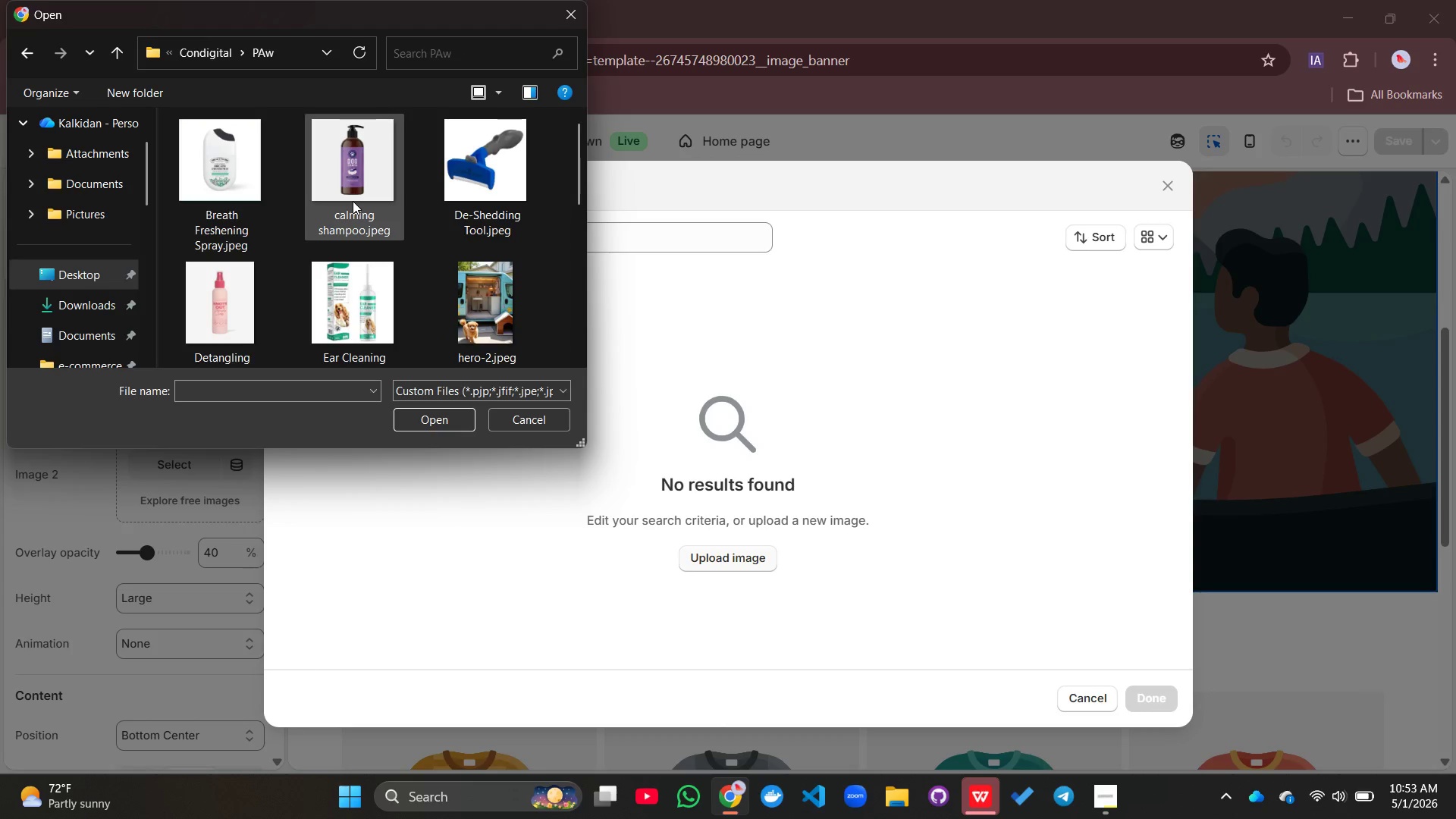 
scroll: coordinate [353, 201], scroll_direction: down, amount: 1.0
 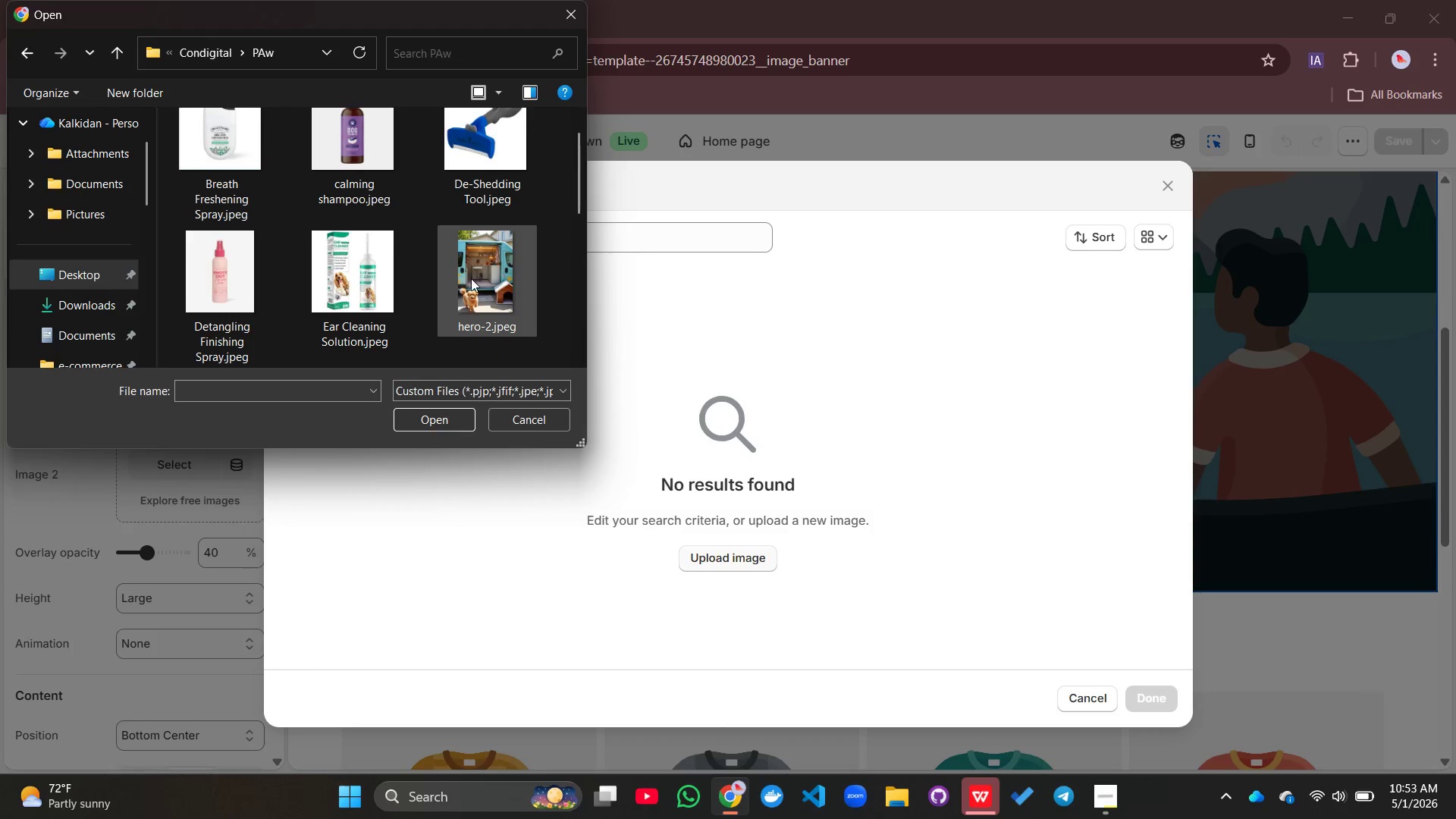 
left_click([478, 274])
 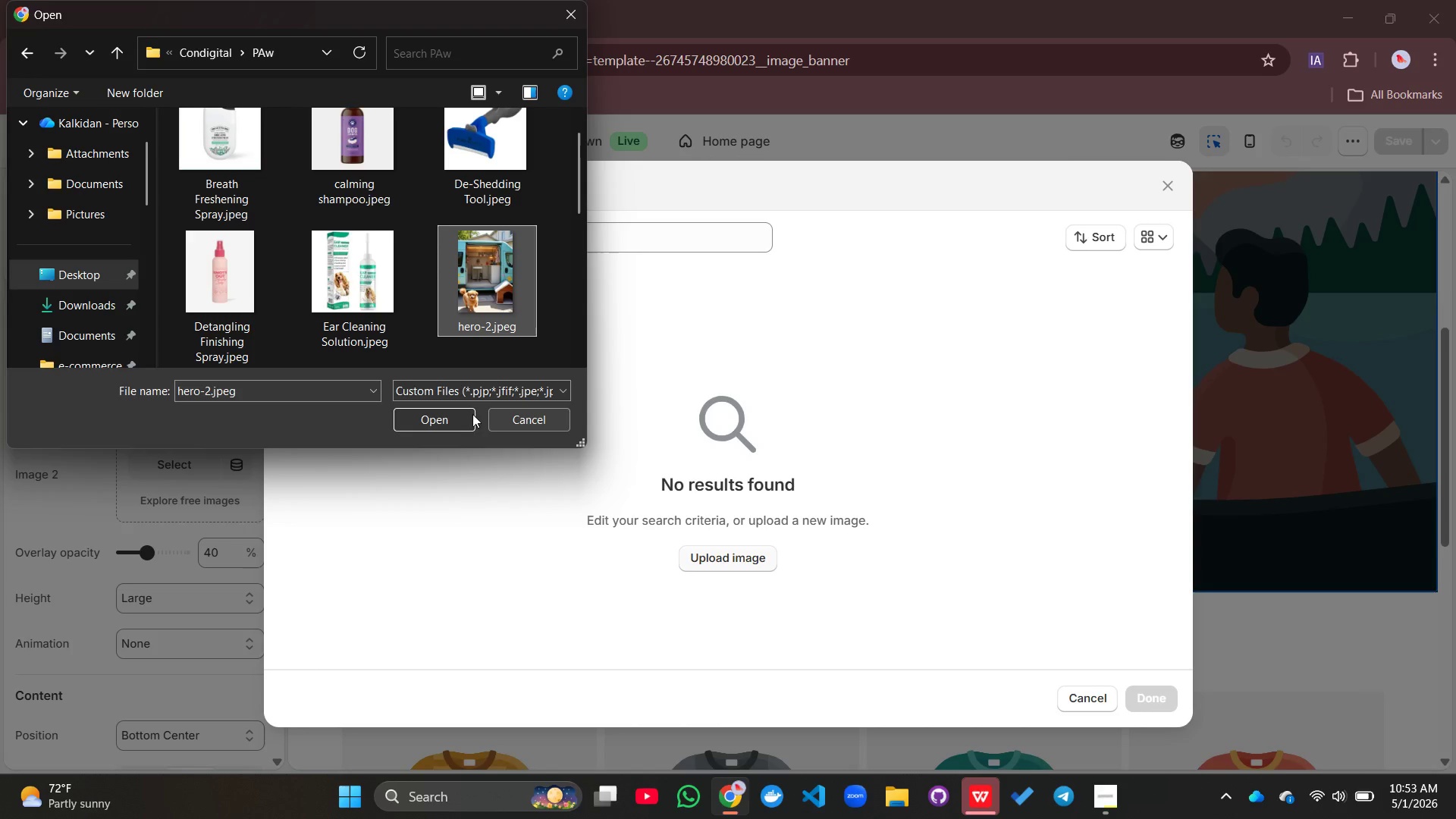 
left_click([447, 419])
 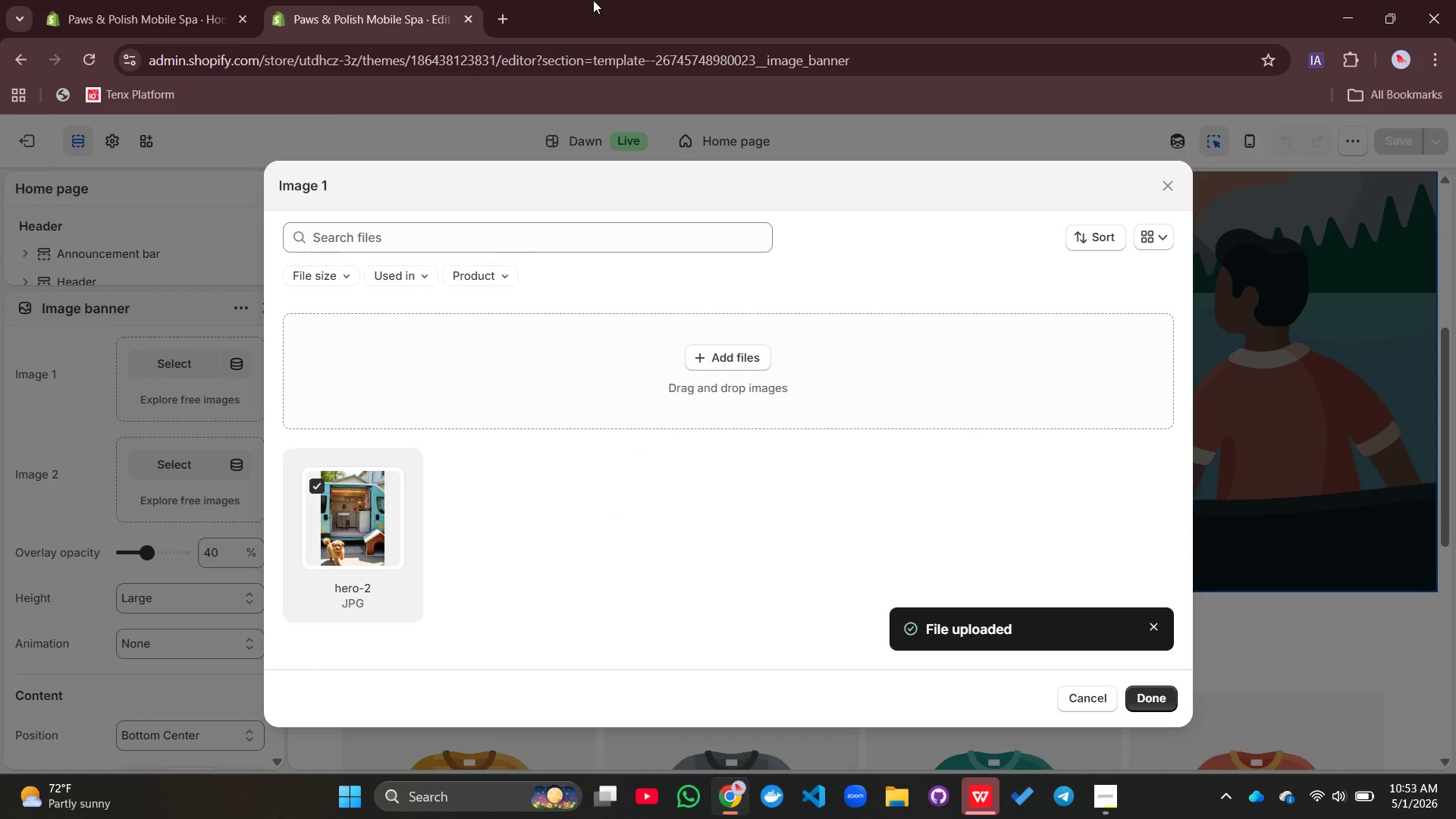 
wait(7.0)
 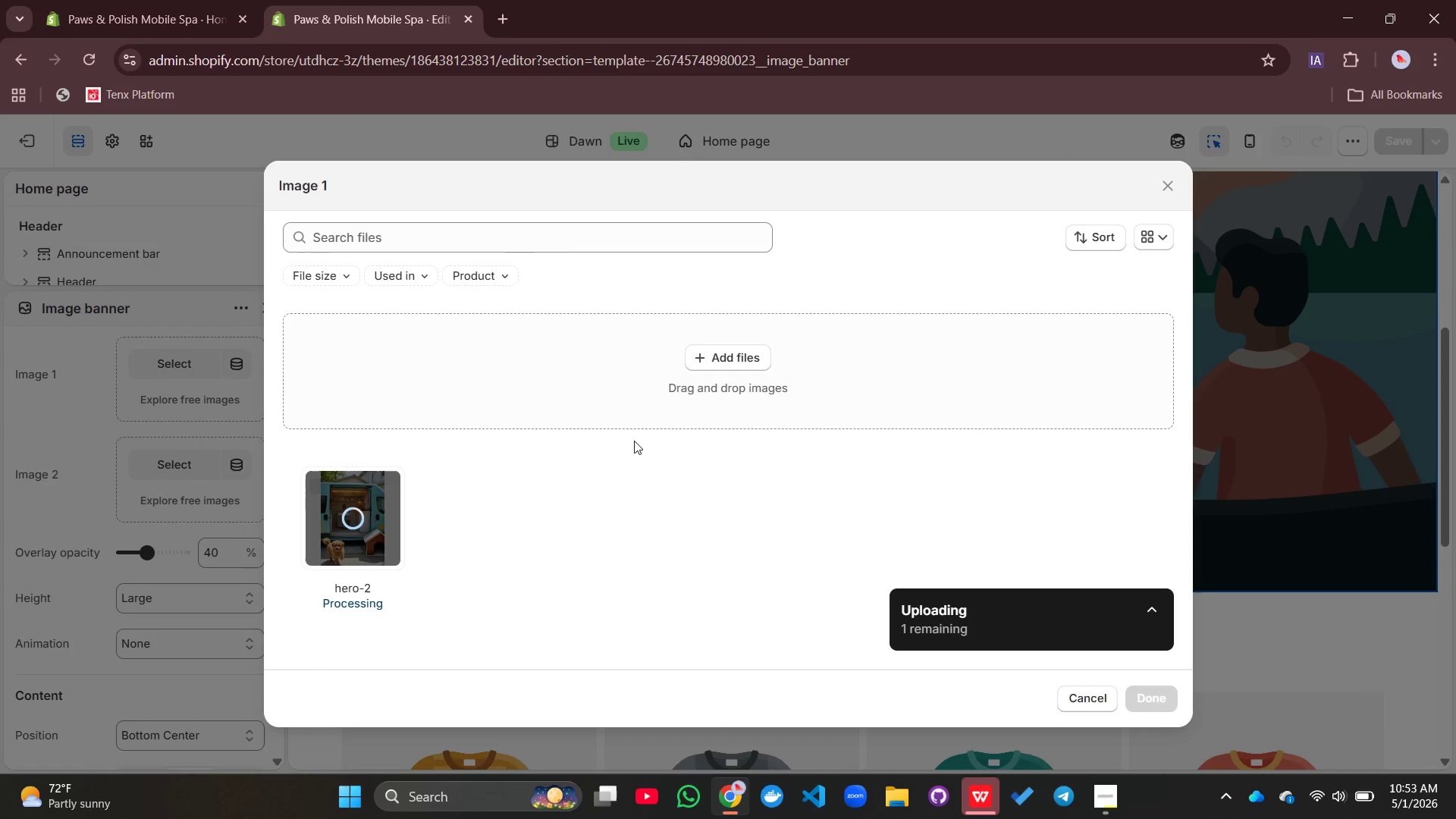 
left_click([1169, 697])
 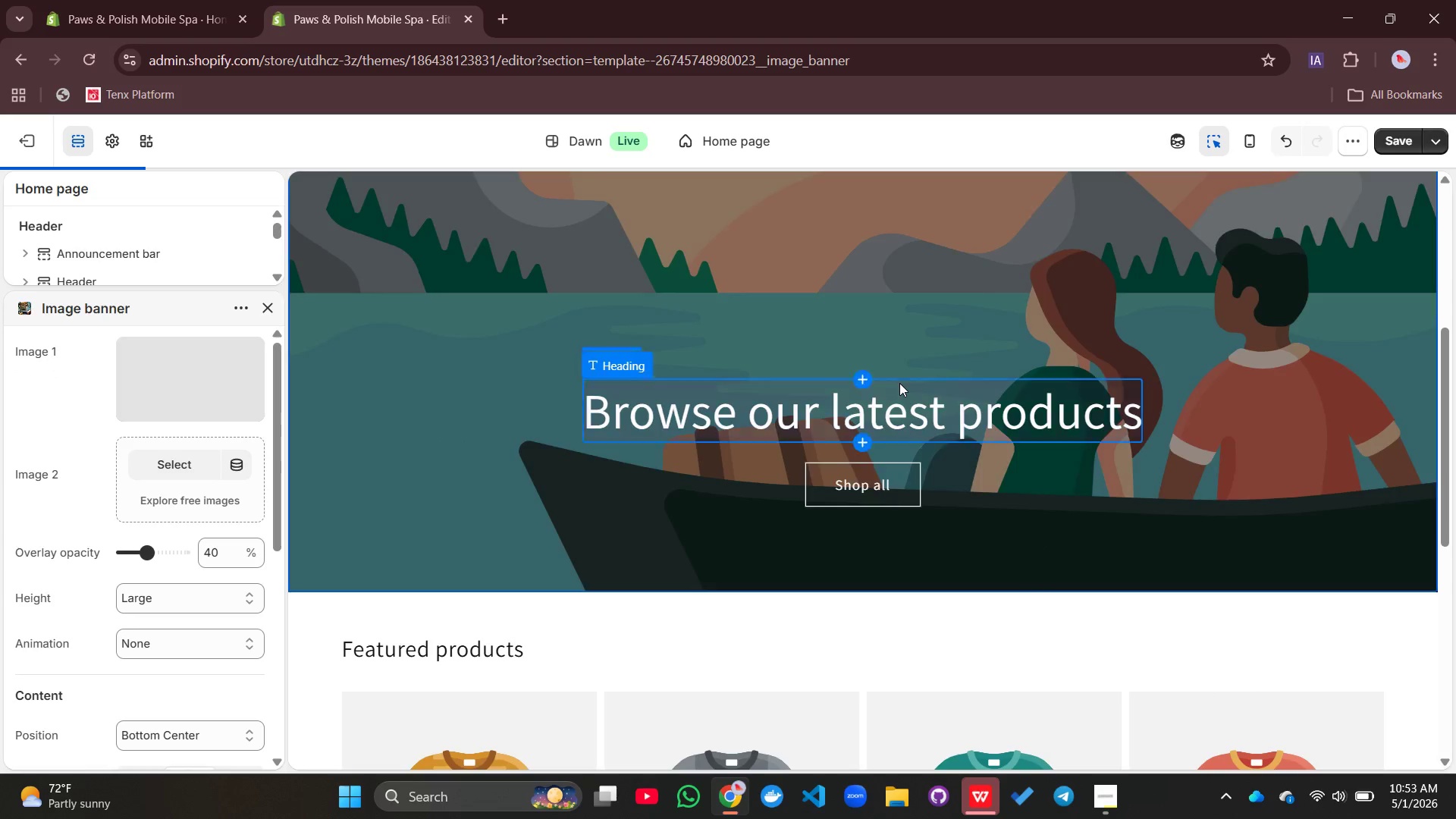 
left_click([899, 399])
 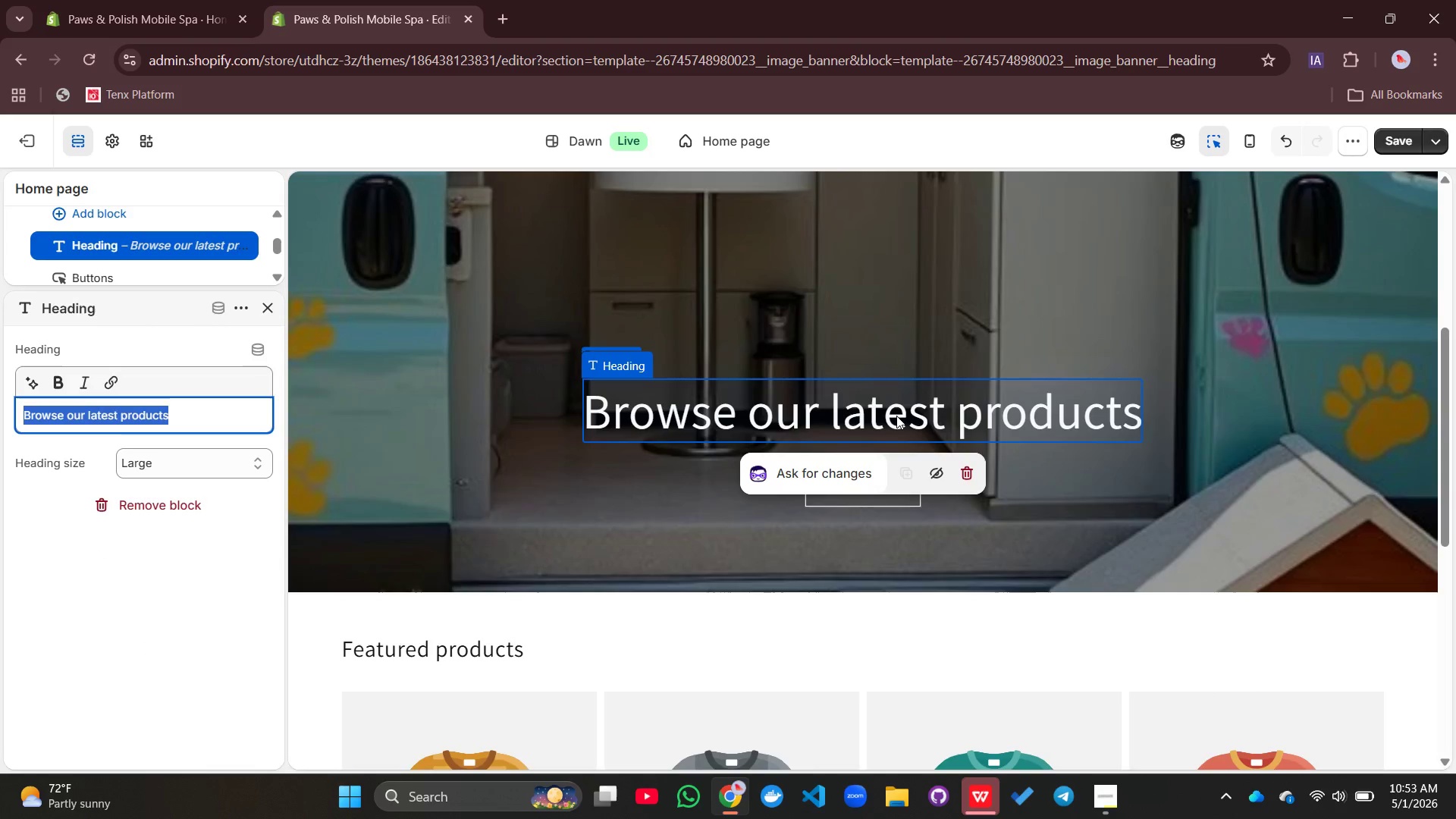 
double_click([896, 416])
 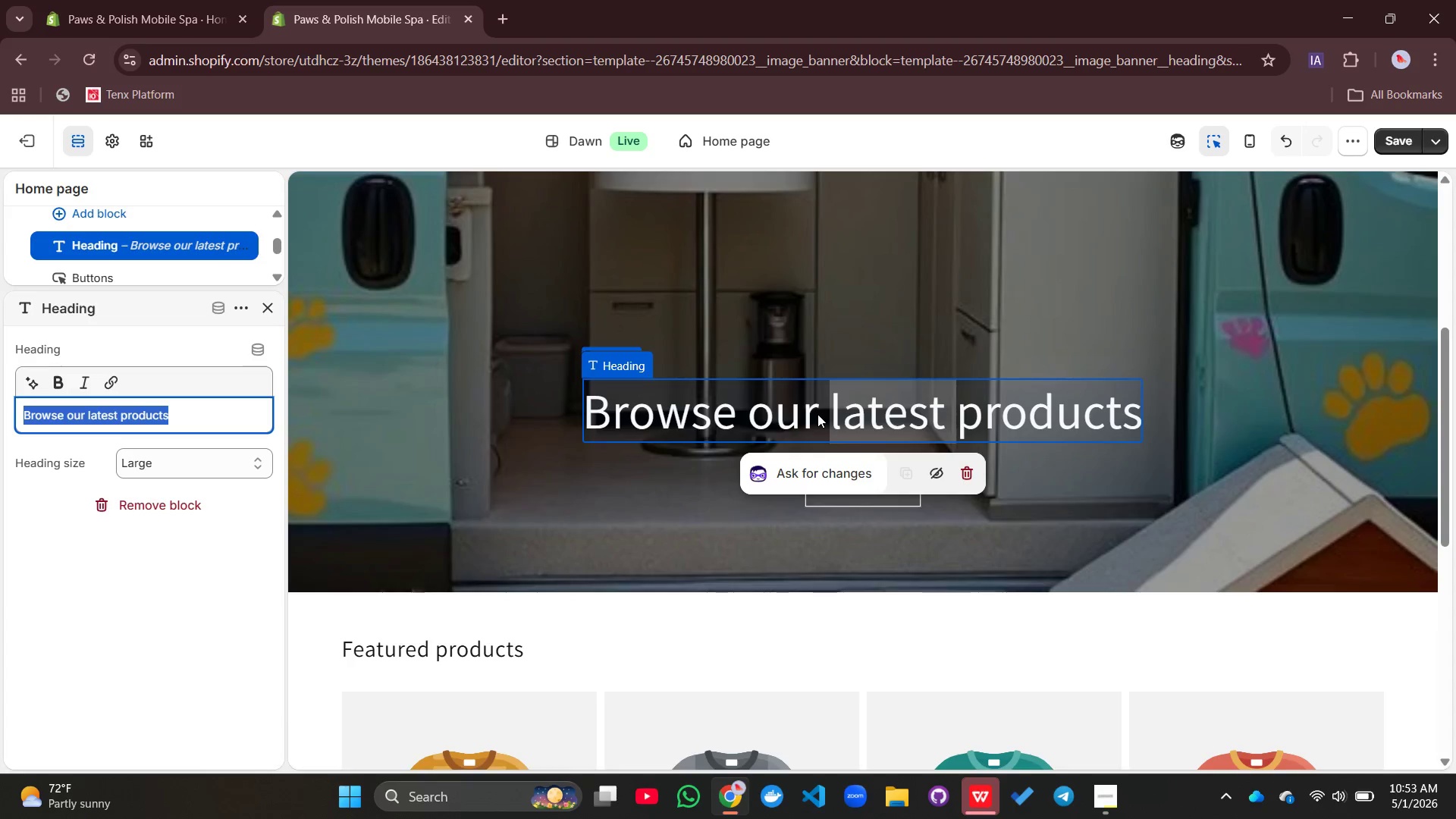 
double_click([817, 414])
 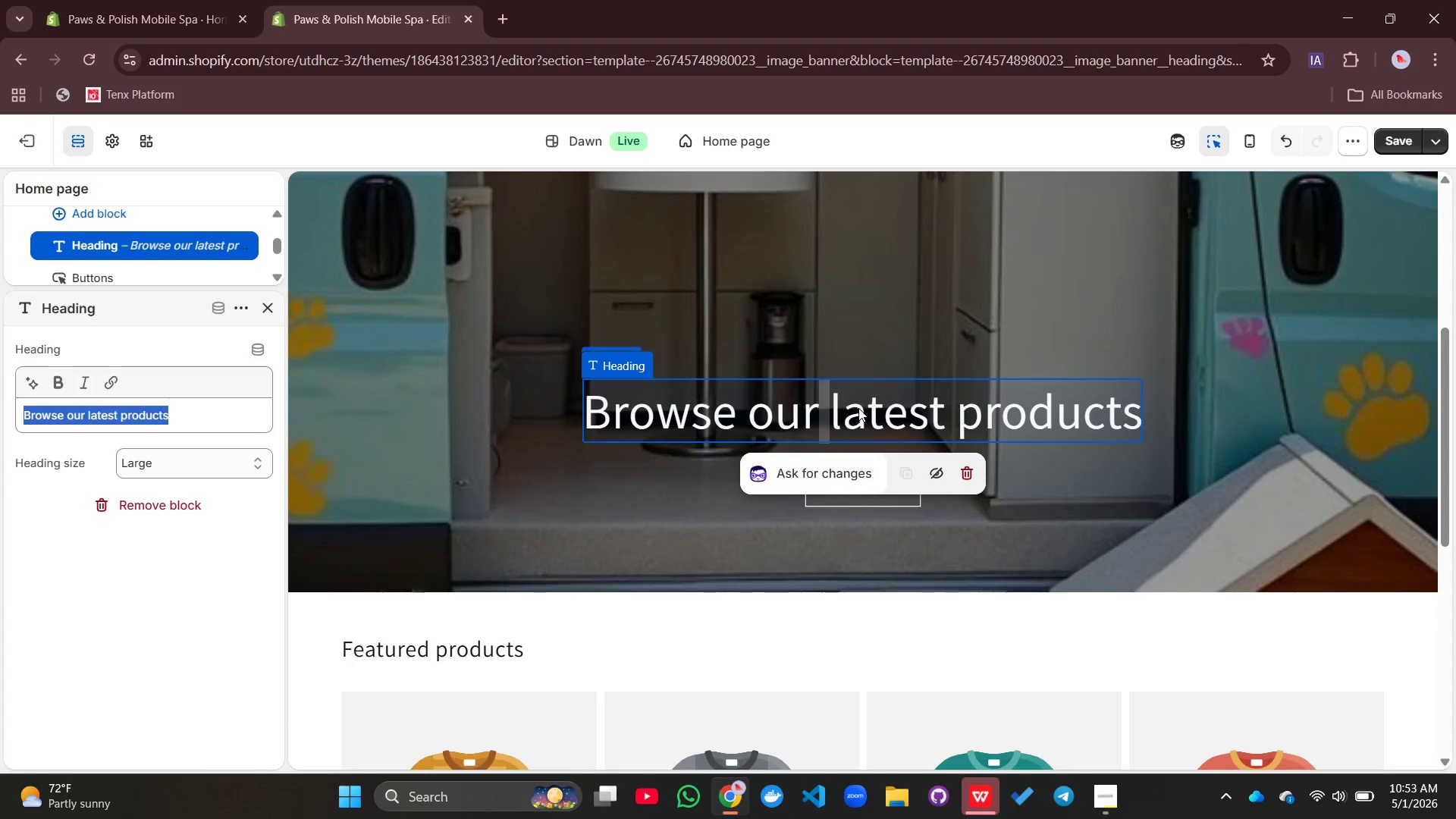 
double_click([858, 408])
 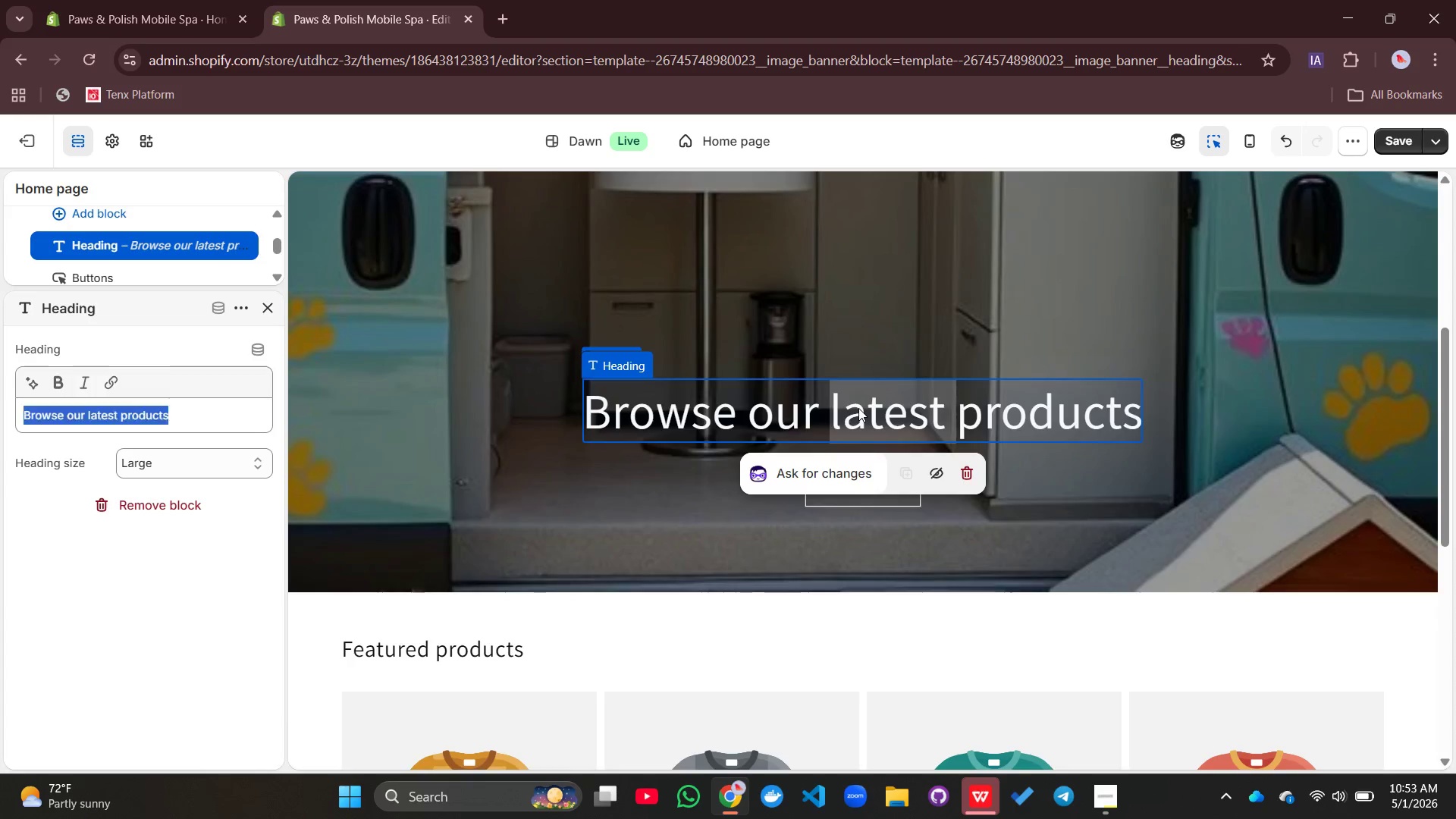 
triple_click([858, 408])
 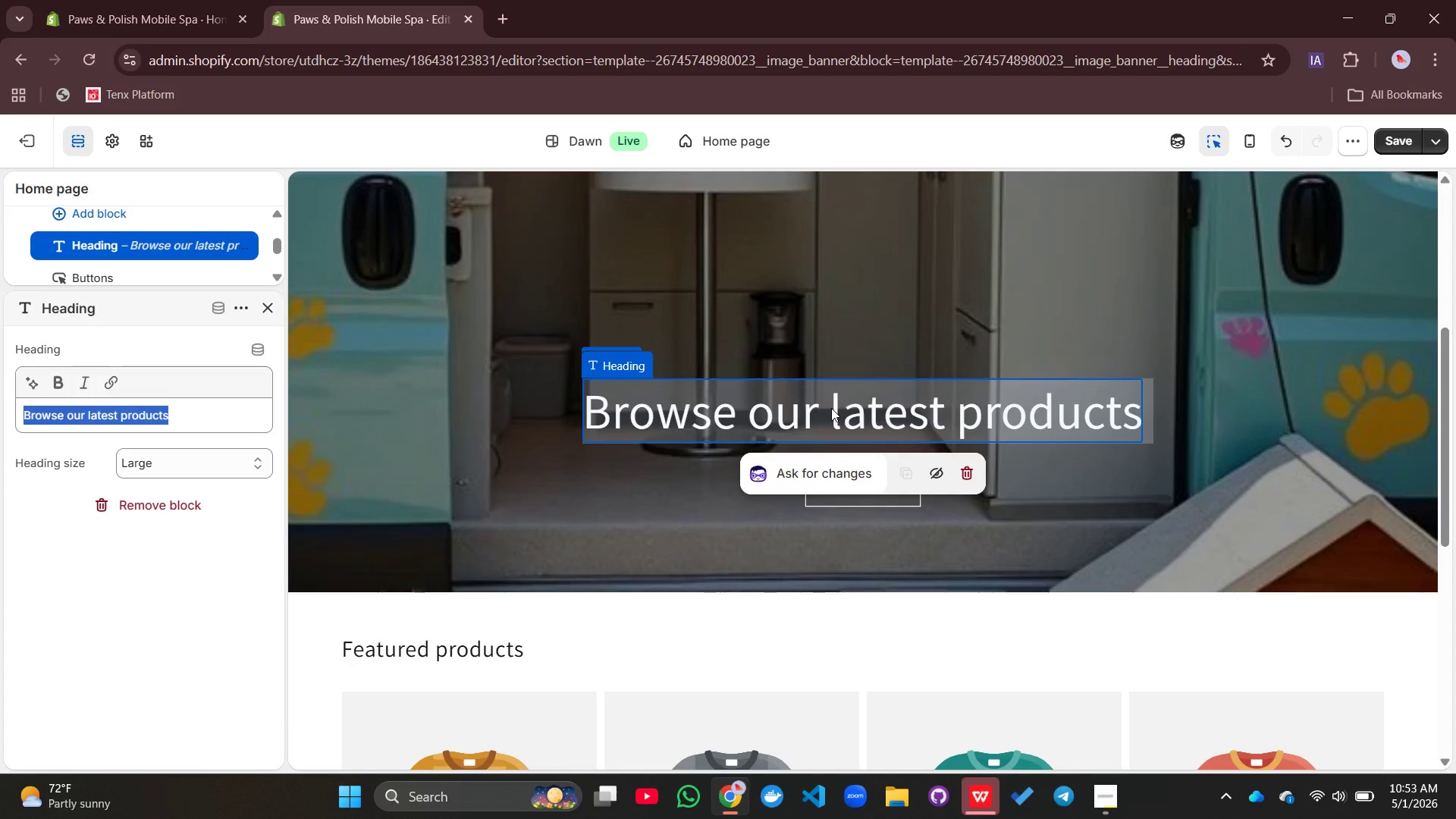 
key(Backspace)
type(Premium GRooming)
 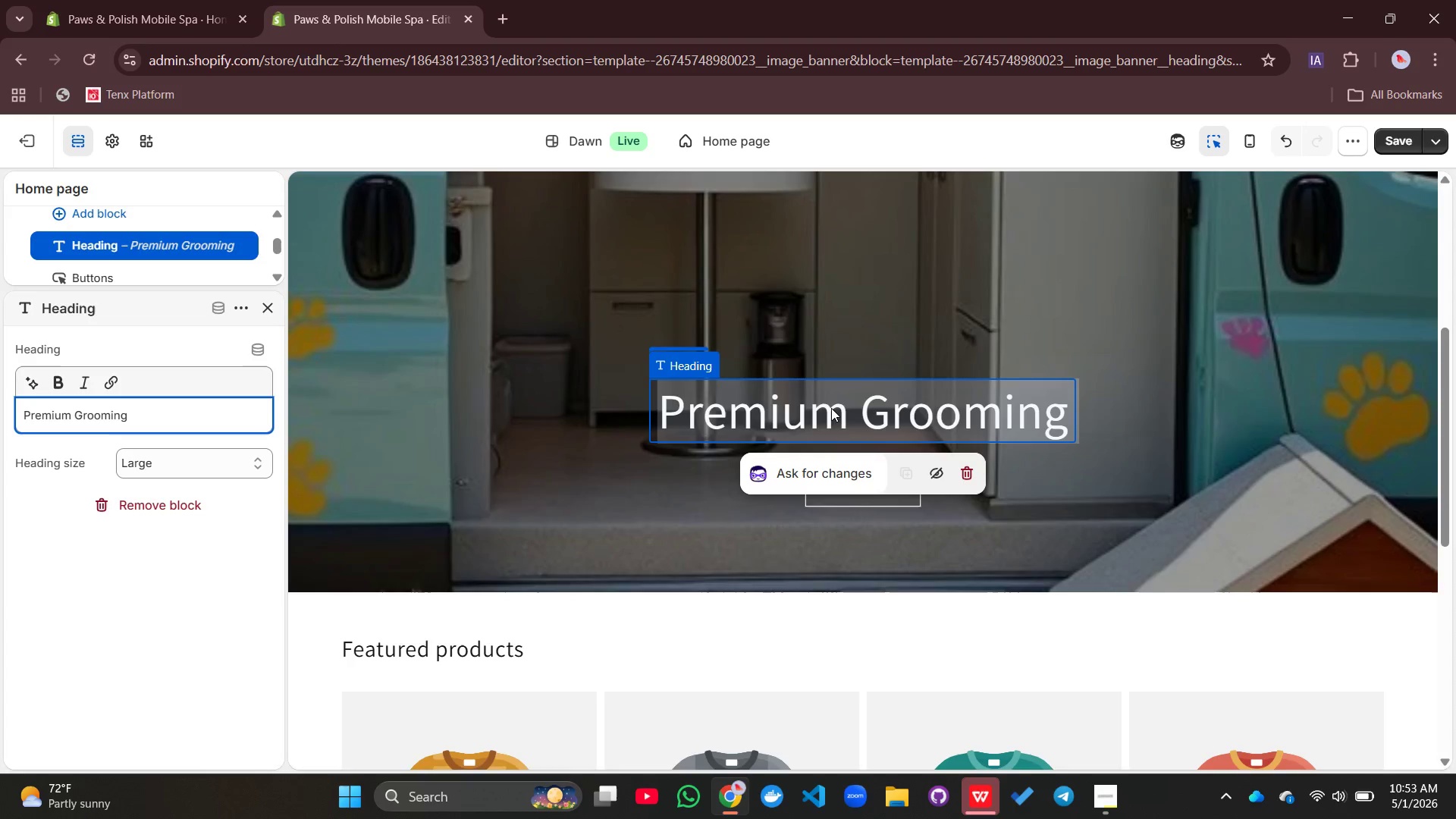 
hold_key(key=Period, duration=9.23)
 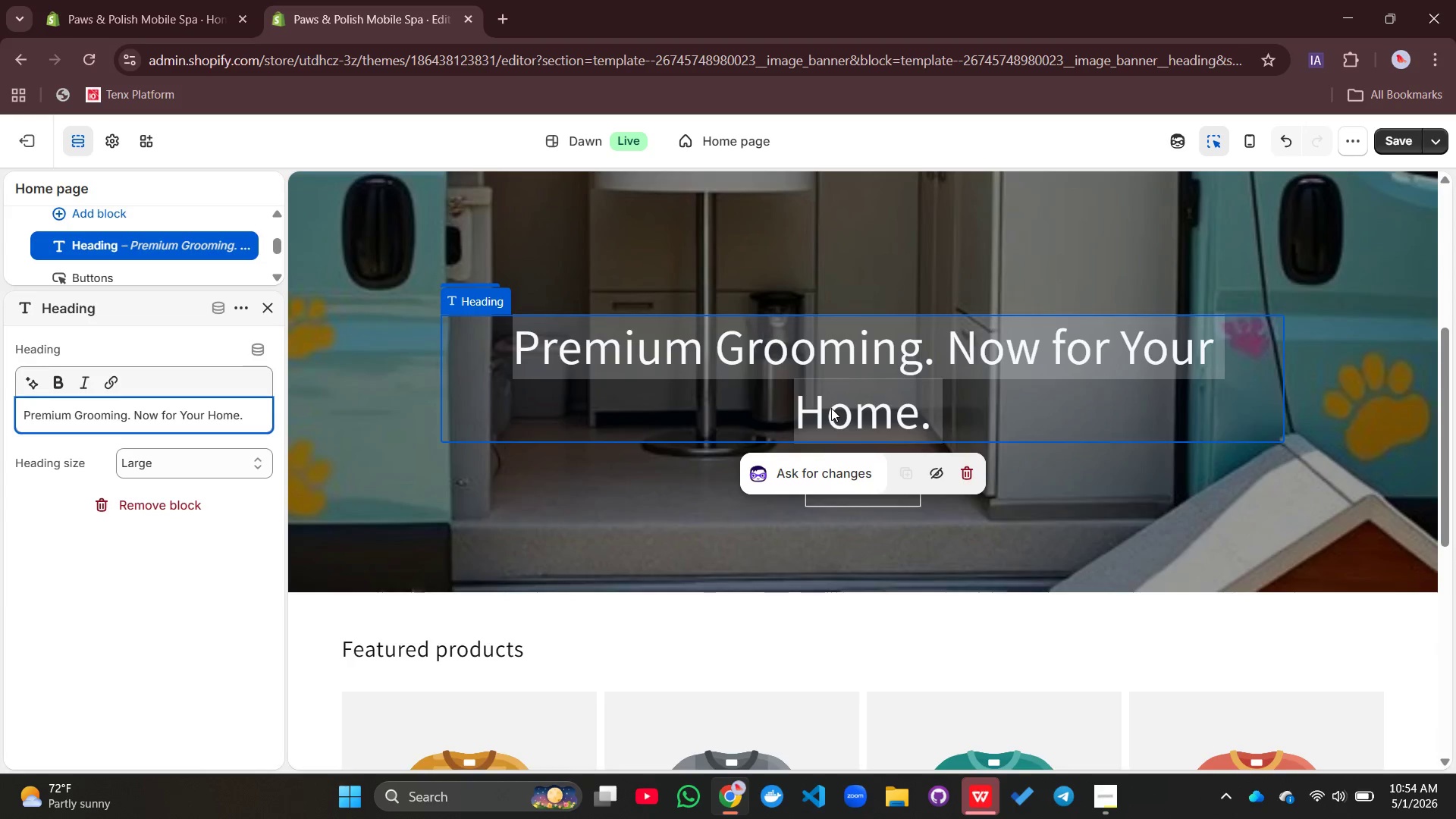 
type( Now for Your Home)
 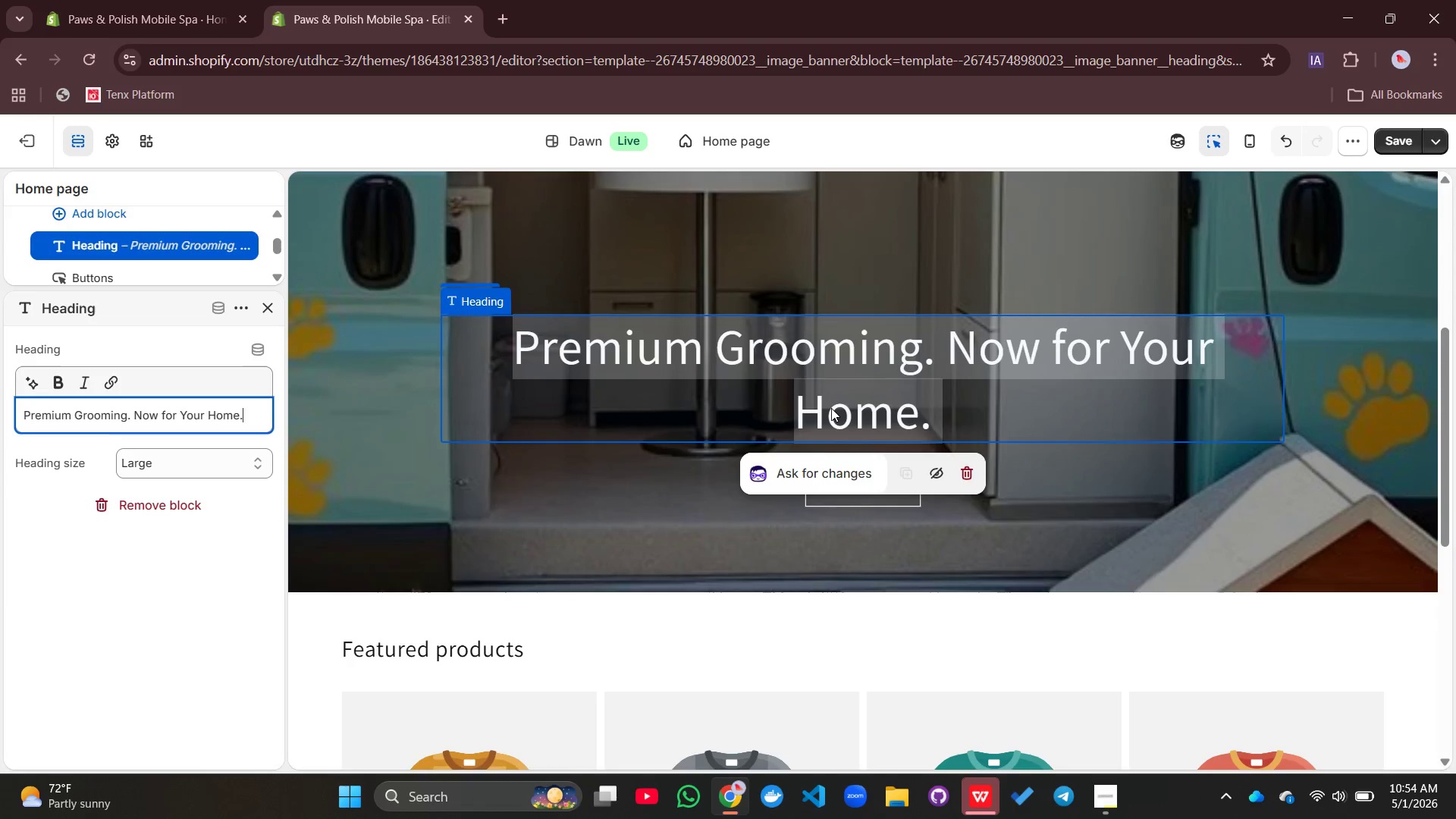 
left_click([1045, 482])
 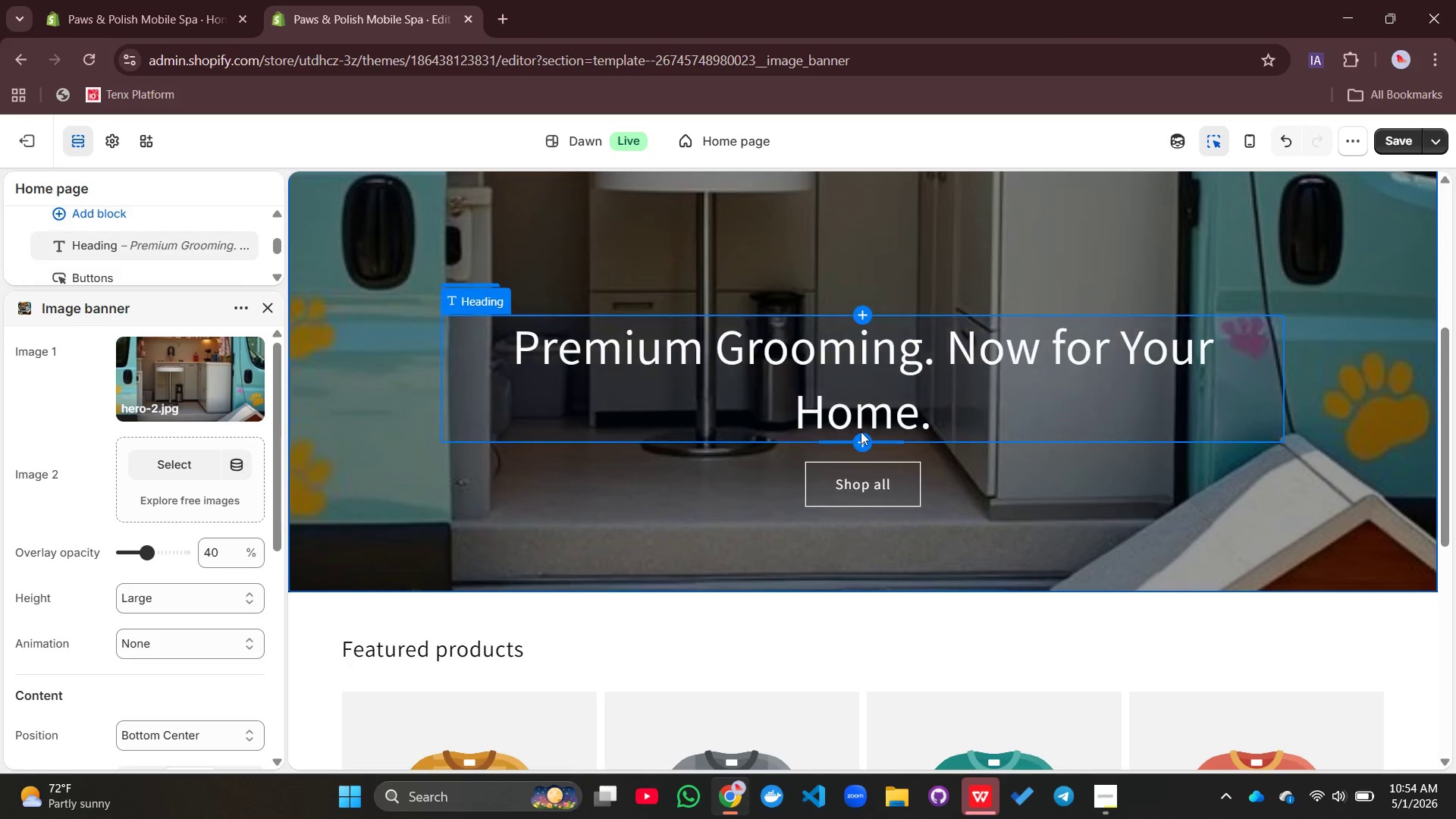 
left_click([860, 441])
 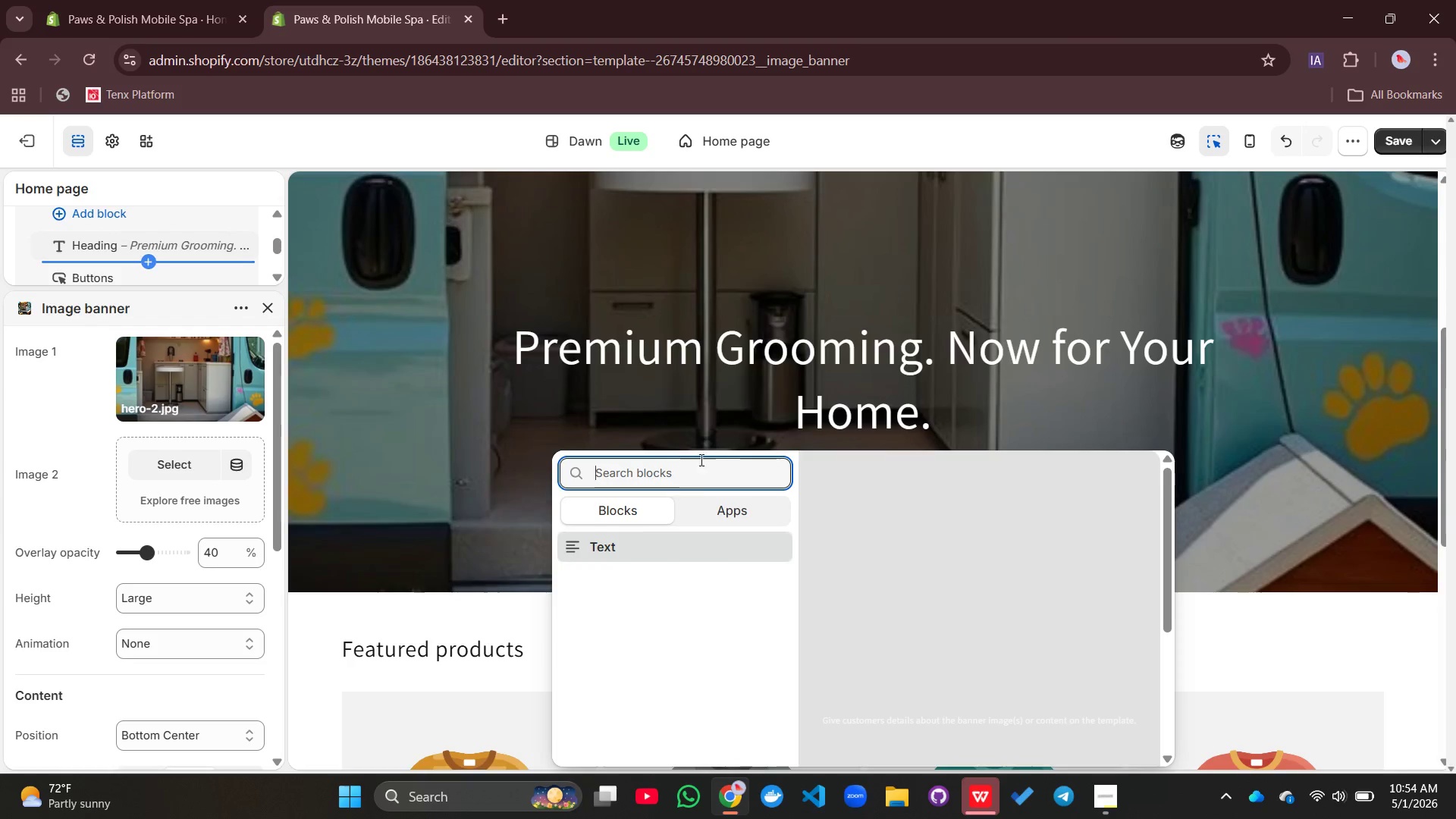 
left_click([657, 540])
 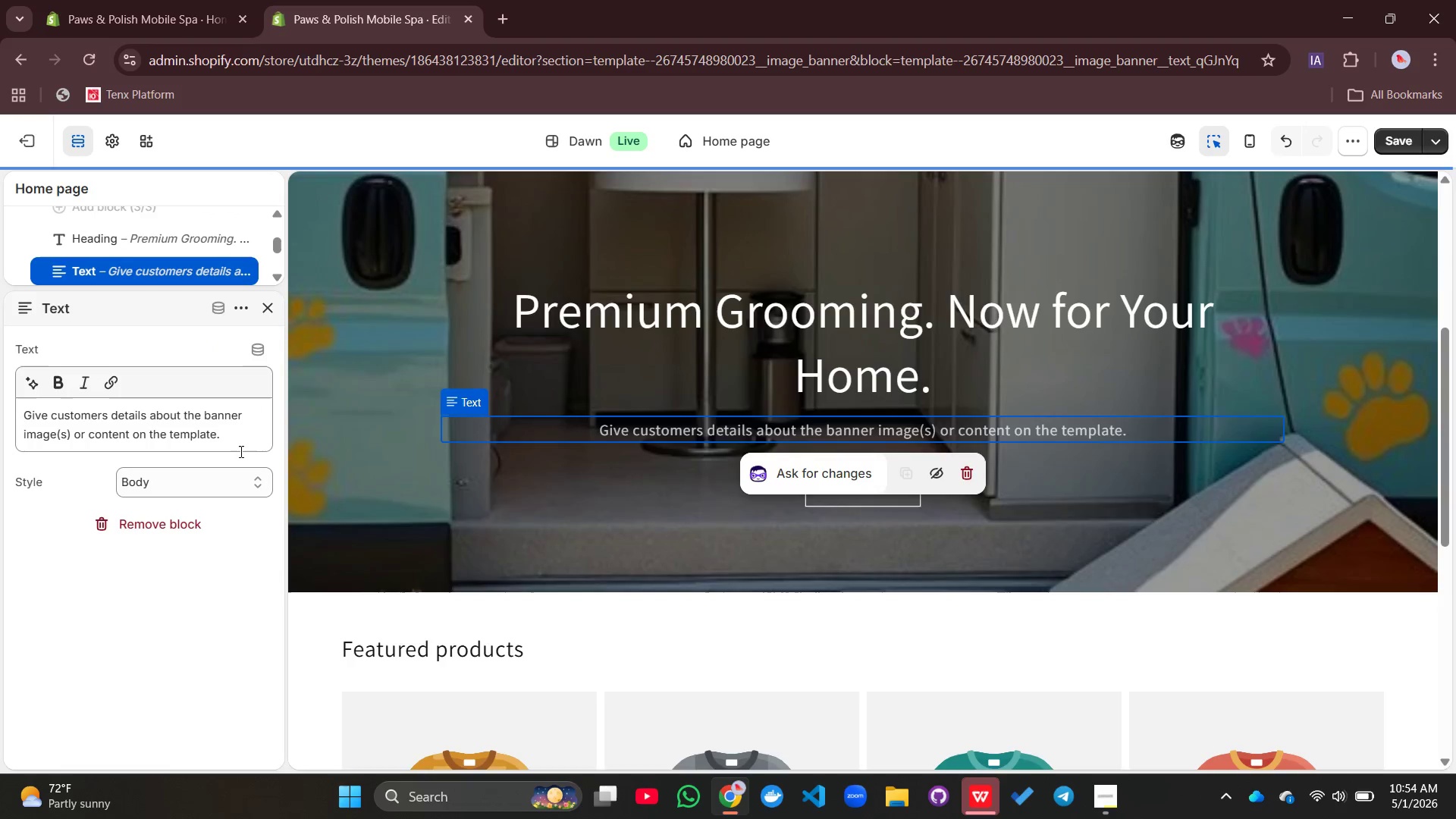 
left_click_drag(start_coordinate=[233, 423], to_coordinate=[110, 393])
 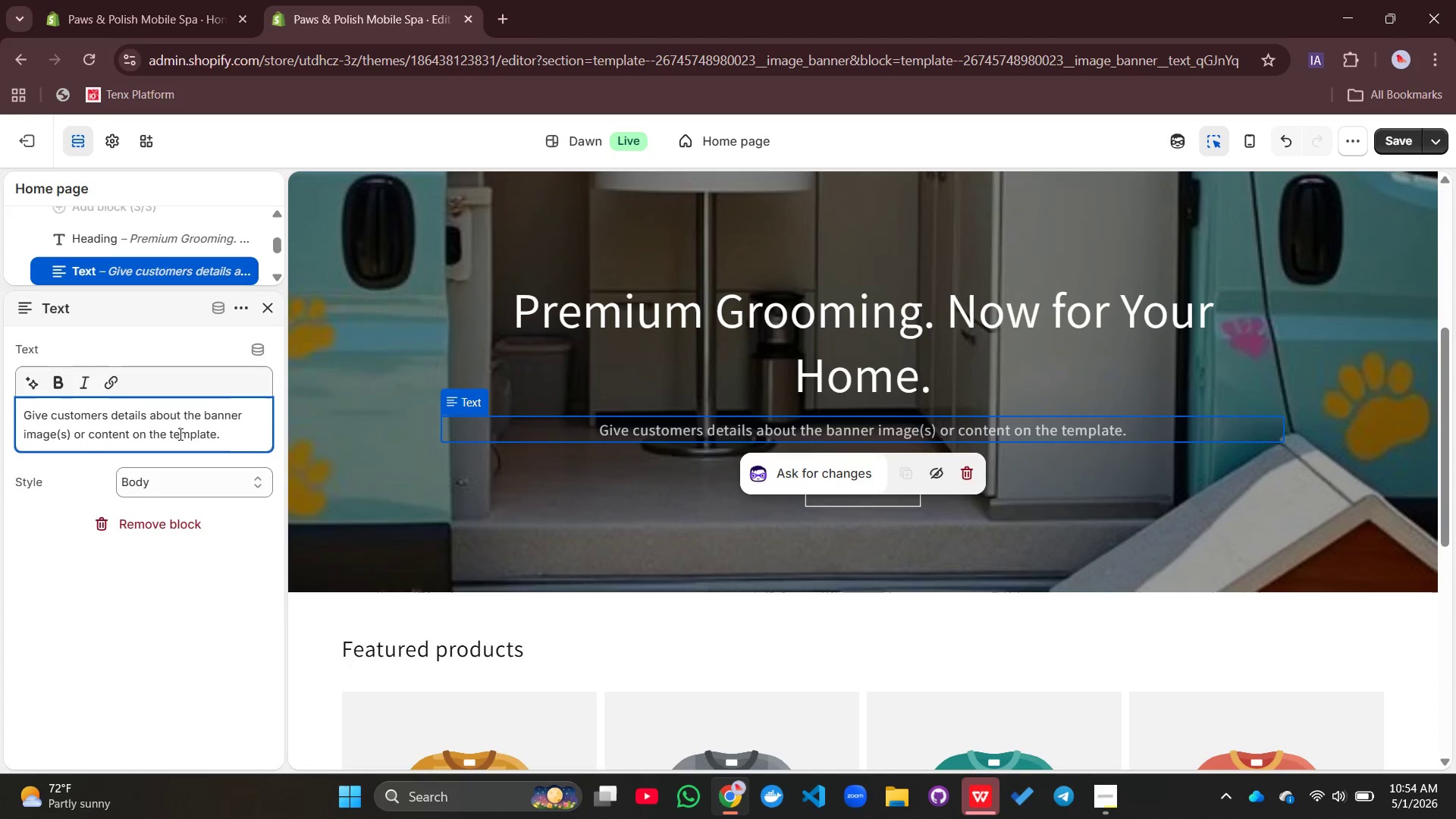 
double_click([179, 434])
 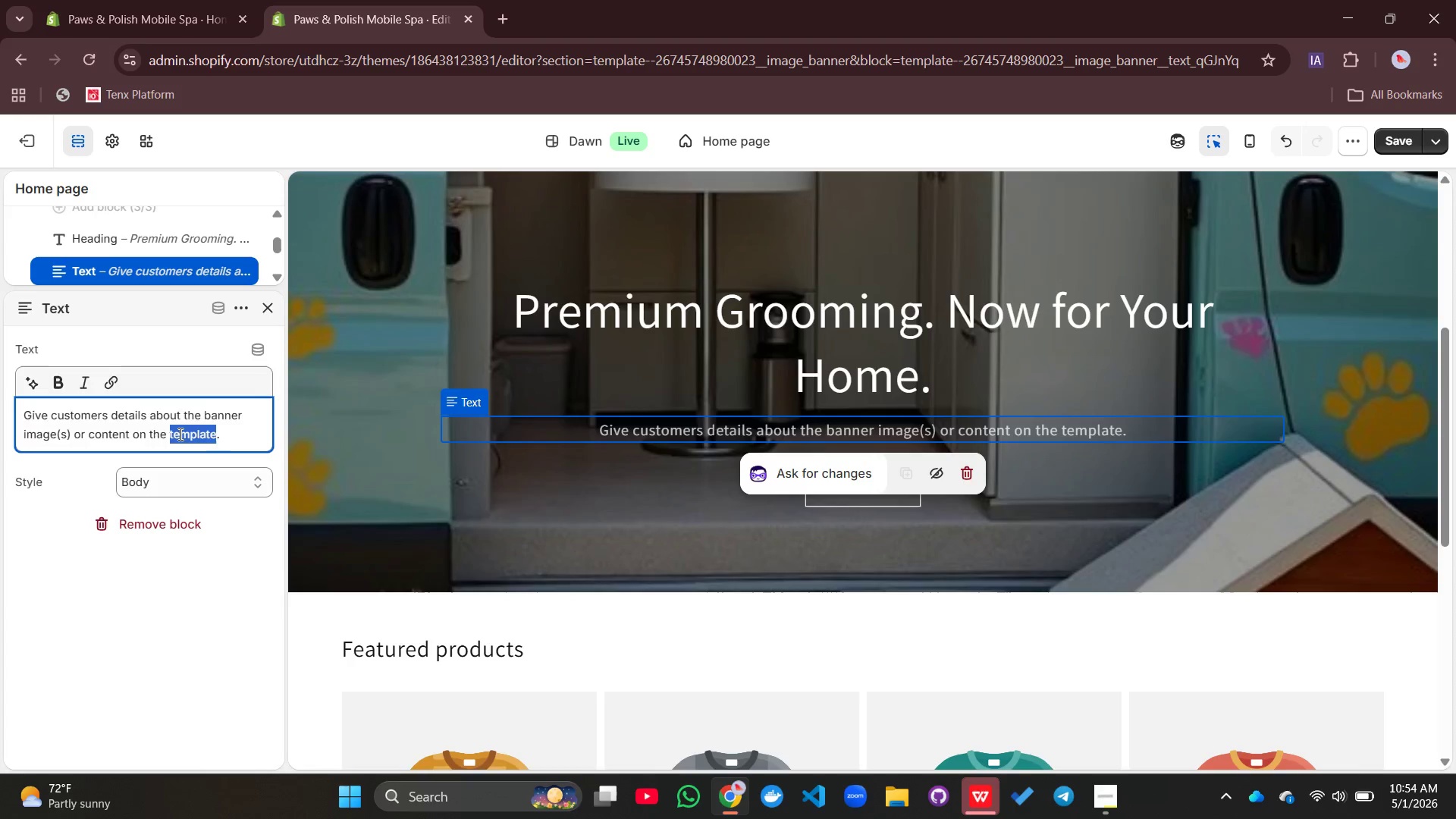 
triple_click([179, 434])
 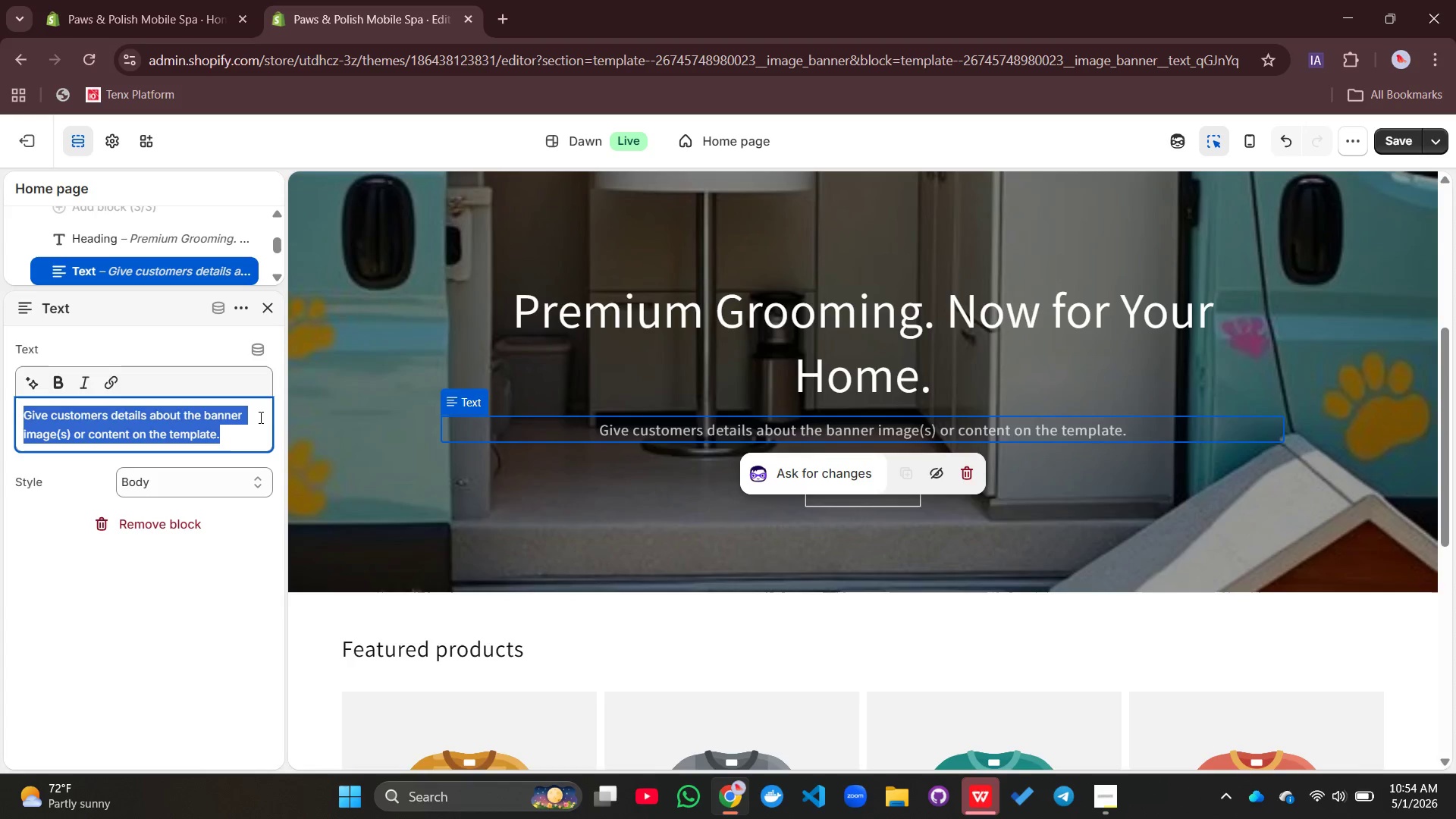 
type(The same professional care fitn)
key(Backspace)
key(Backspace)
key(Backspace)
type(rom our mobile vans.)
 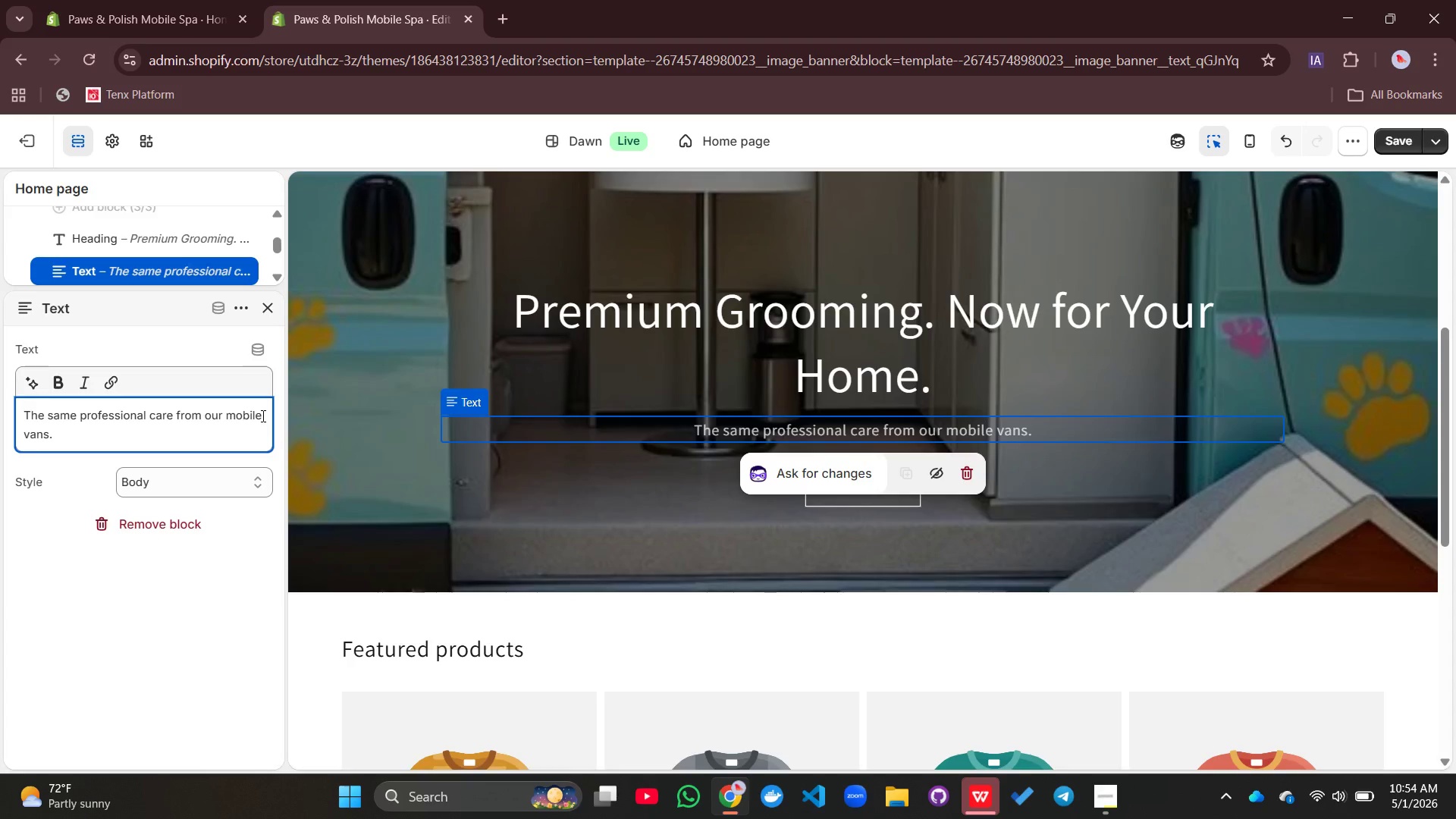 
key(Backspace)
type( - delivered str)
 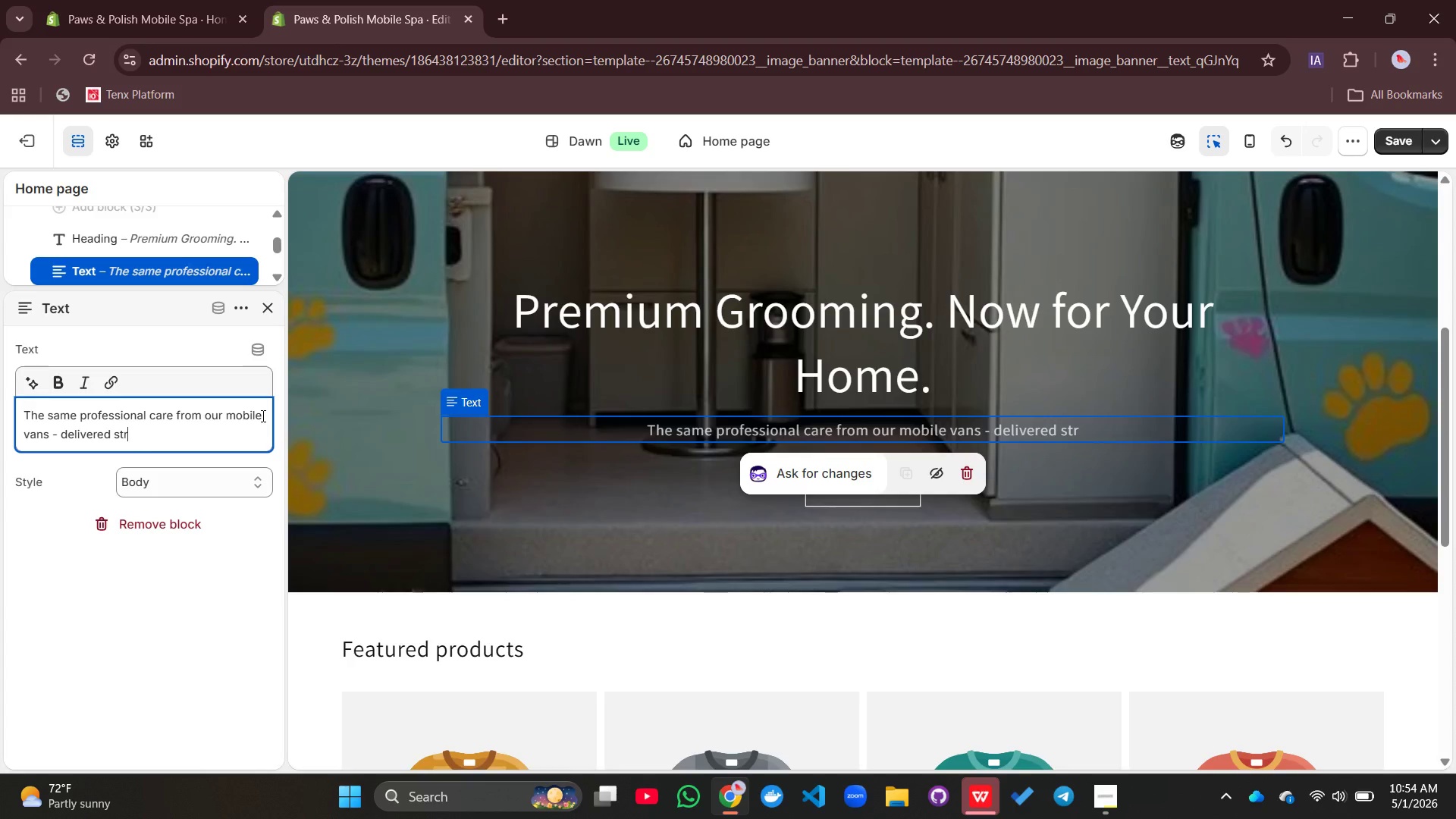 
type(aight to your door.)
 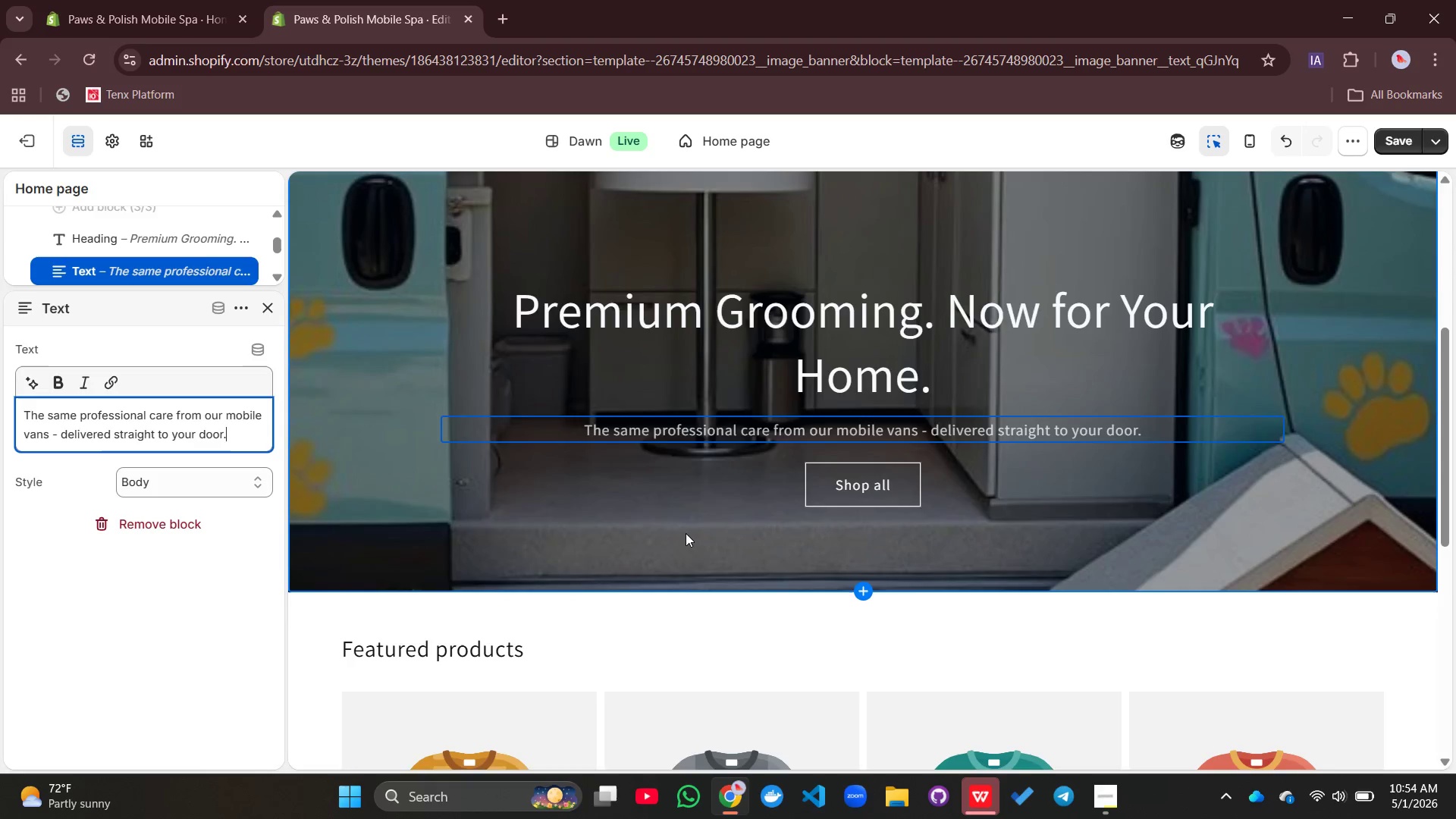 
left_click([686, 533])
 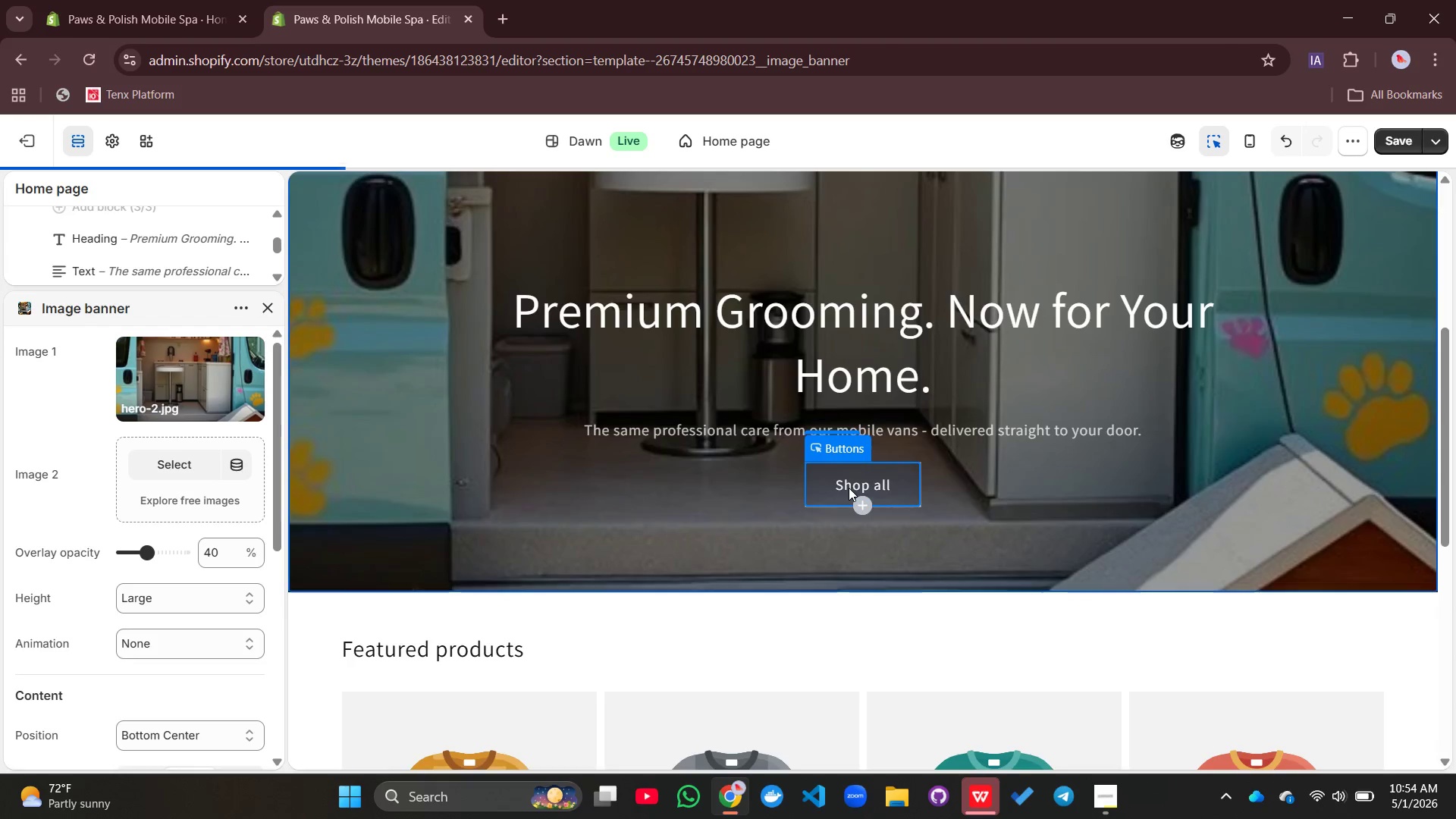 
left_click([850, 488])
 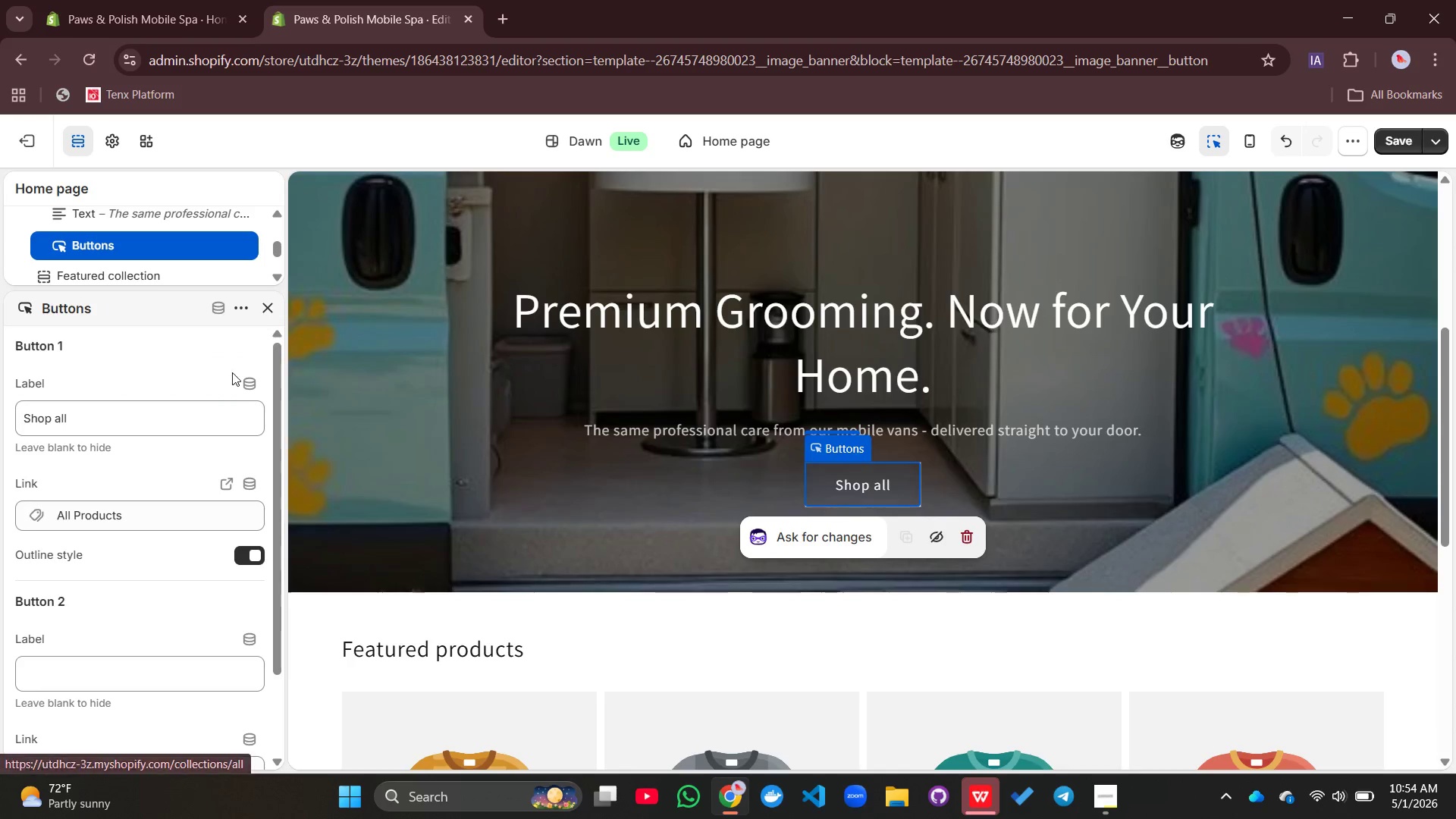 
left_click([127, 415])
 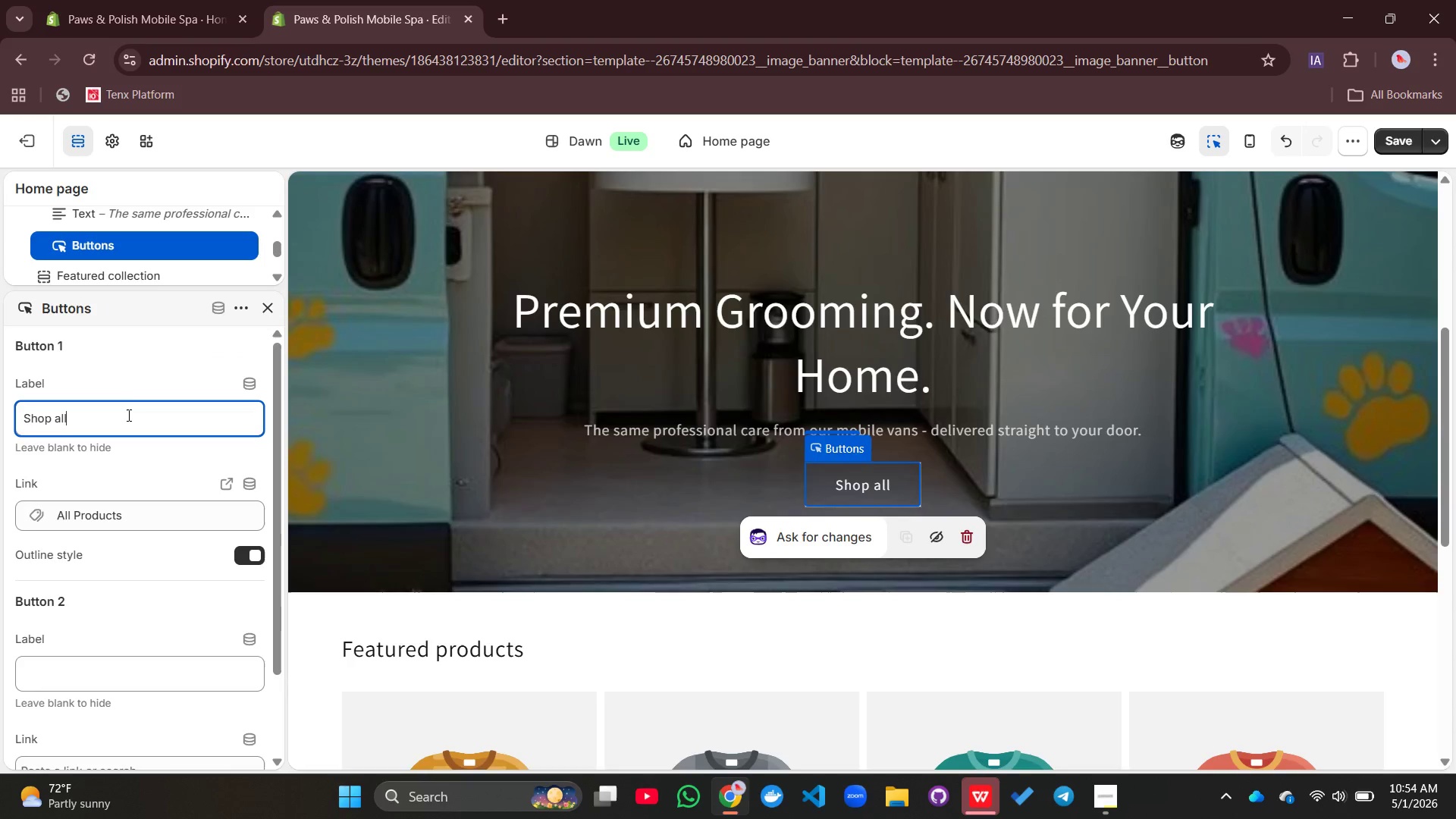 
hold_key(key=Backspace, duration=1.39)
 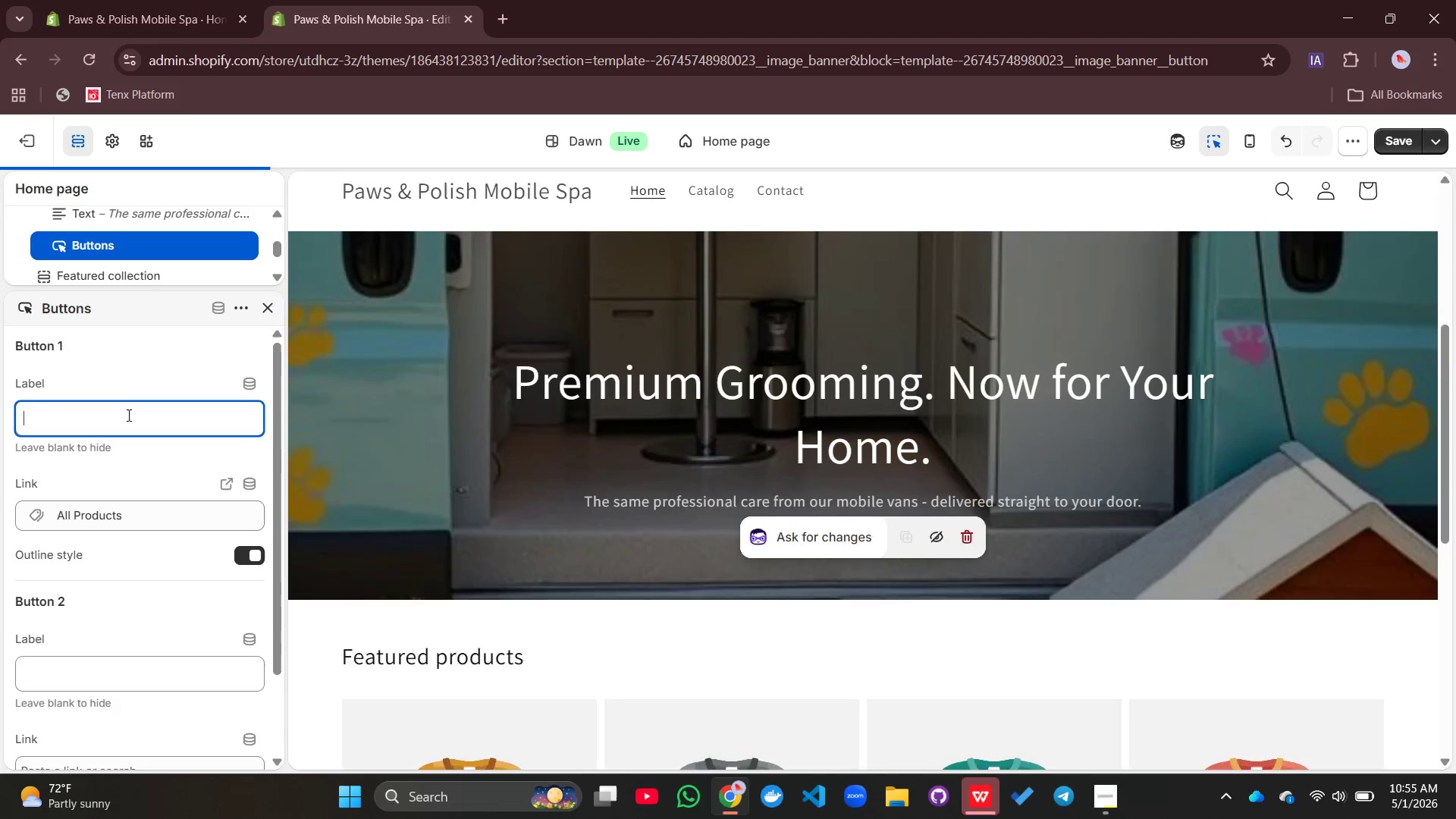 
hold_key(key=ShiftLeft, duration=0.62)
 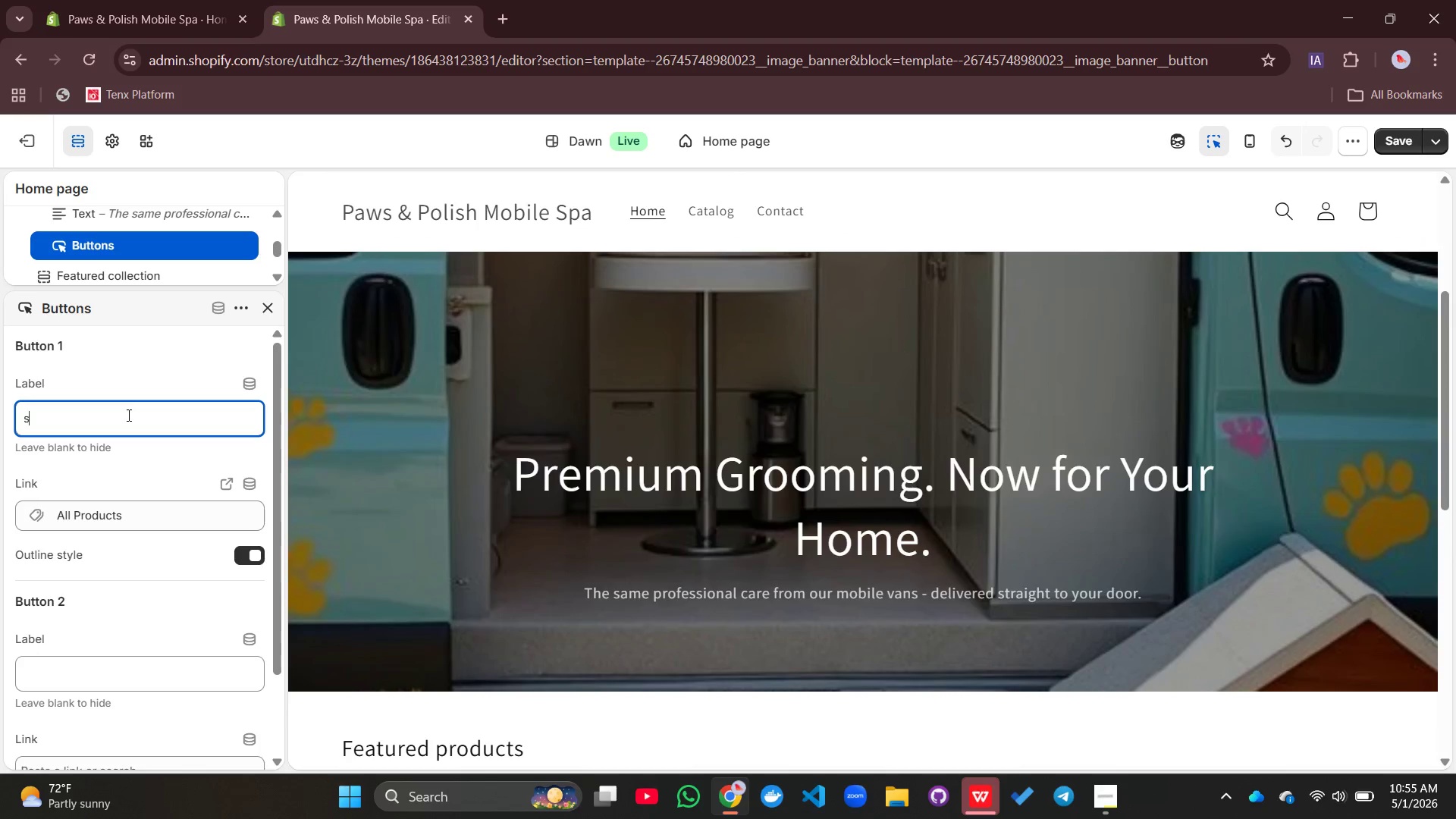 
type(shio)
key(Backspace)
key(Backspace)
key(Backspace)
key(Backspace)
key(Backspace)
type(Shop Hime)
key(Backspace)
key(Backspace)
key(Backspace)
type(ome Care Collection)
 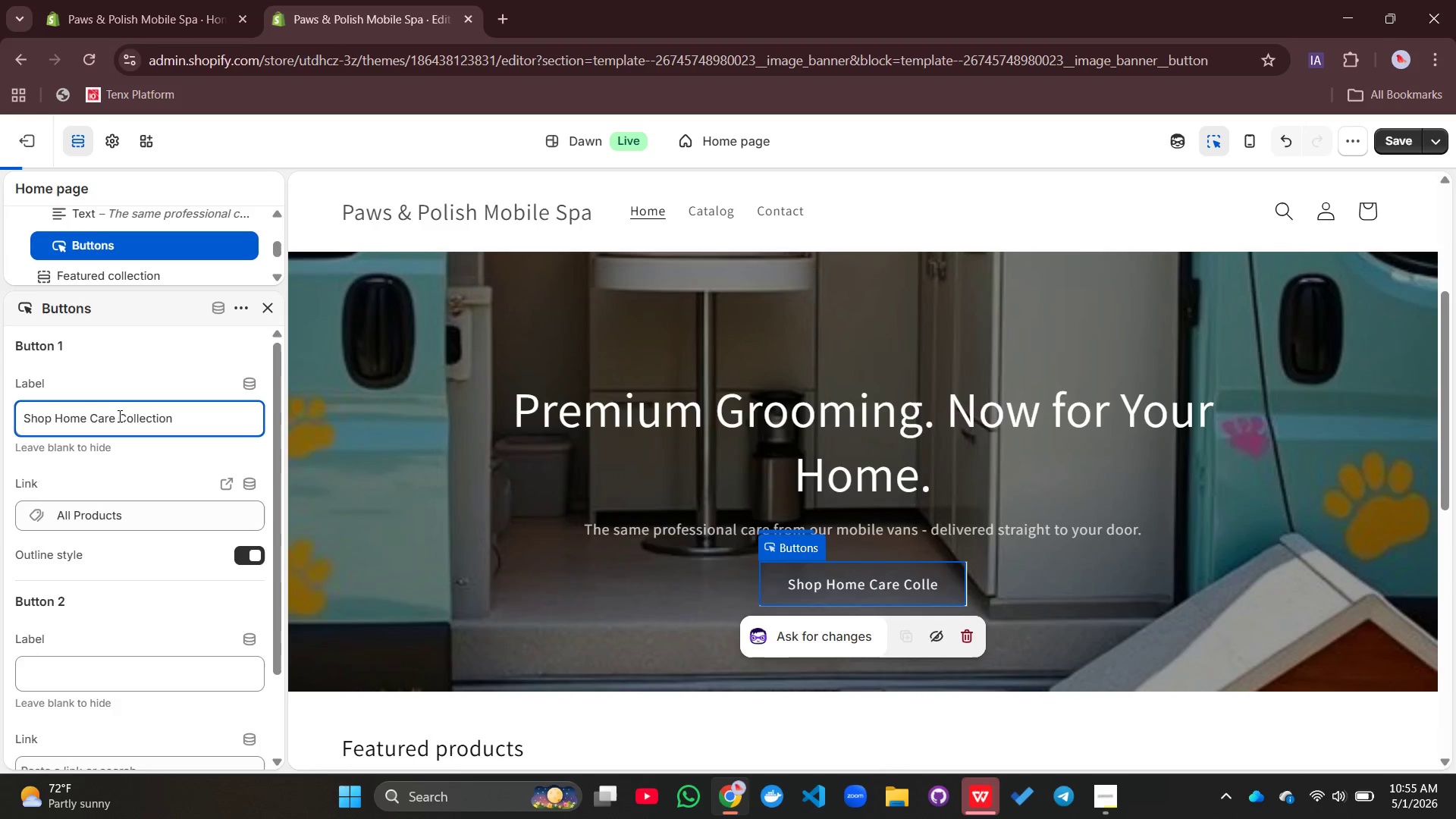 
key(Enter)
 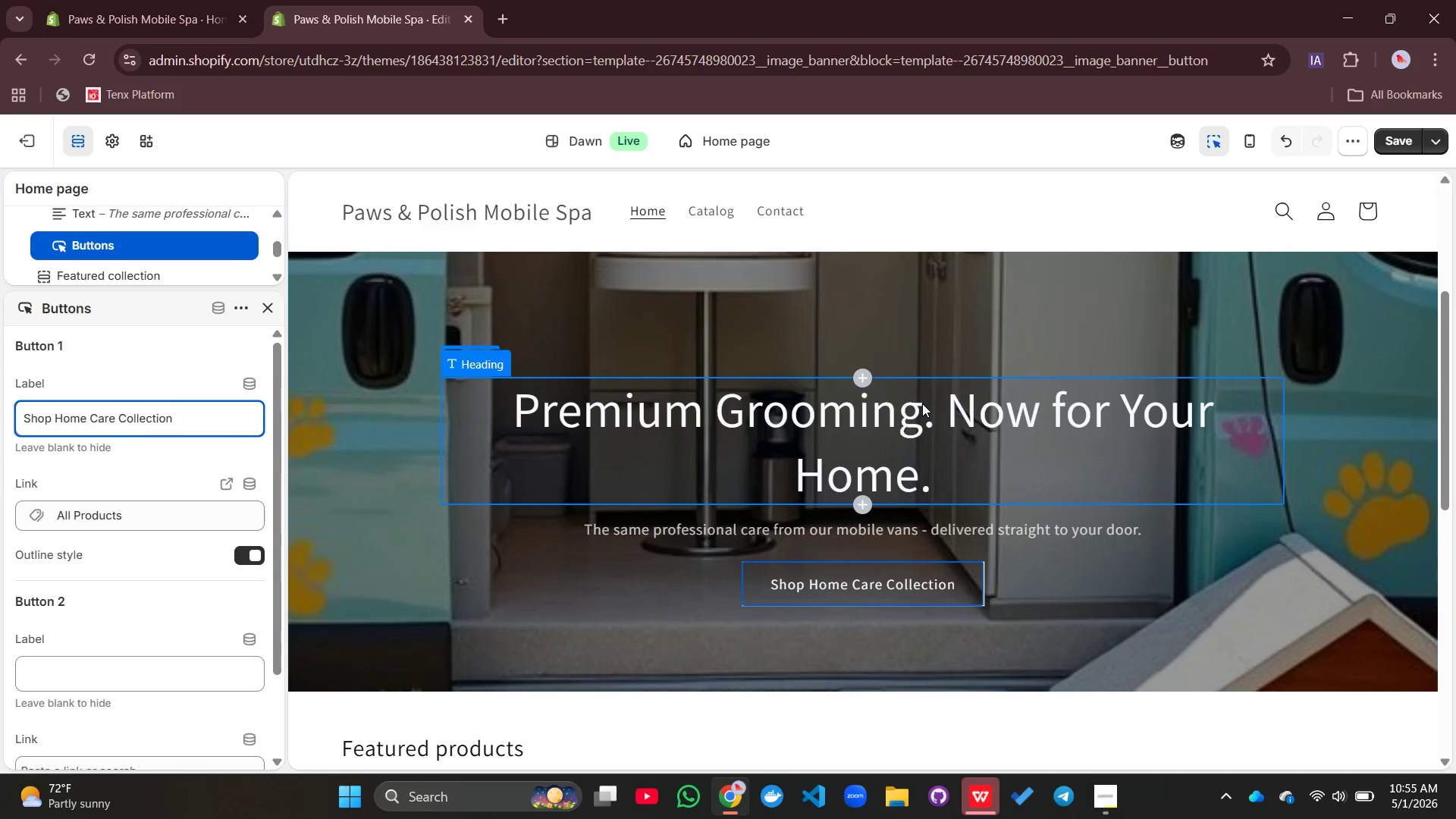 
scroll: coordinate [919, 422], scroll_direction: down, amount: 3.0
 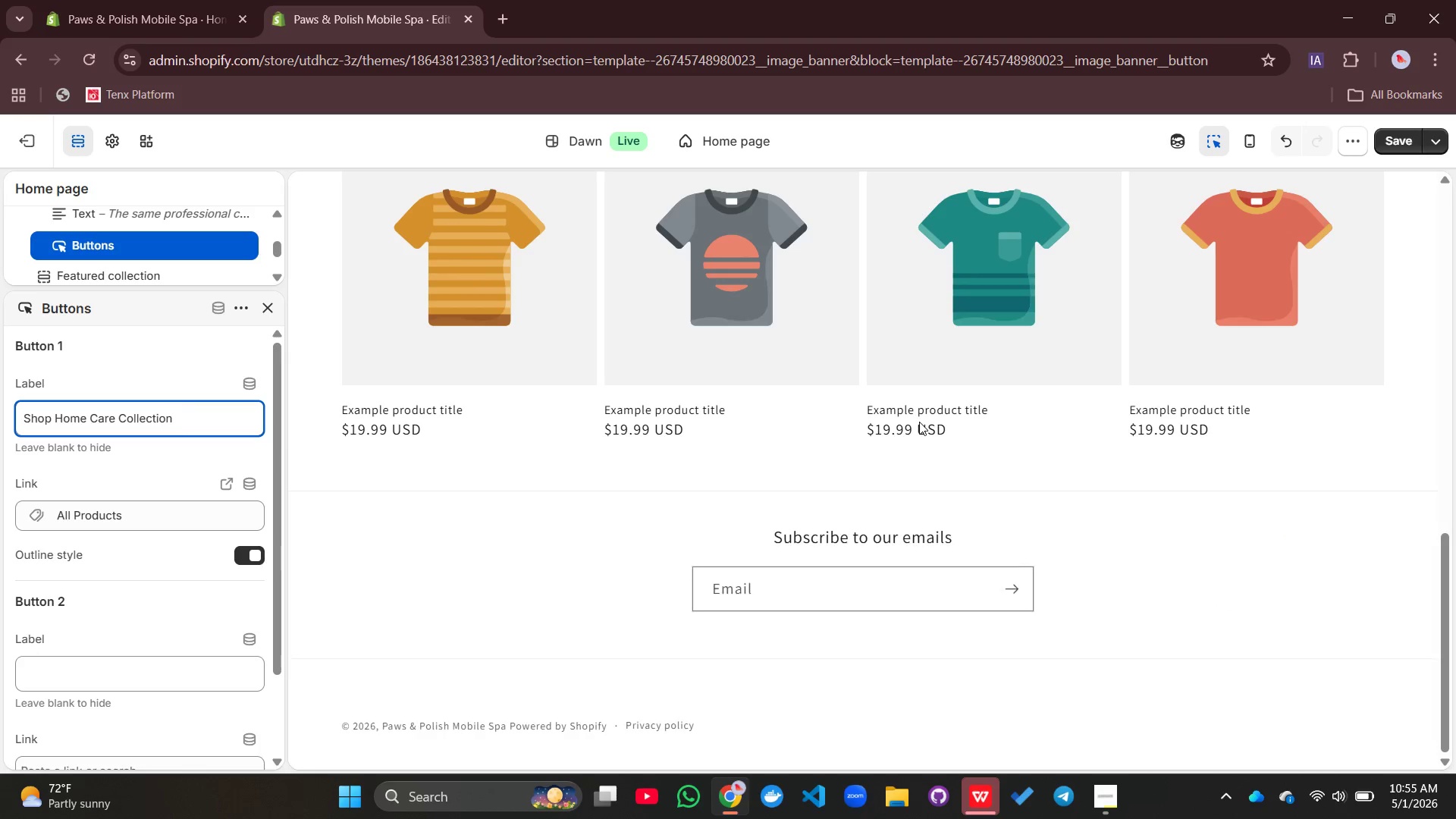 
scroll: coordinate [1096, 479], scroll_direction: up, amount: 8.0
 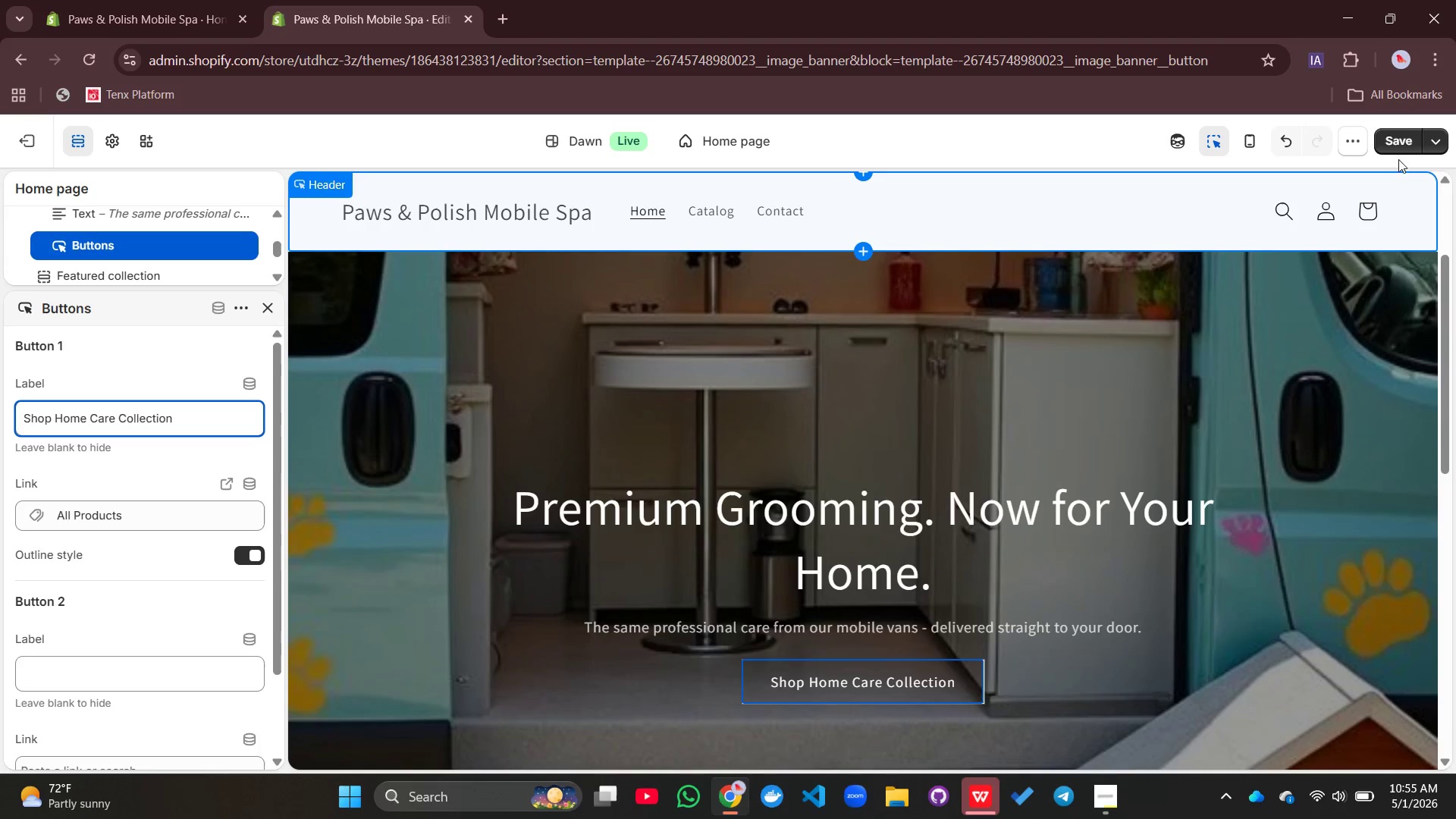 
left_click([1392, 144])
 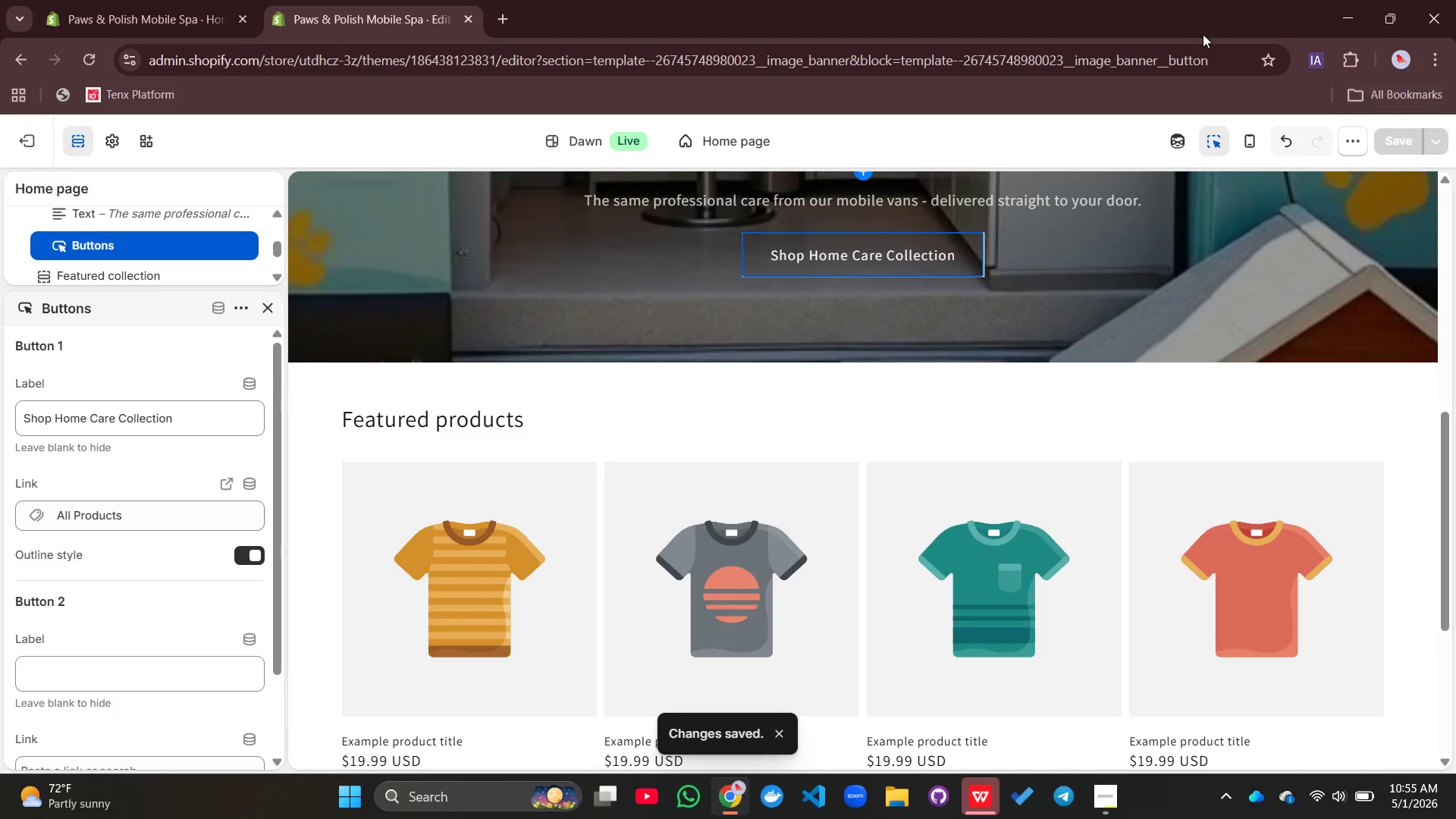 
wait(5.48)
 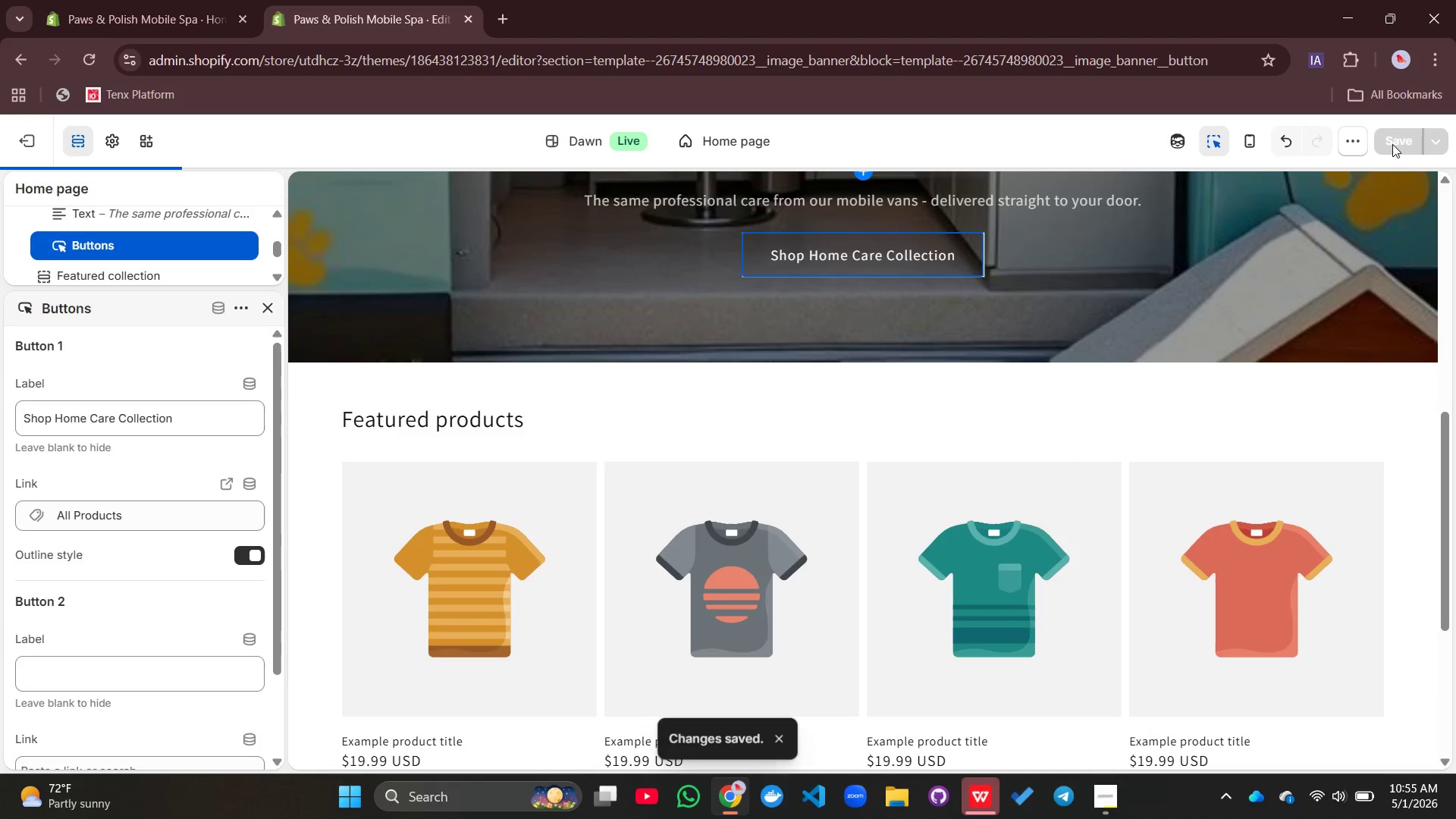 
left_click([15, 137])
 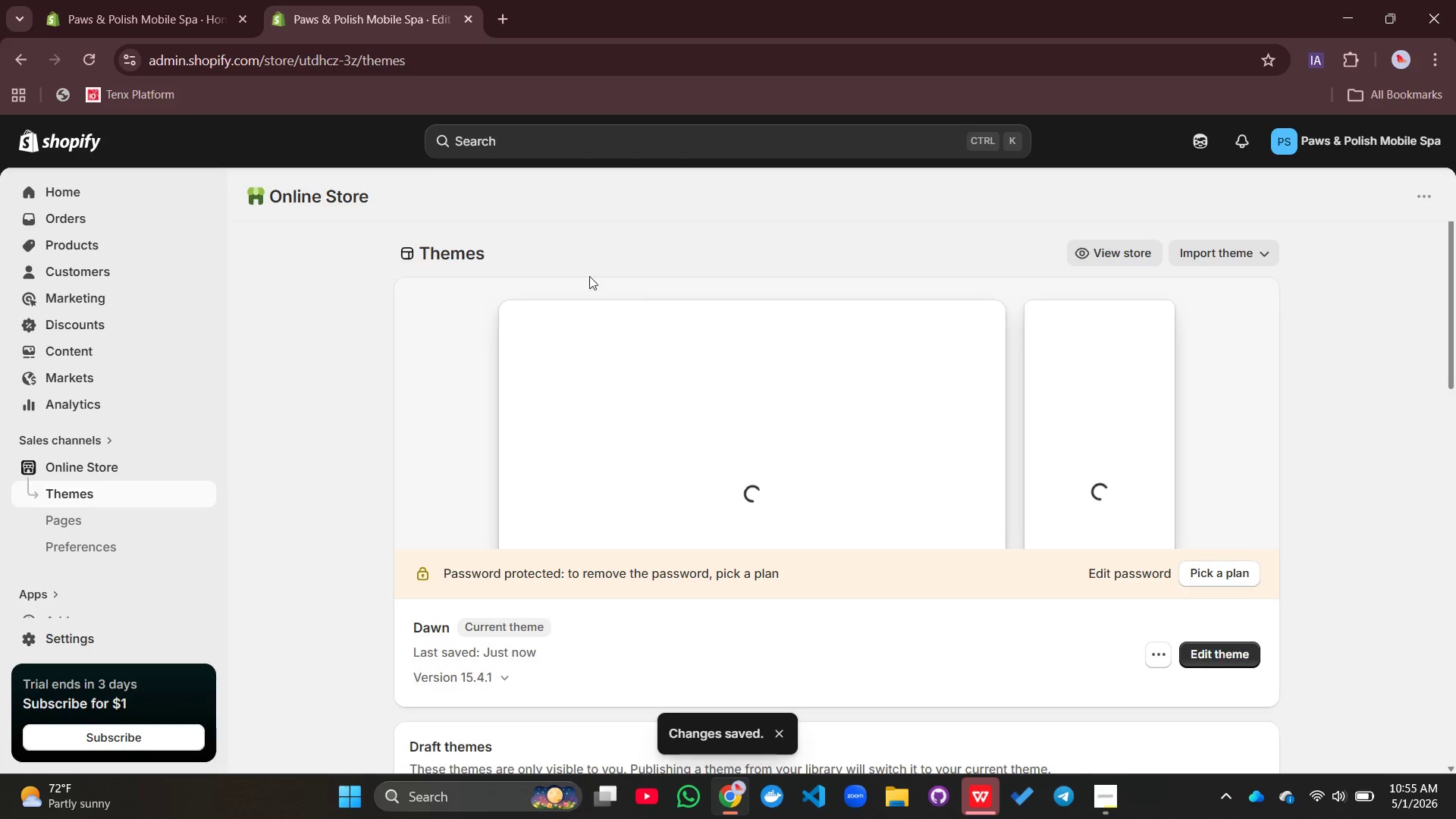 
scroll: coordinate [102, 600], scroll_direction: down, amount: 9.0
 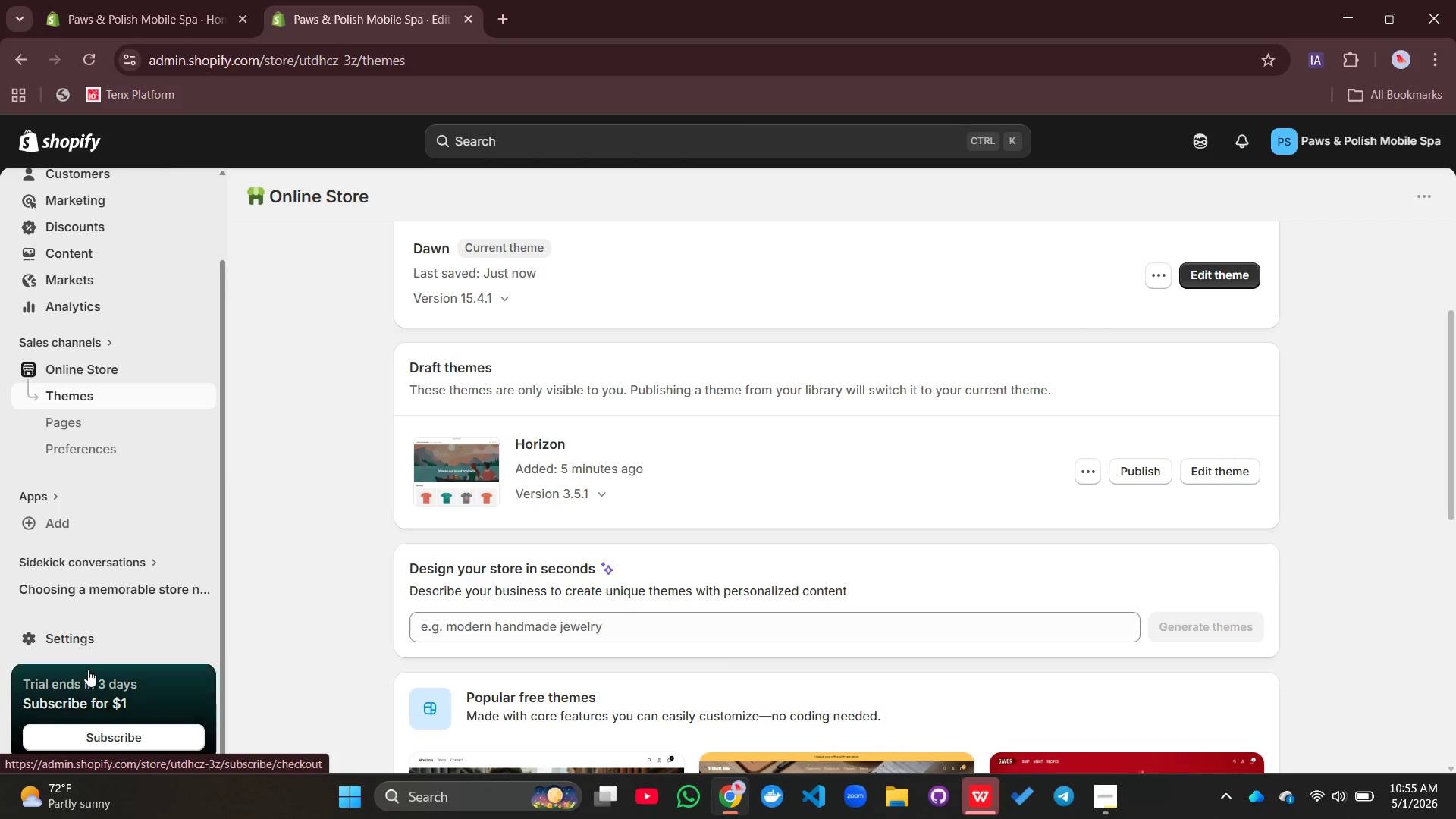 
left_click([86, 642])
 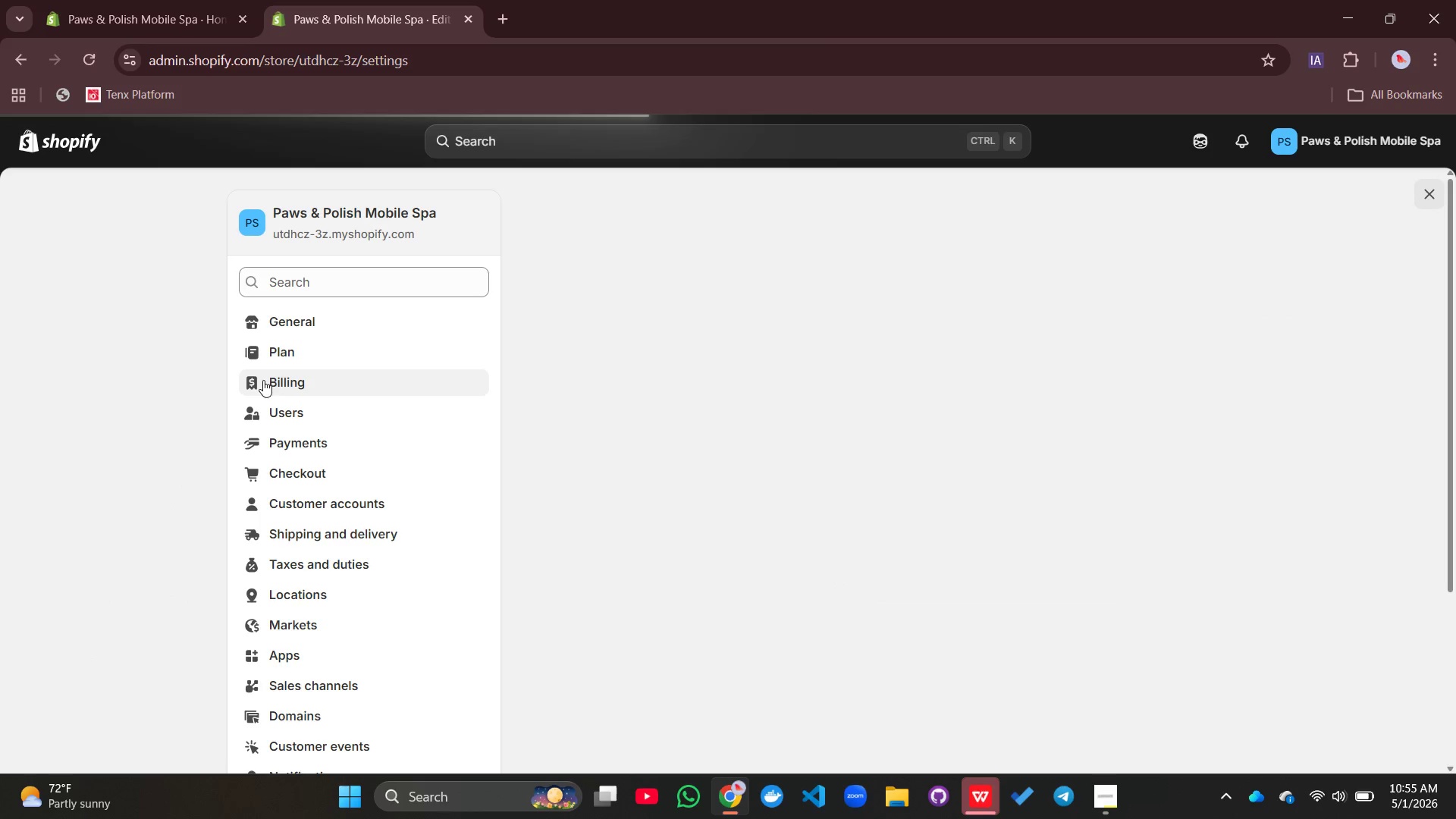 
left_click([279, 362])
 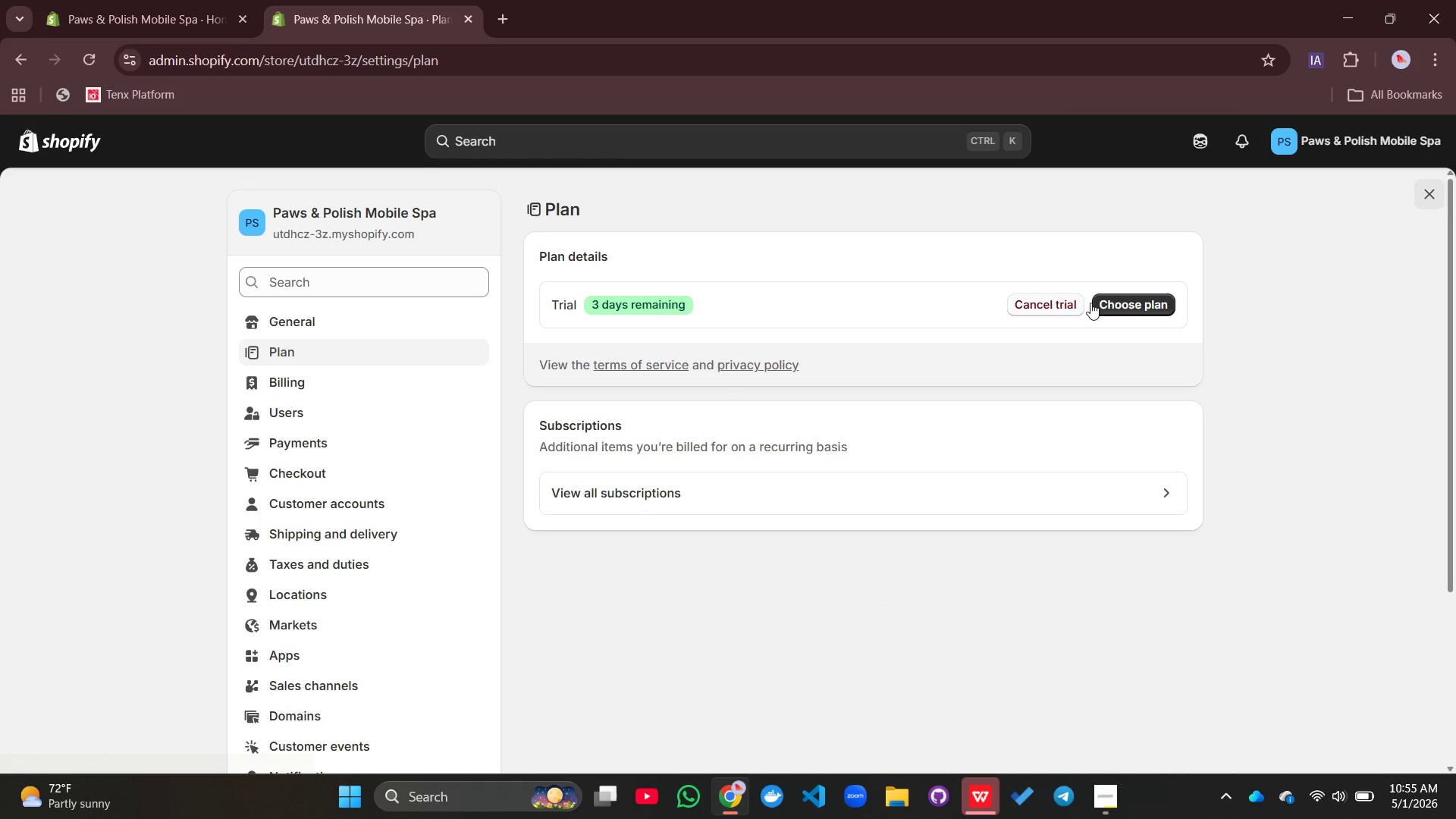 
left_click([1138, 303])
 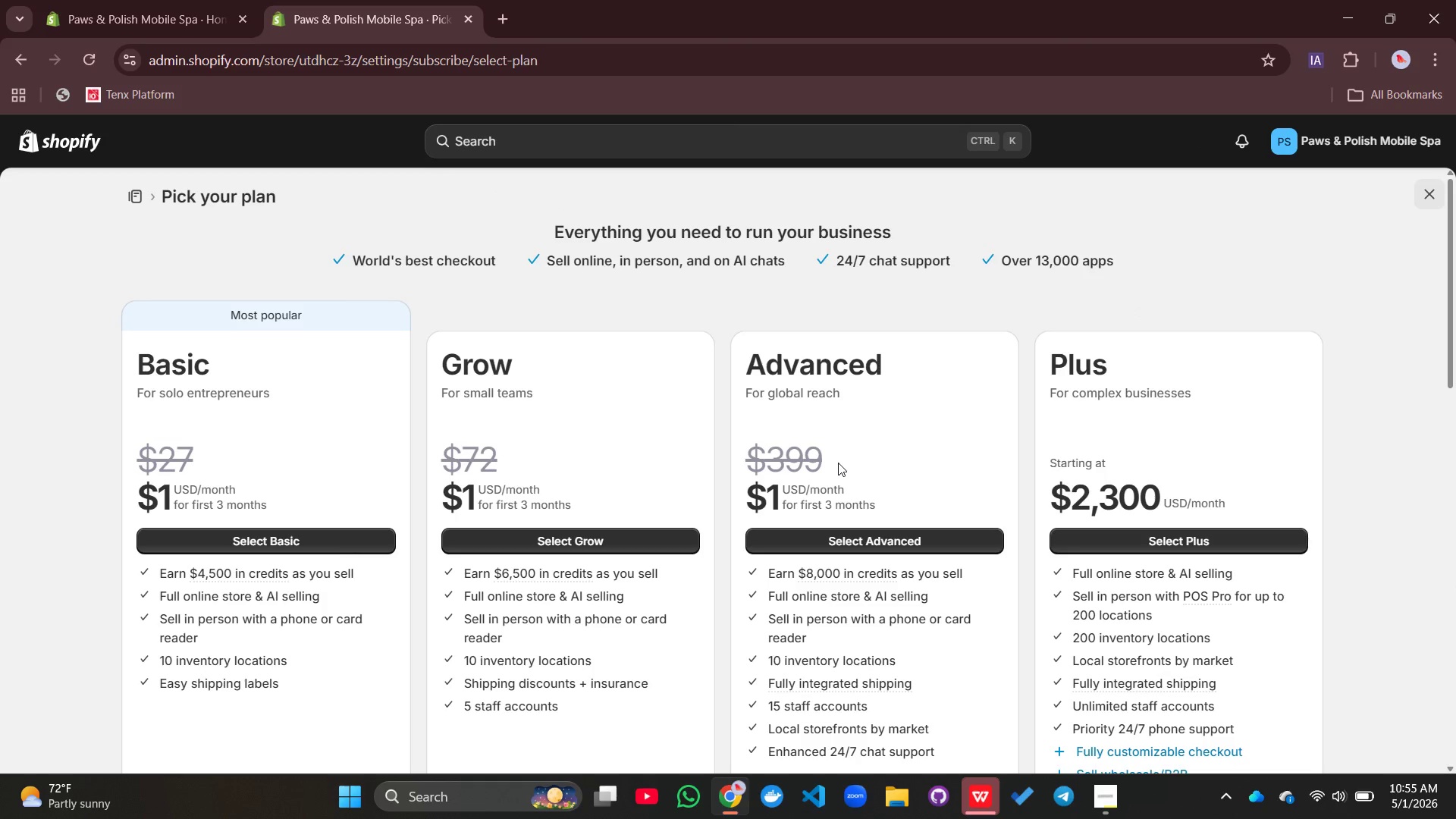 
wait(5.8)
 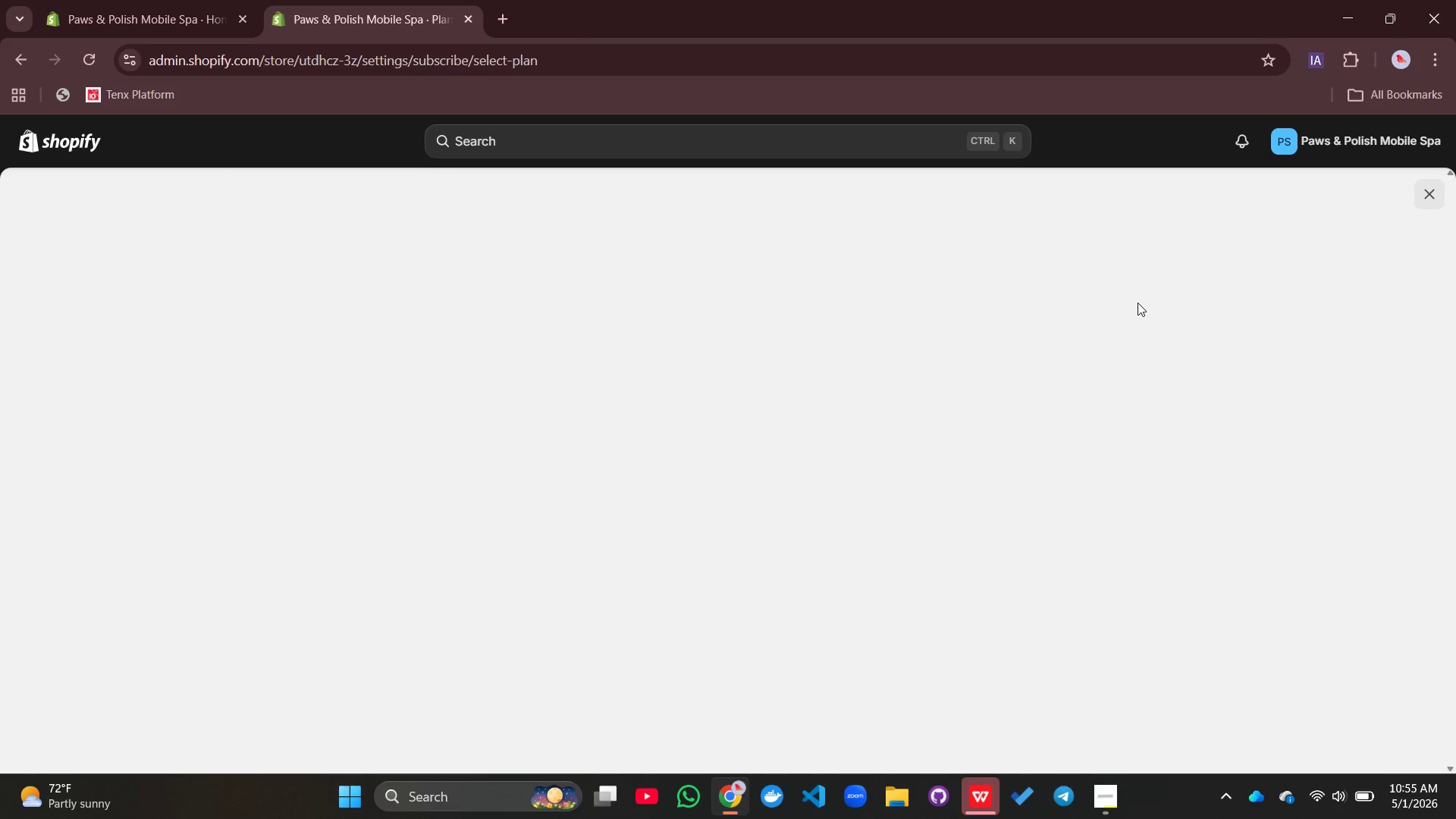 
left_click([366, 537])
 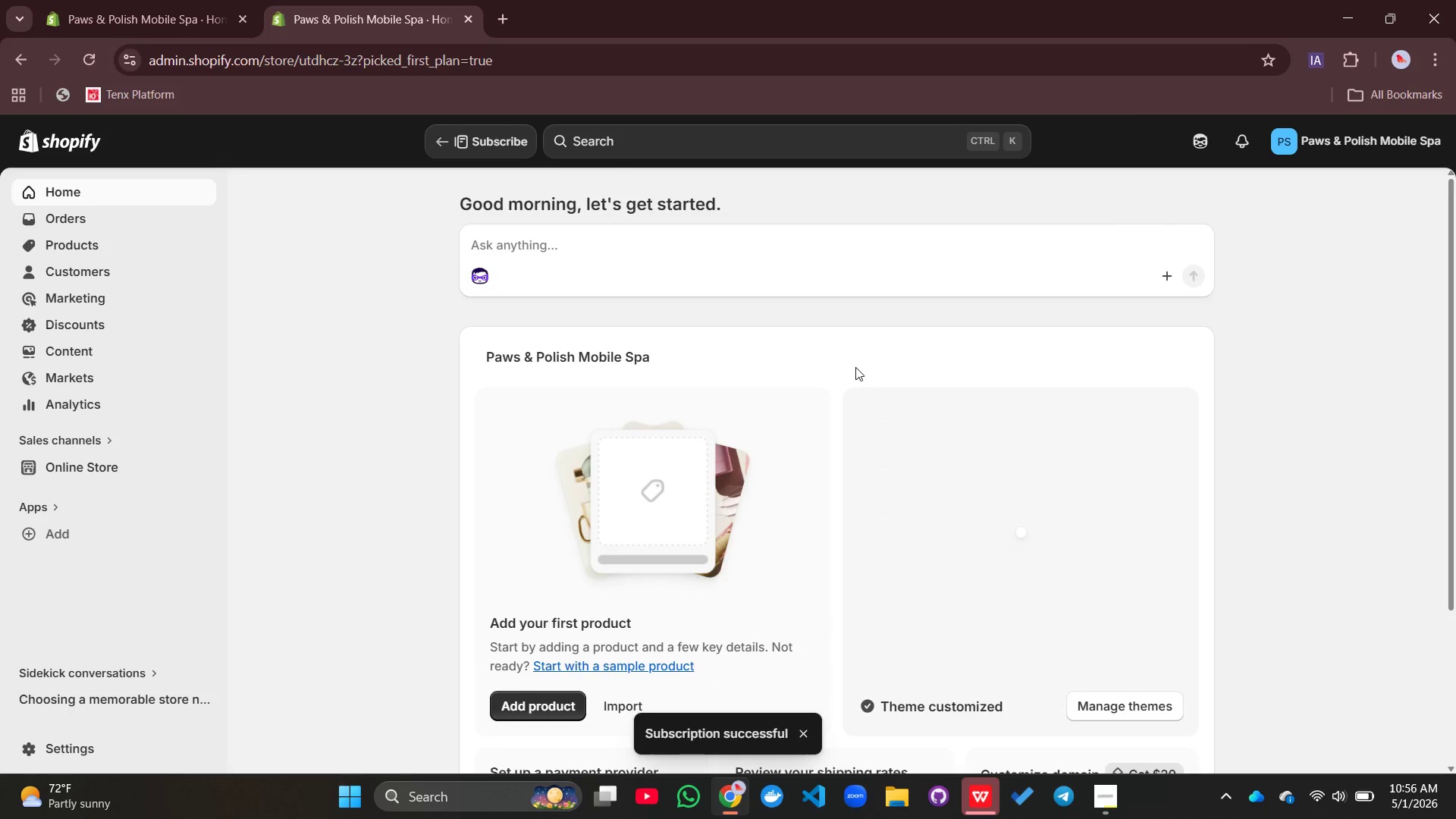 
wait(24.56)
 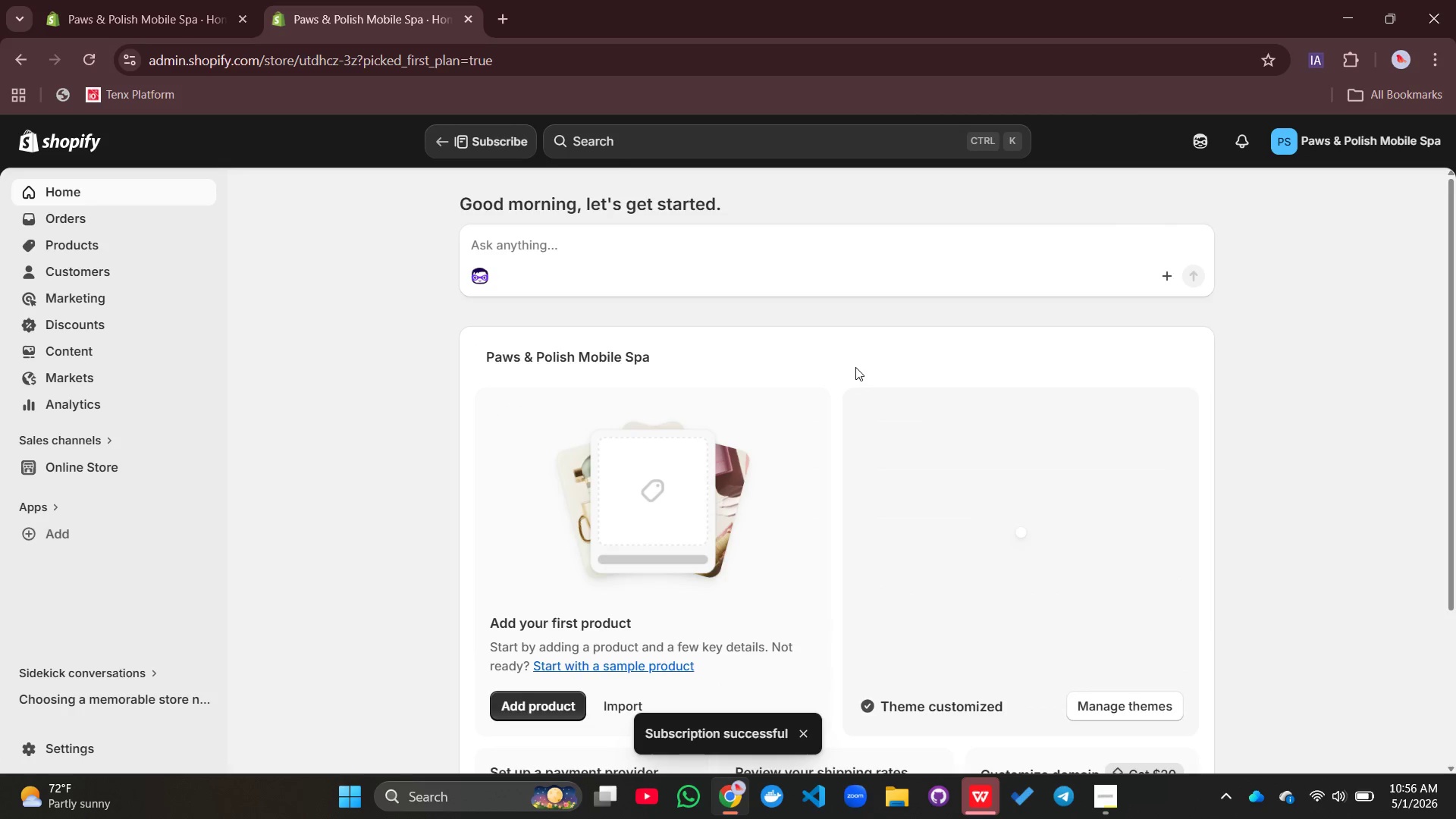 
left_click([623, 693])
 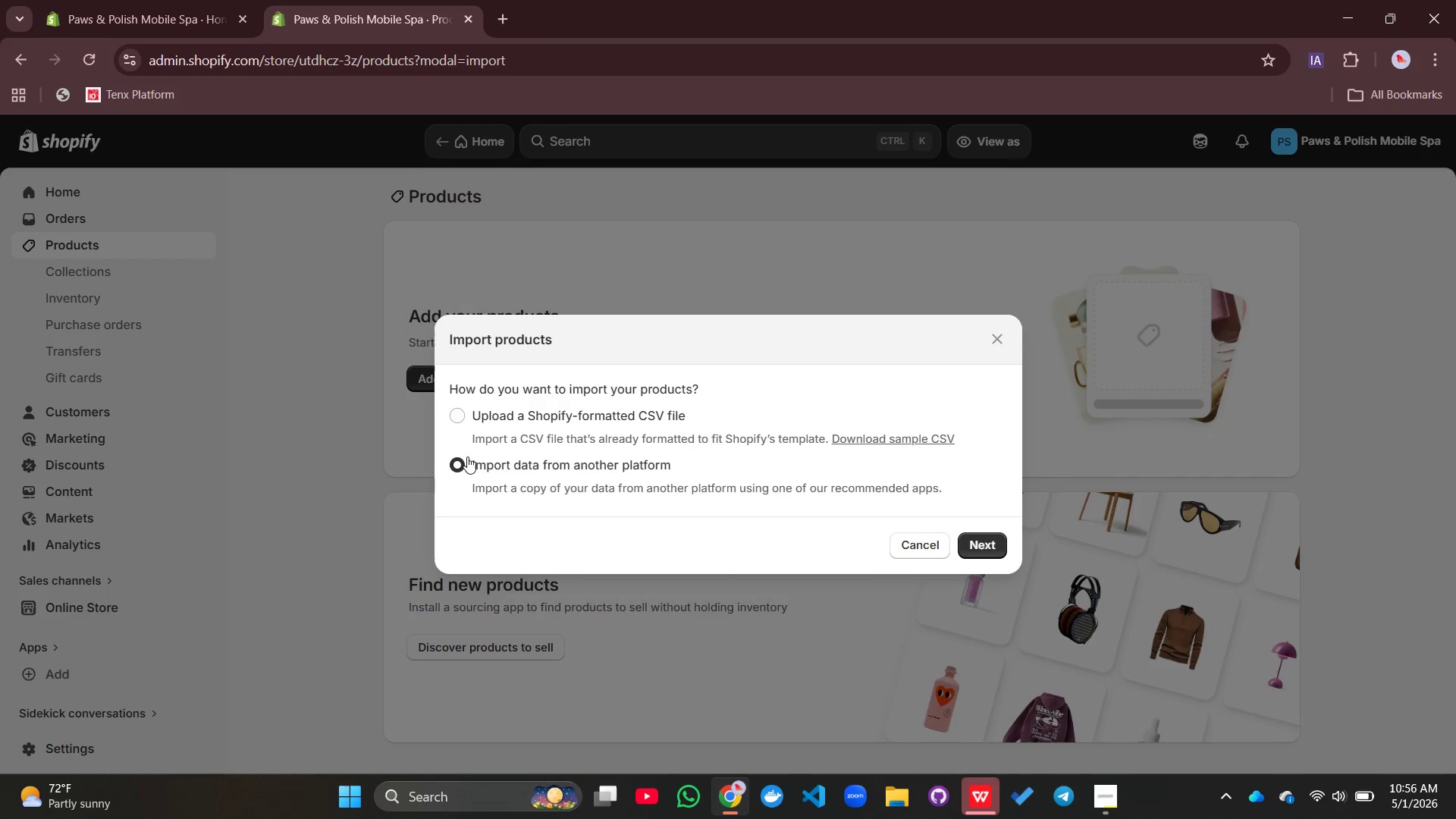 
left_click([458, 410])
 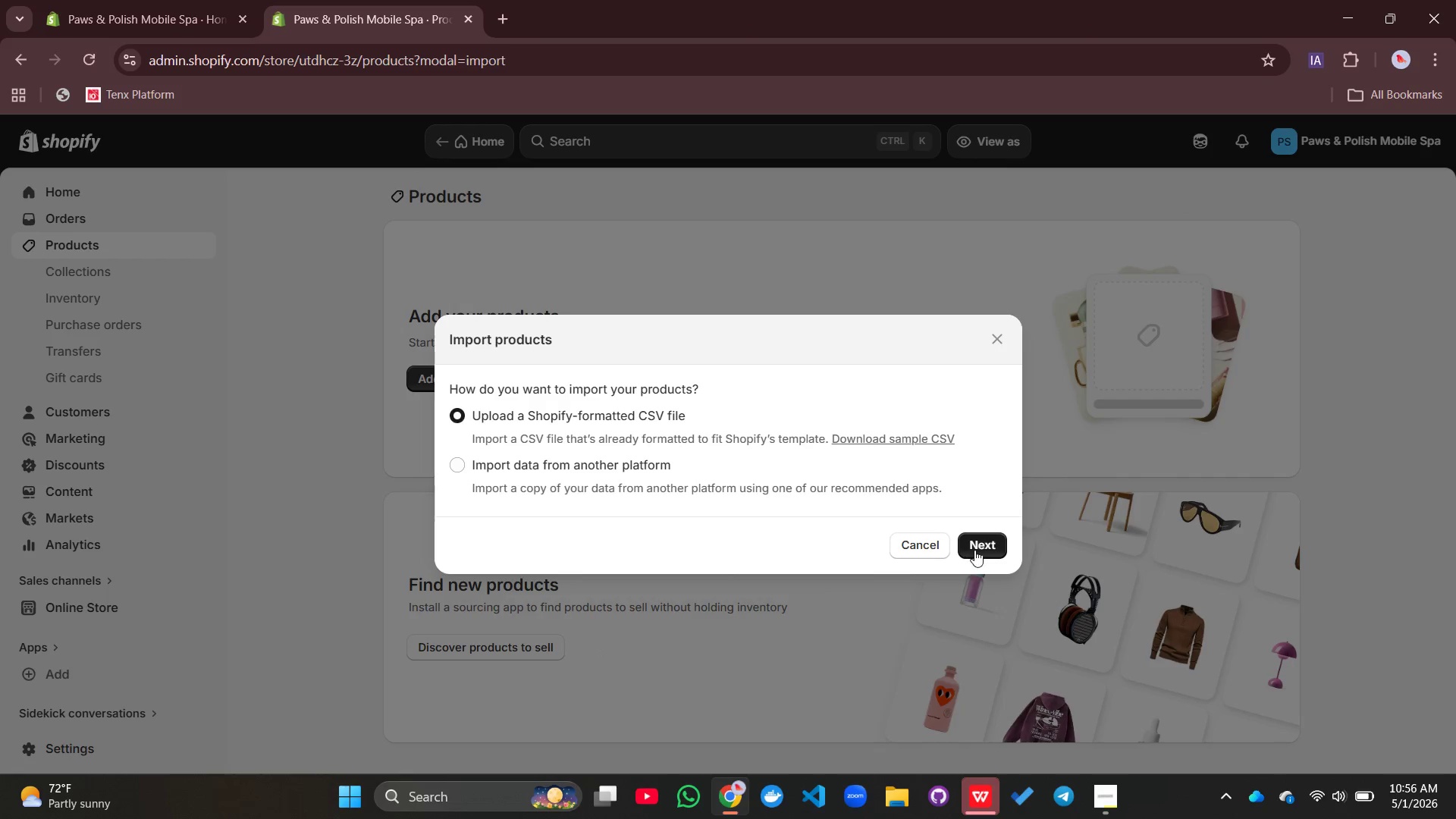 
left_click([974, 550])
 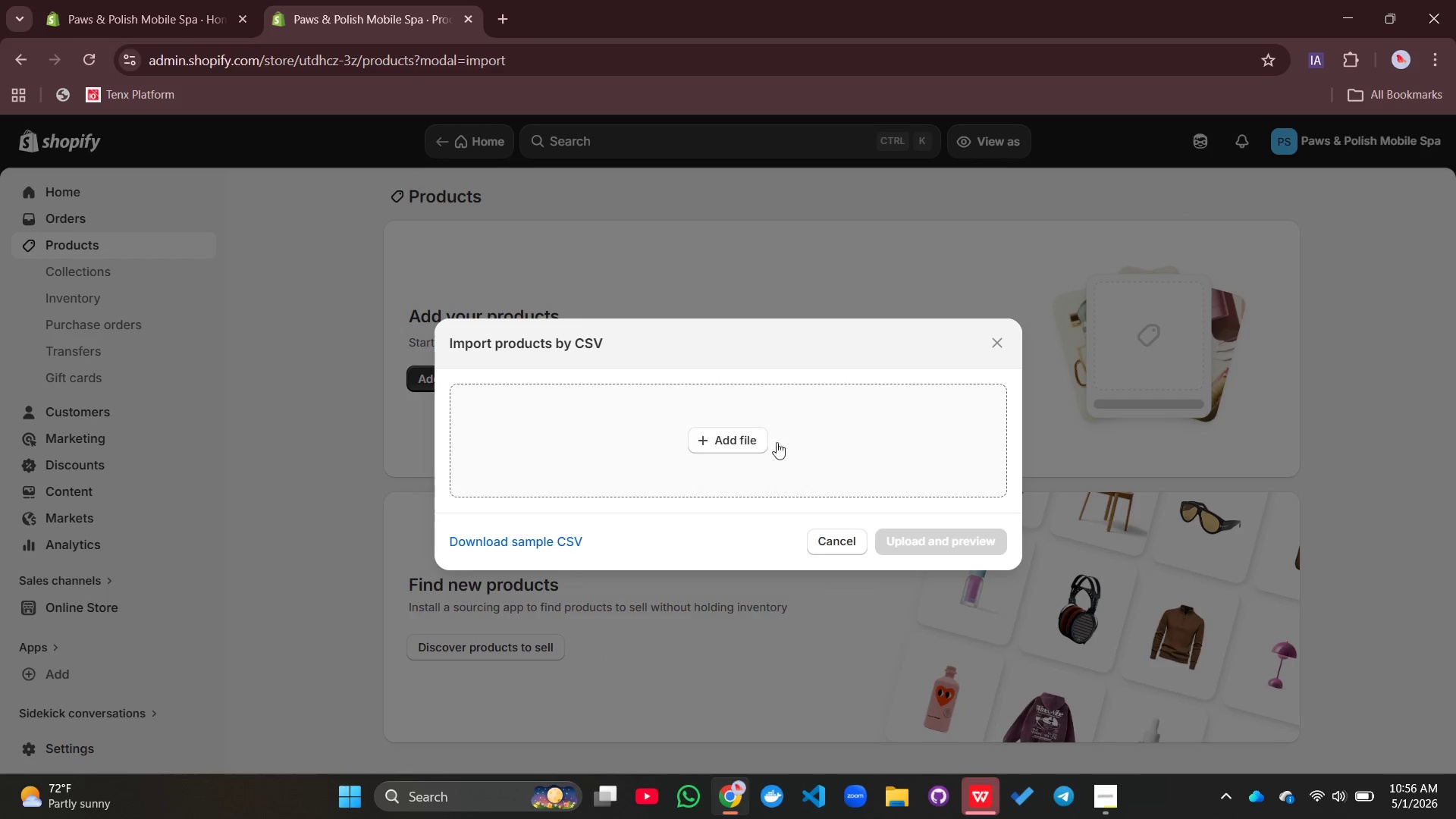 
left_click([735, 441])
 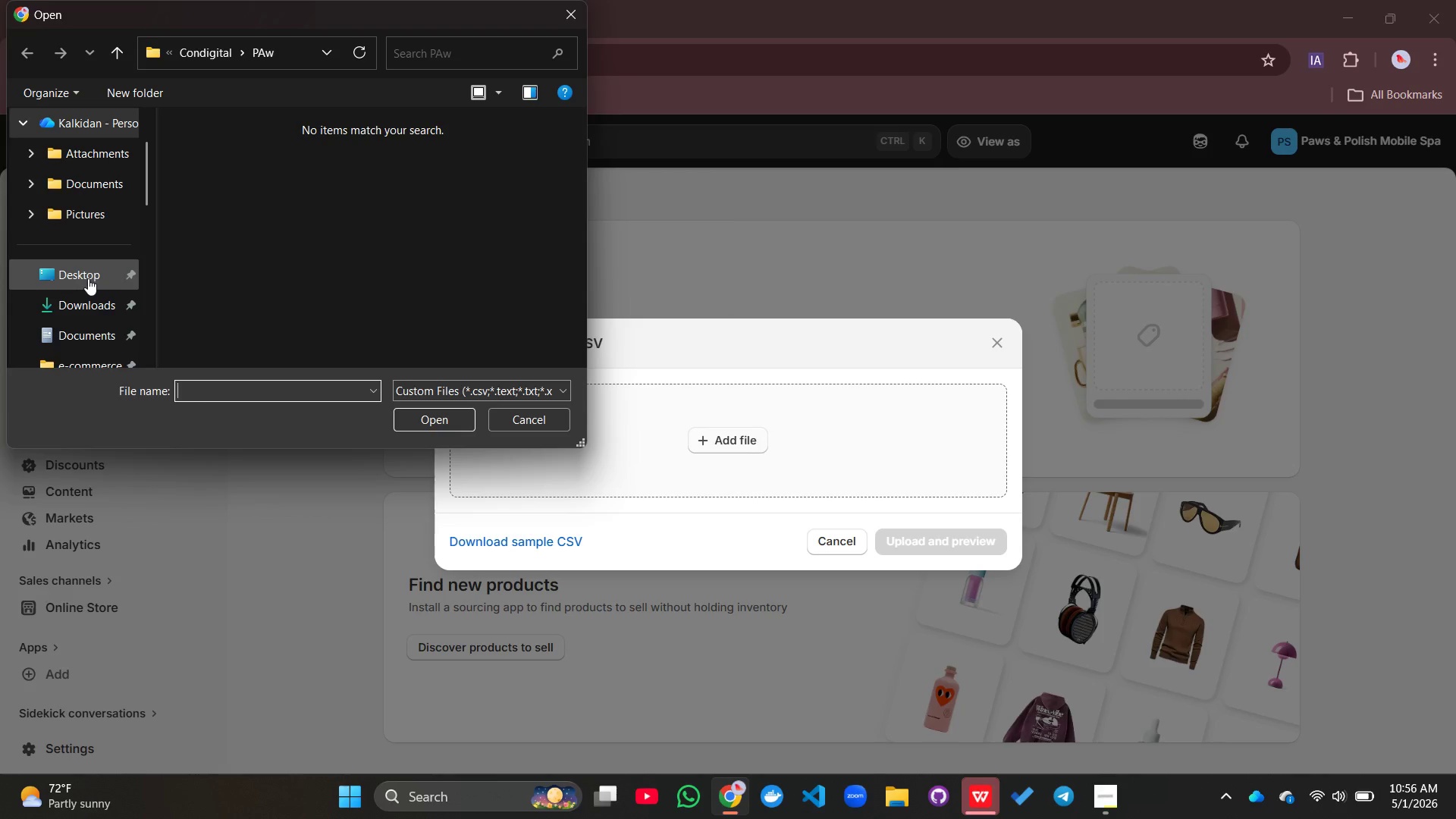 
wait(5.36)
 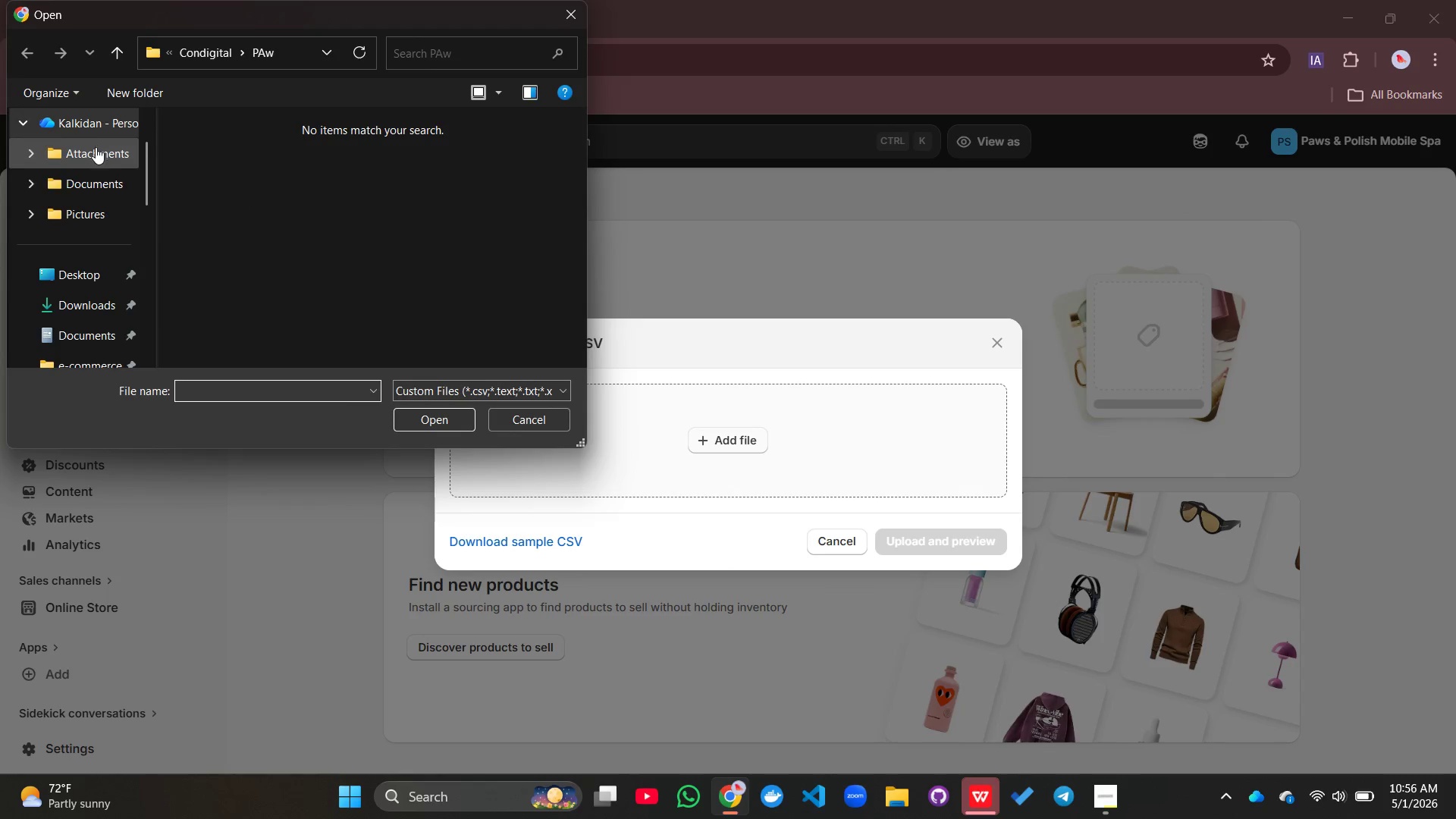 
left_click([93, 268])
 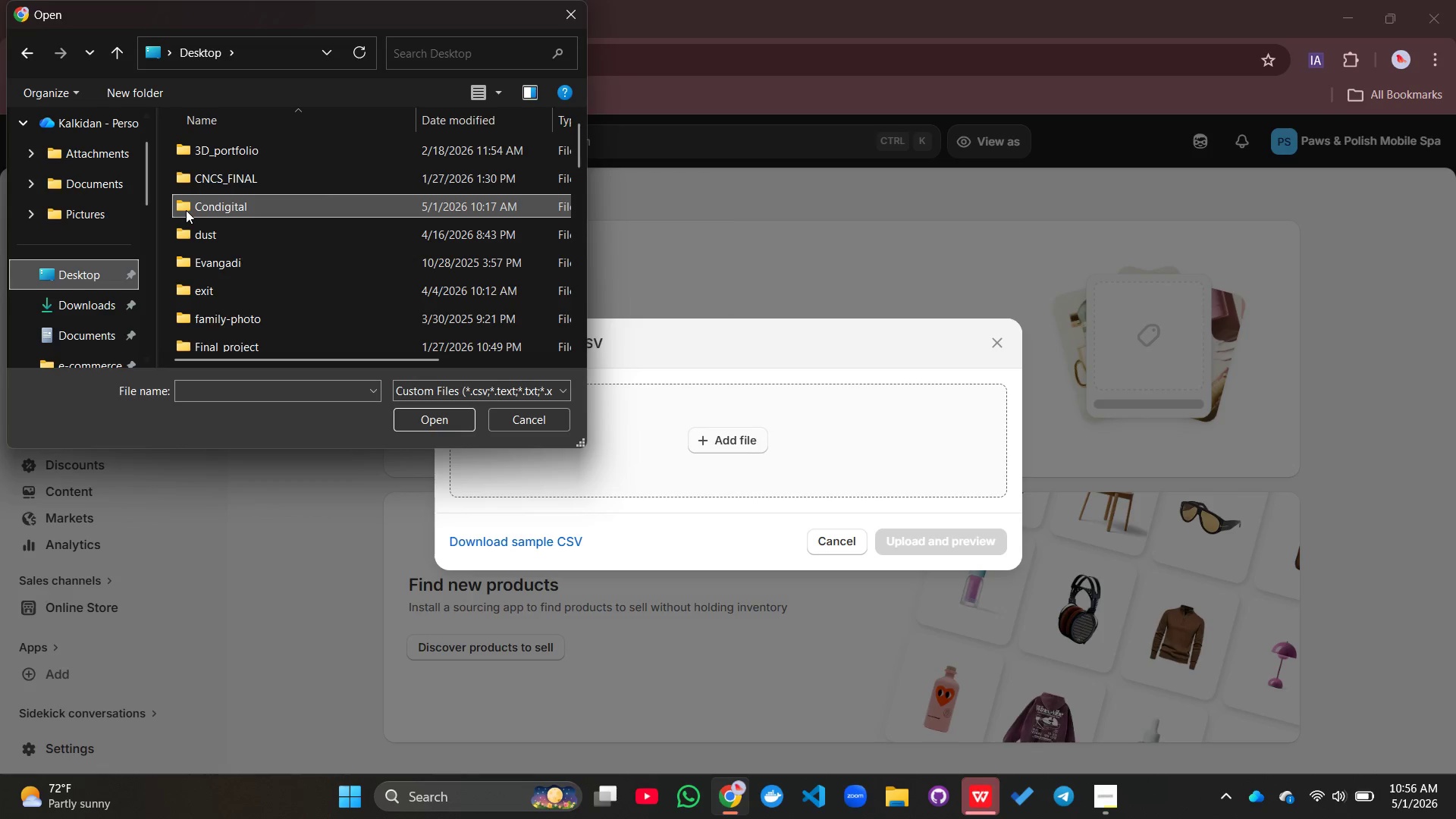 
double_click([187, 209])
 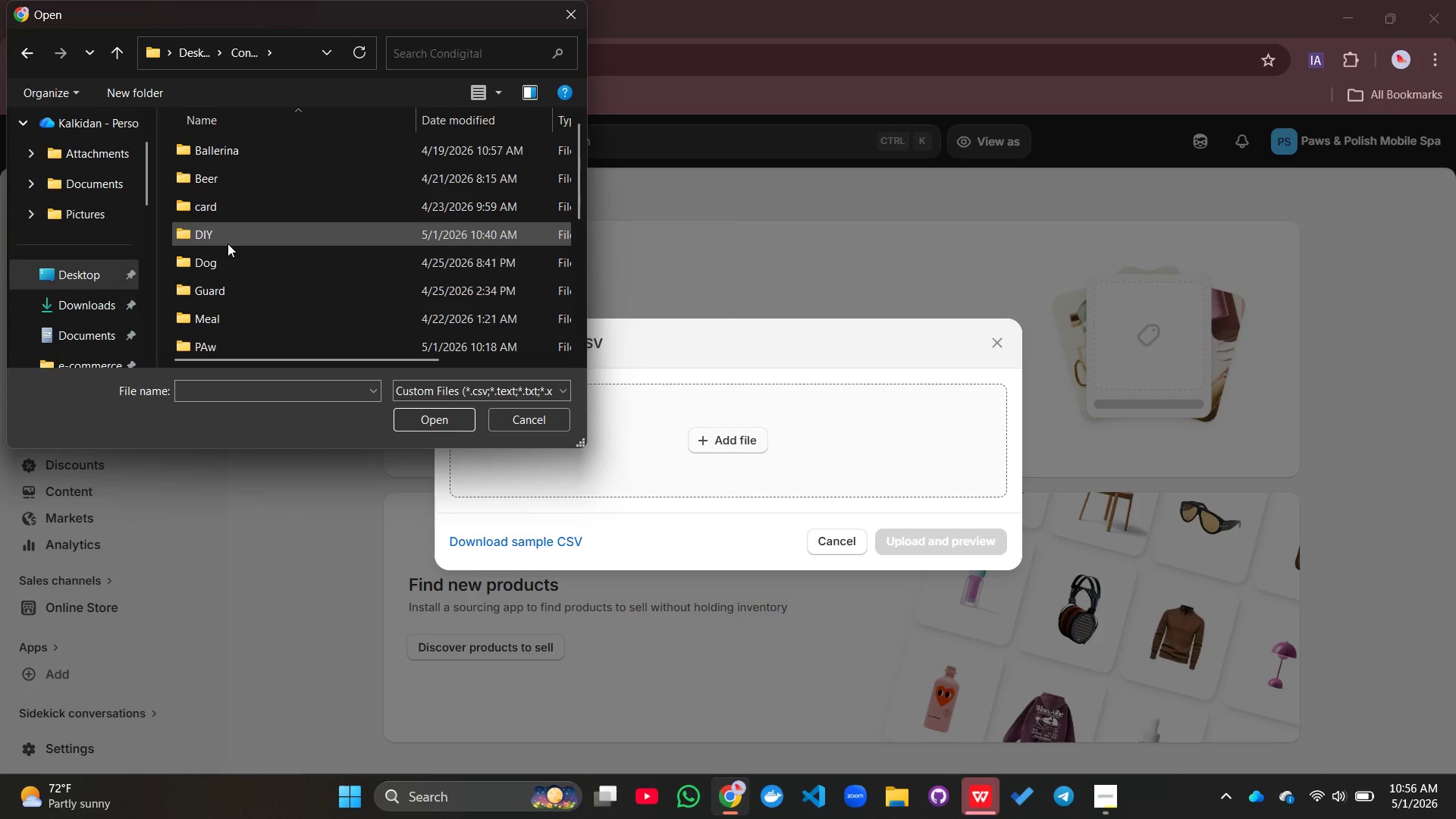 
double_click([228, 243])
 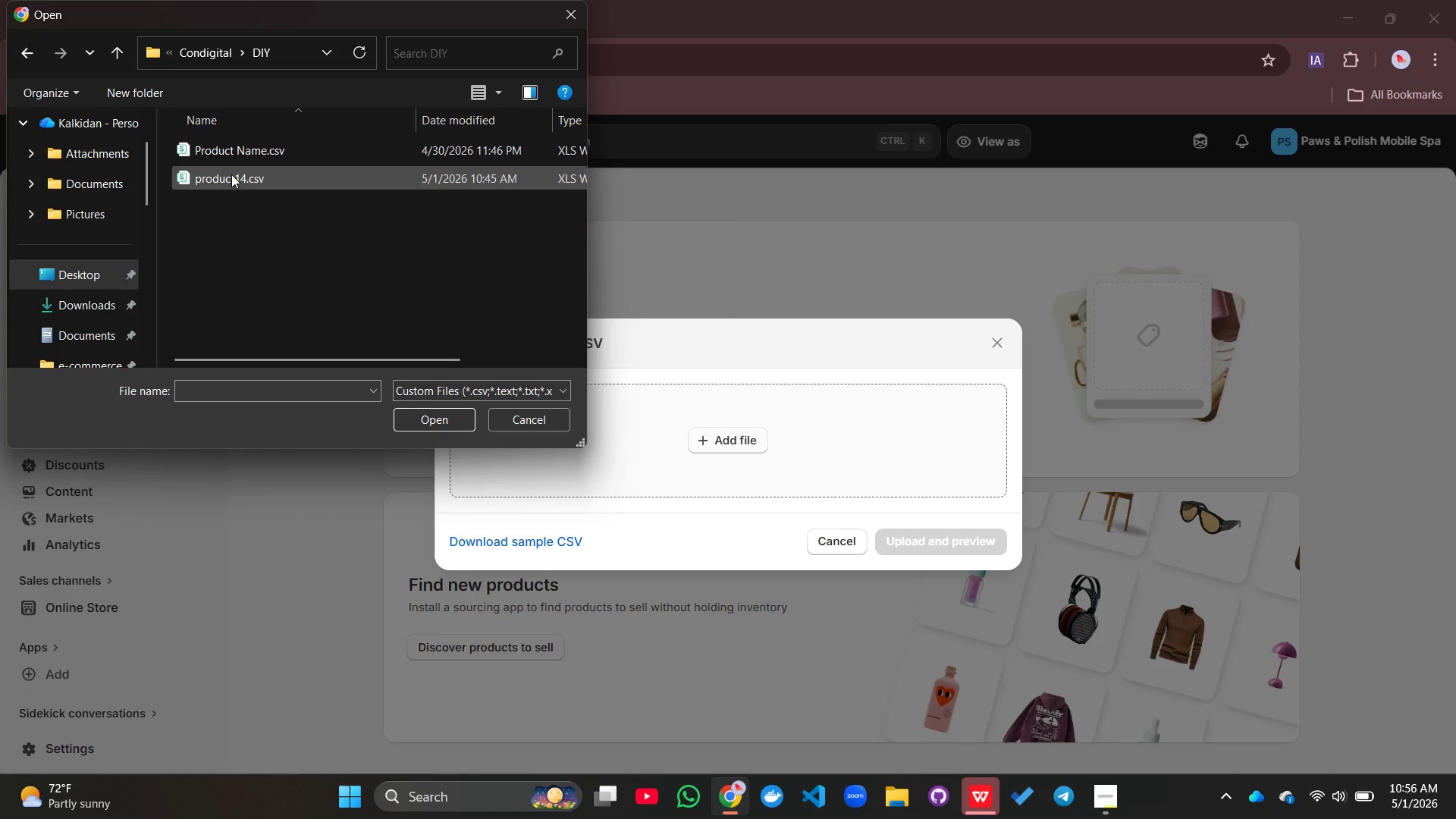 
left_click([231, 174])
 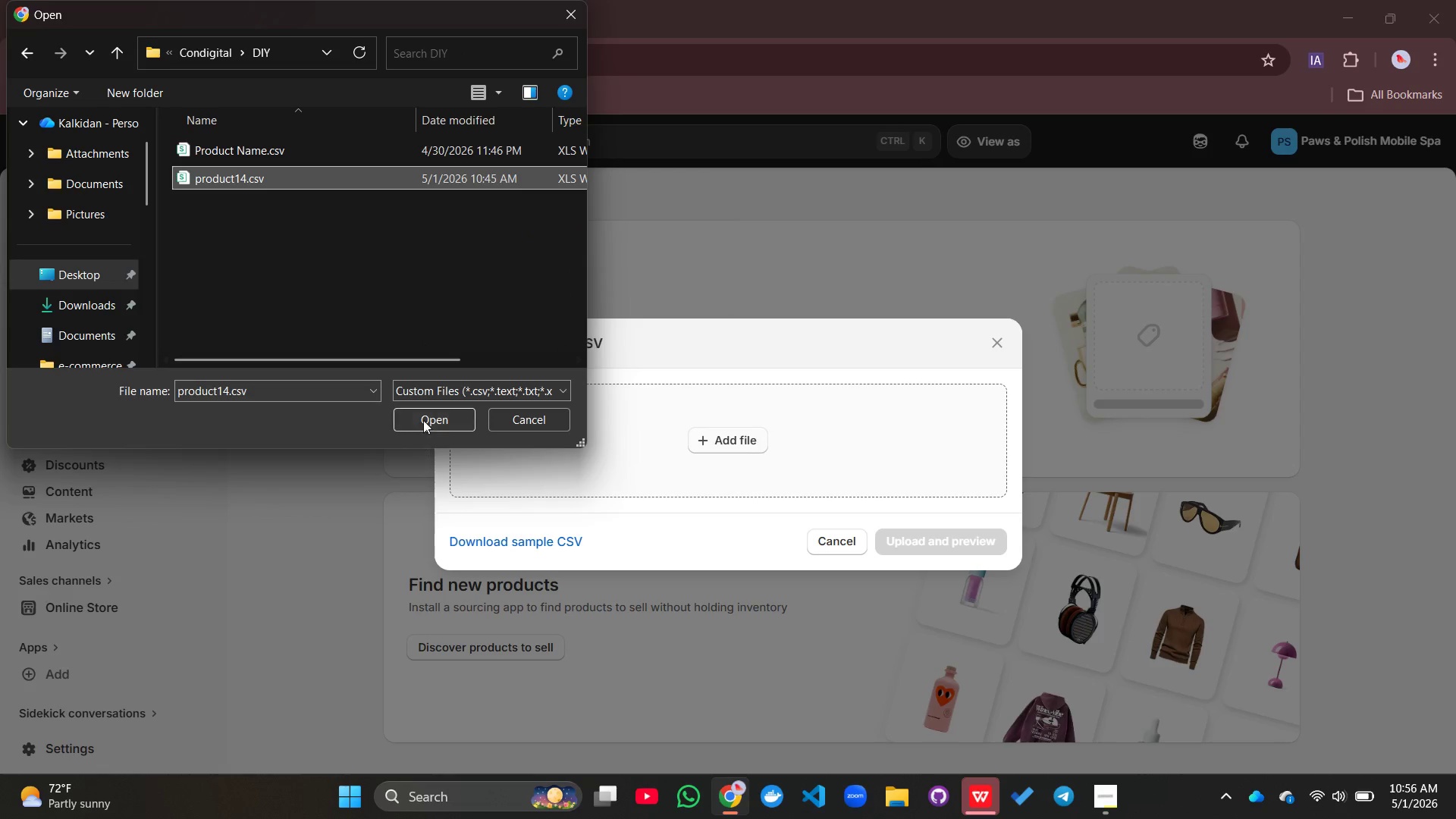 
left_click([423, 413])
 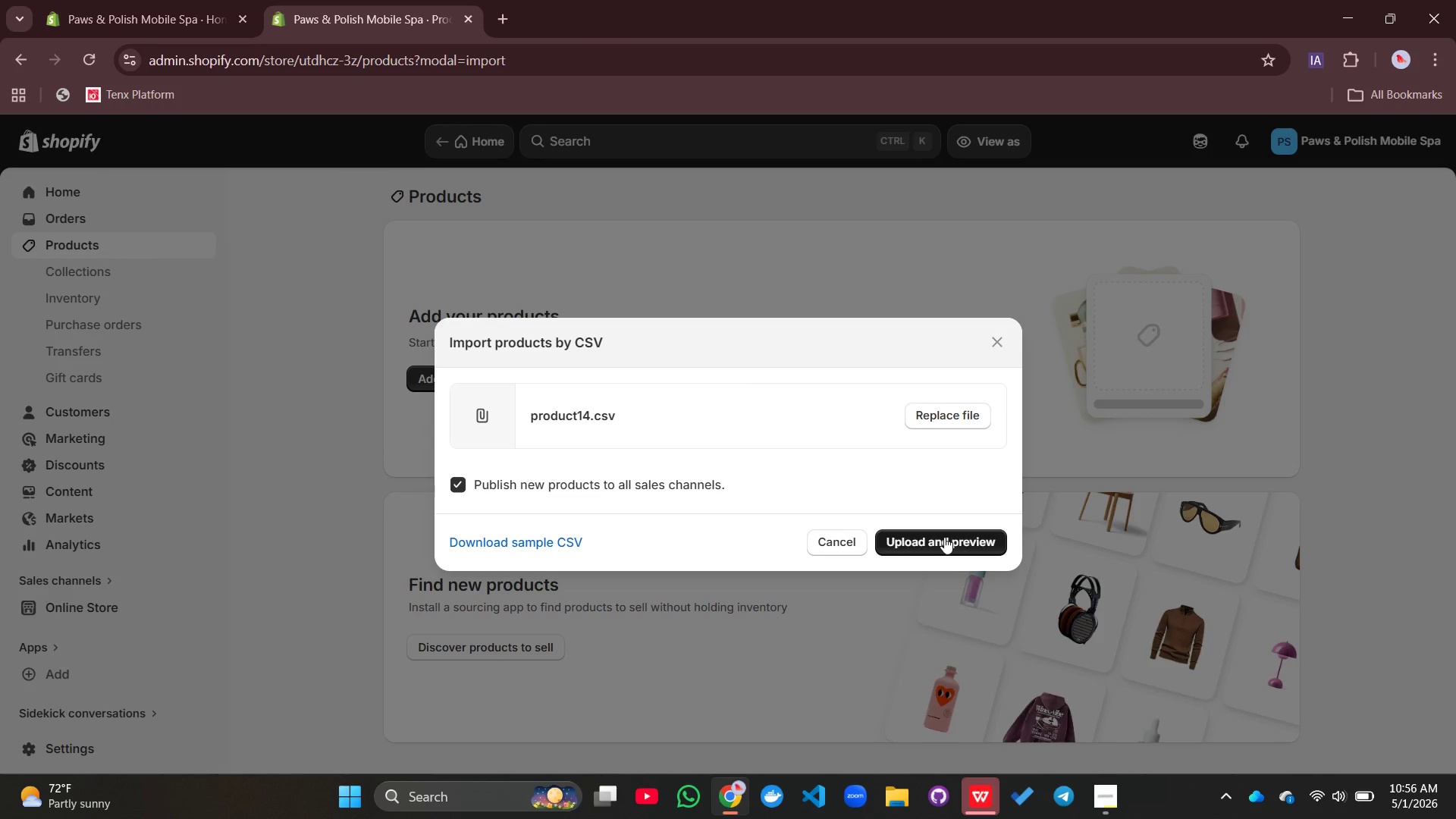 
left_click([944, 537])
 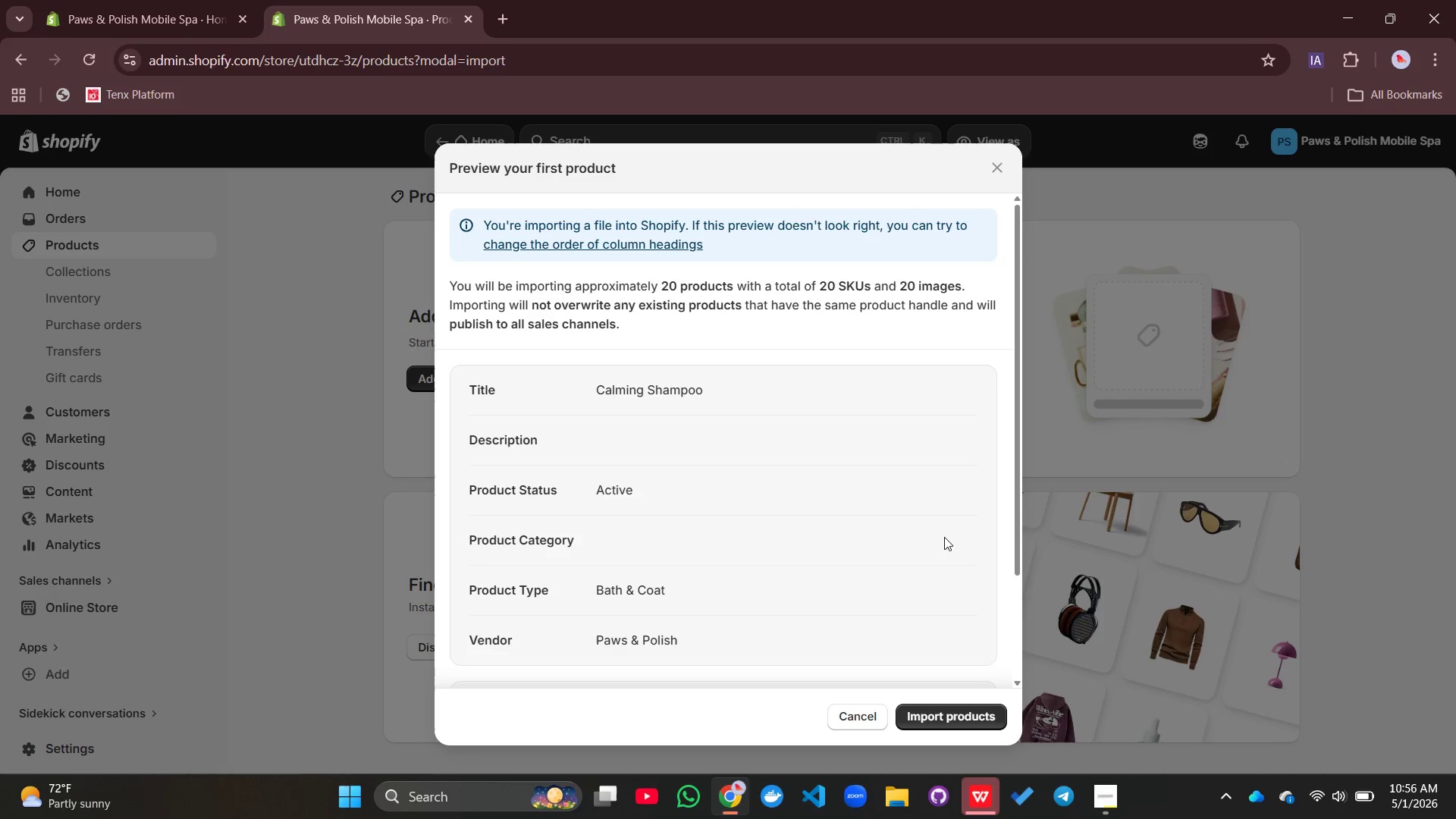 
scroll: coordinate [921, 540], scroll_direction: down, amount: 6.0
 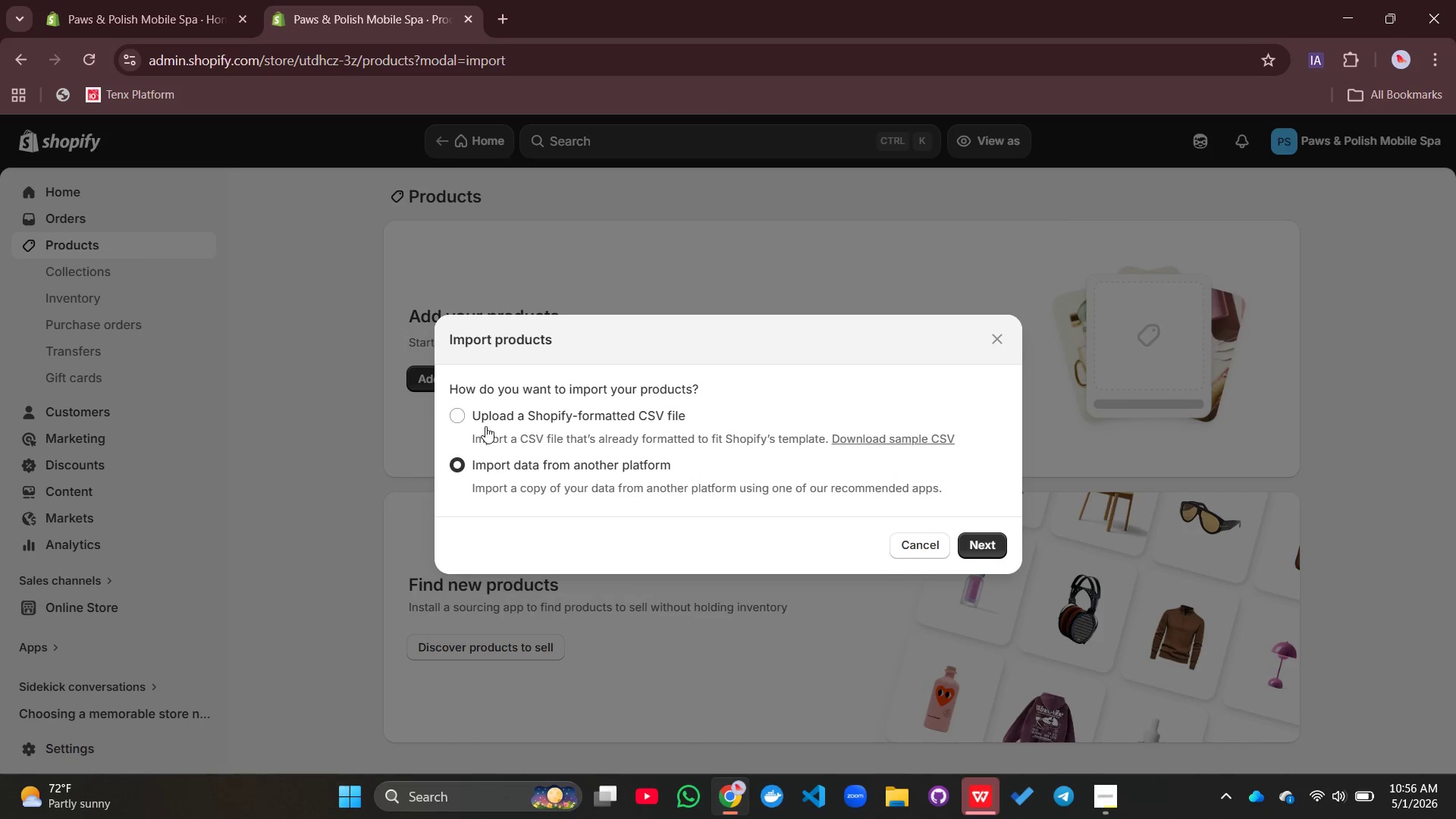 
left_click([464, 413])
 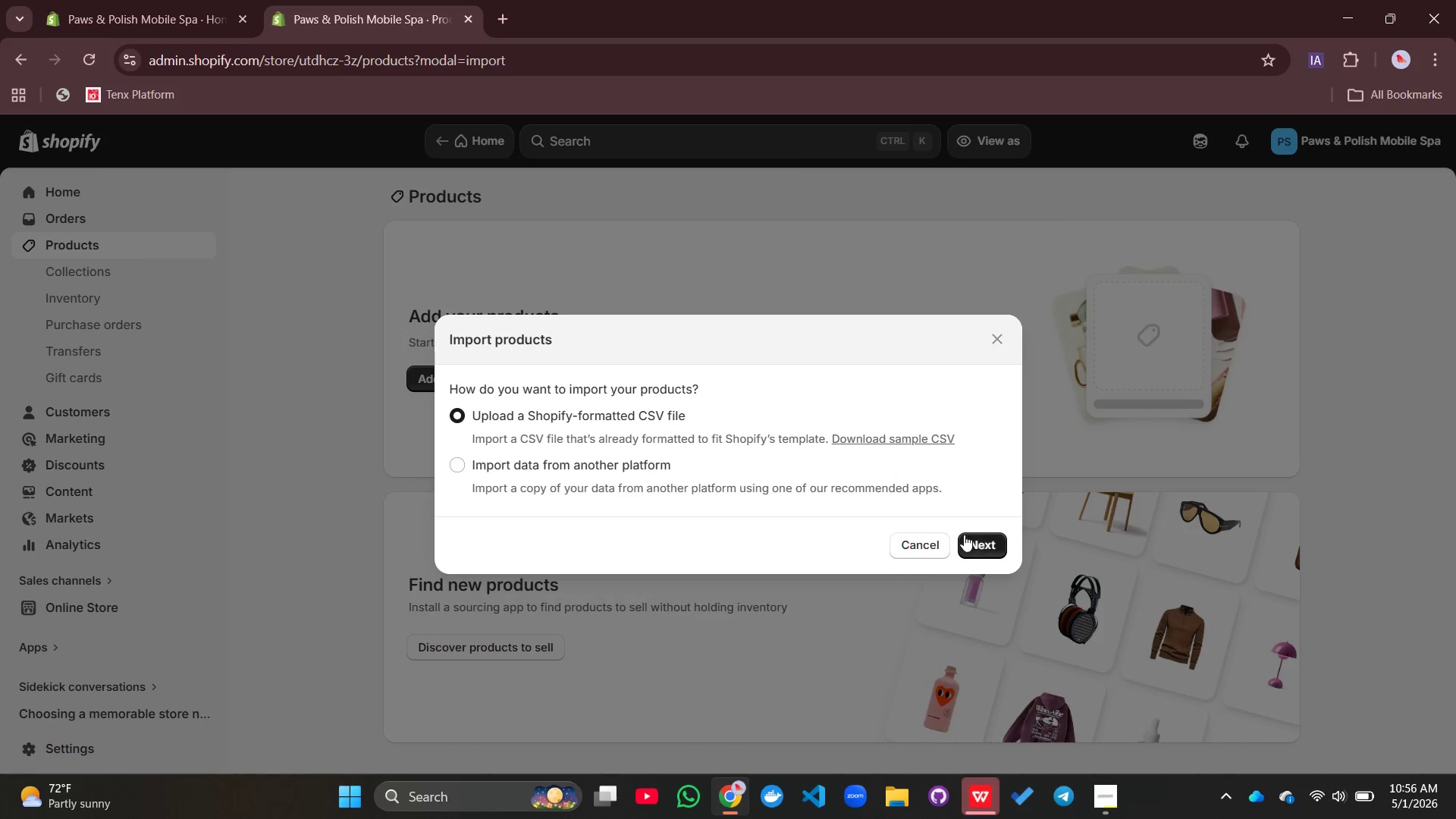 
left_click([972, 539])
 